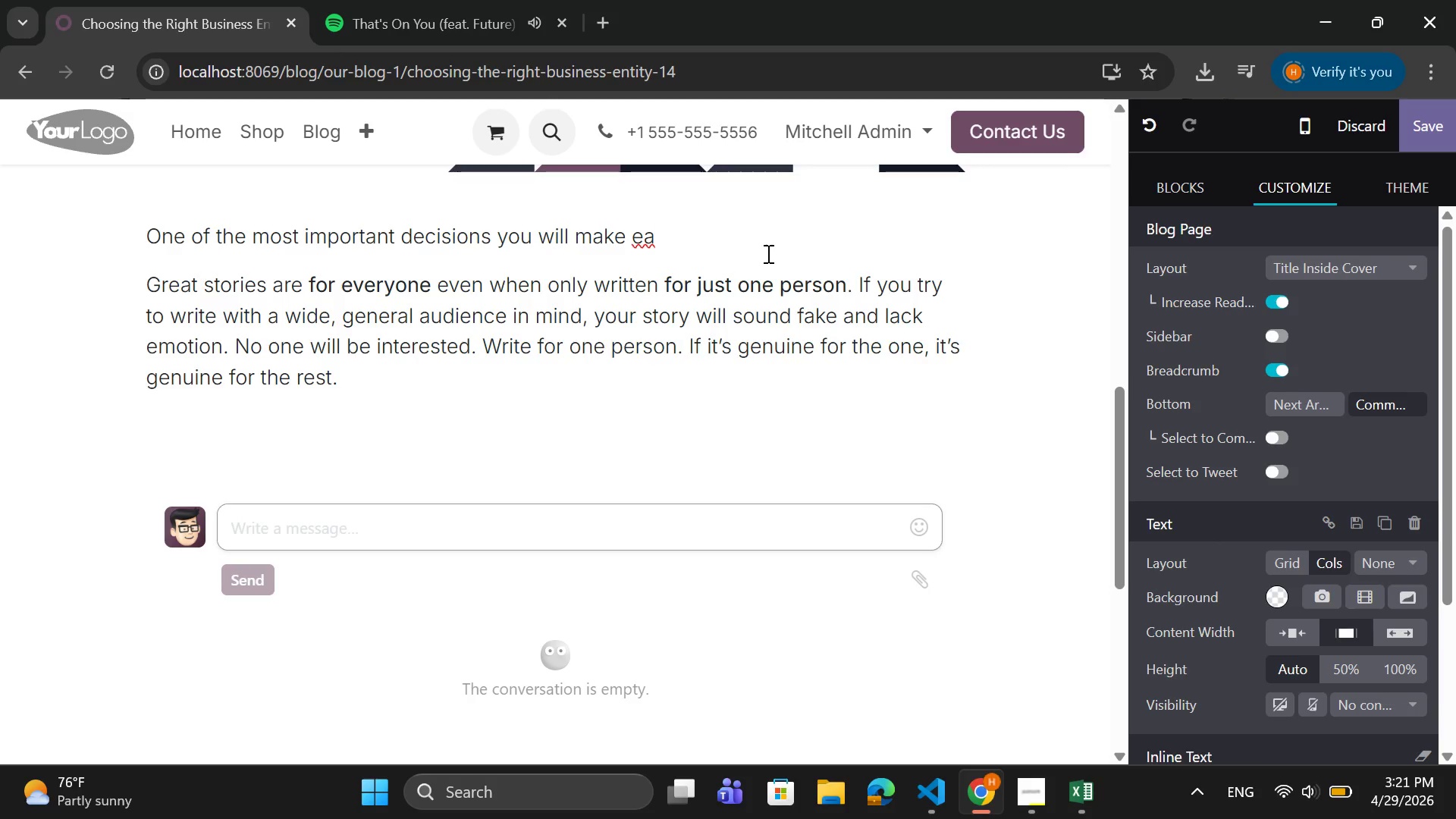 
type(RLY)
 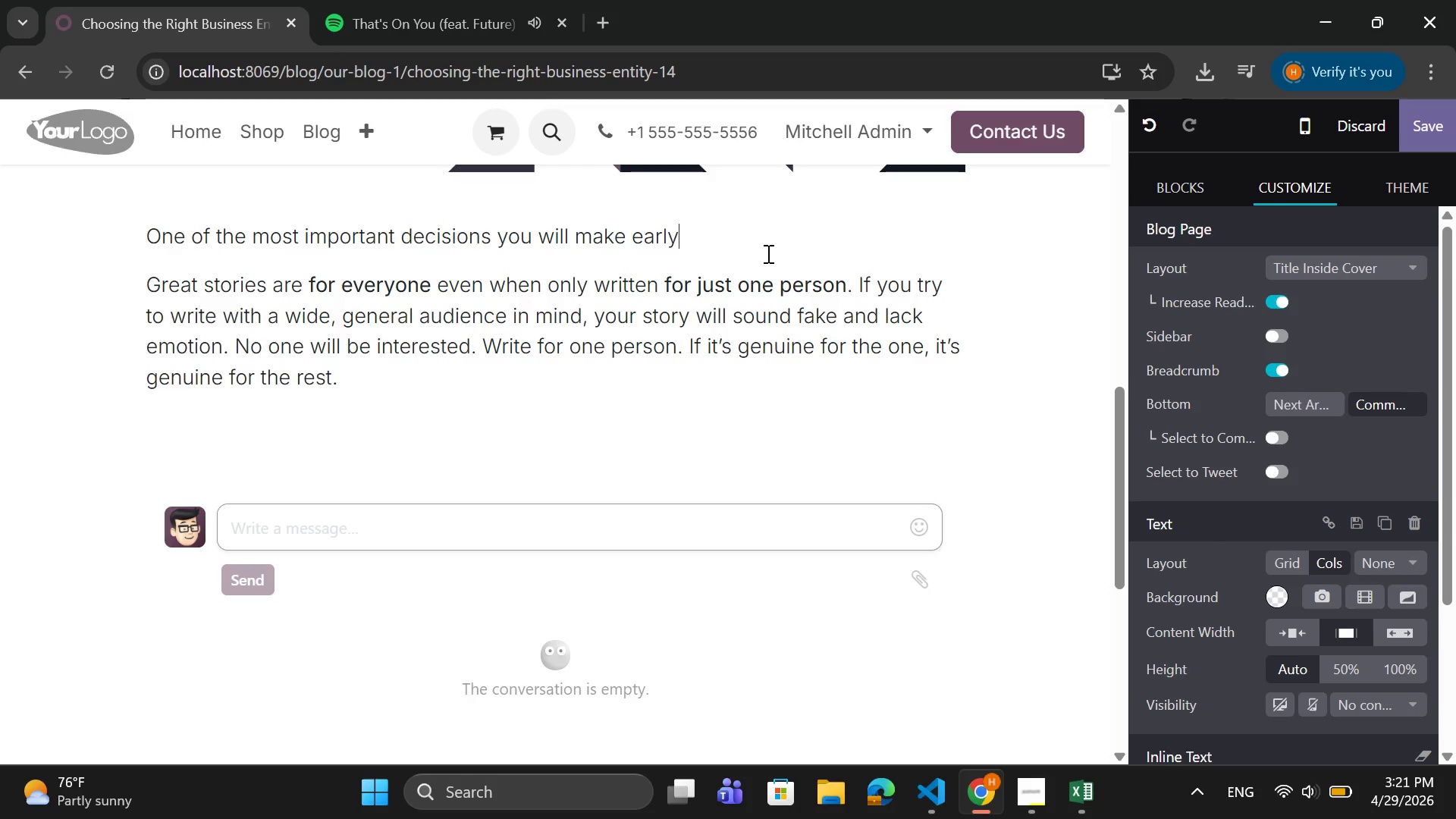 
wait(7.03)
 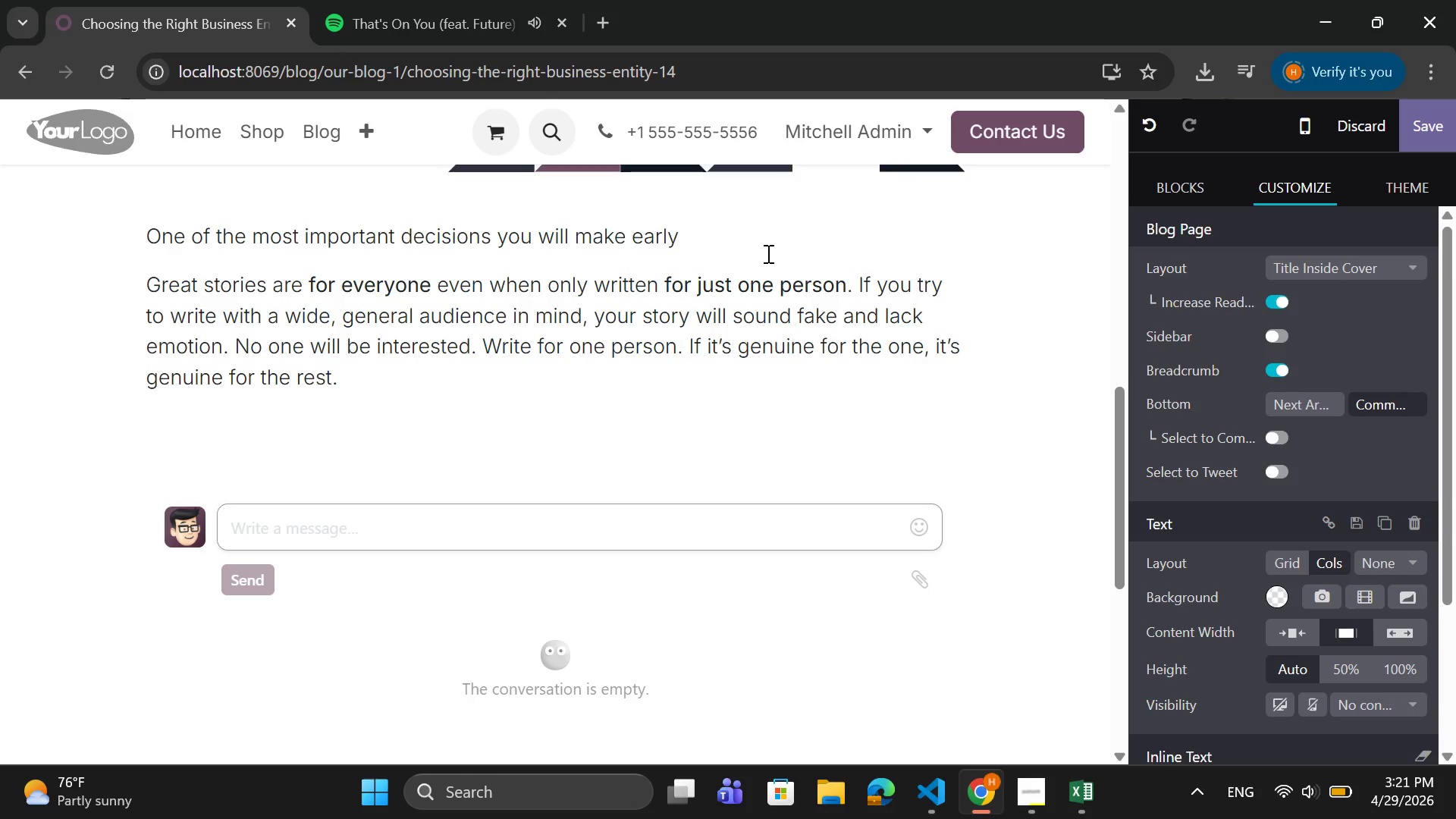 
type( ONI)
key(Backspace)
type( IS )
 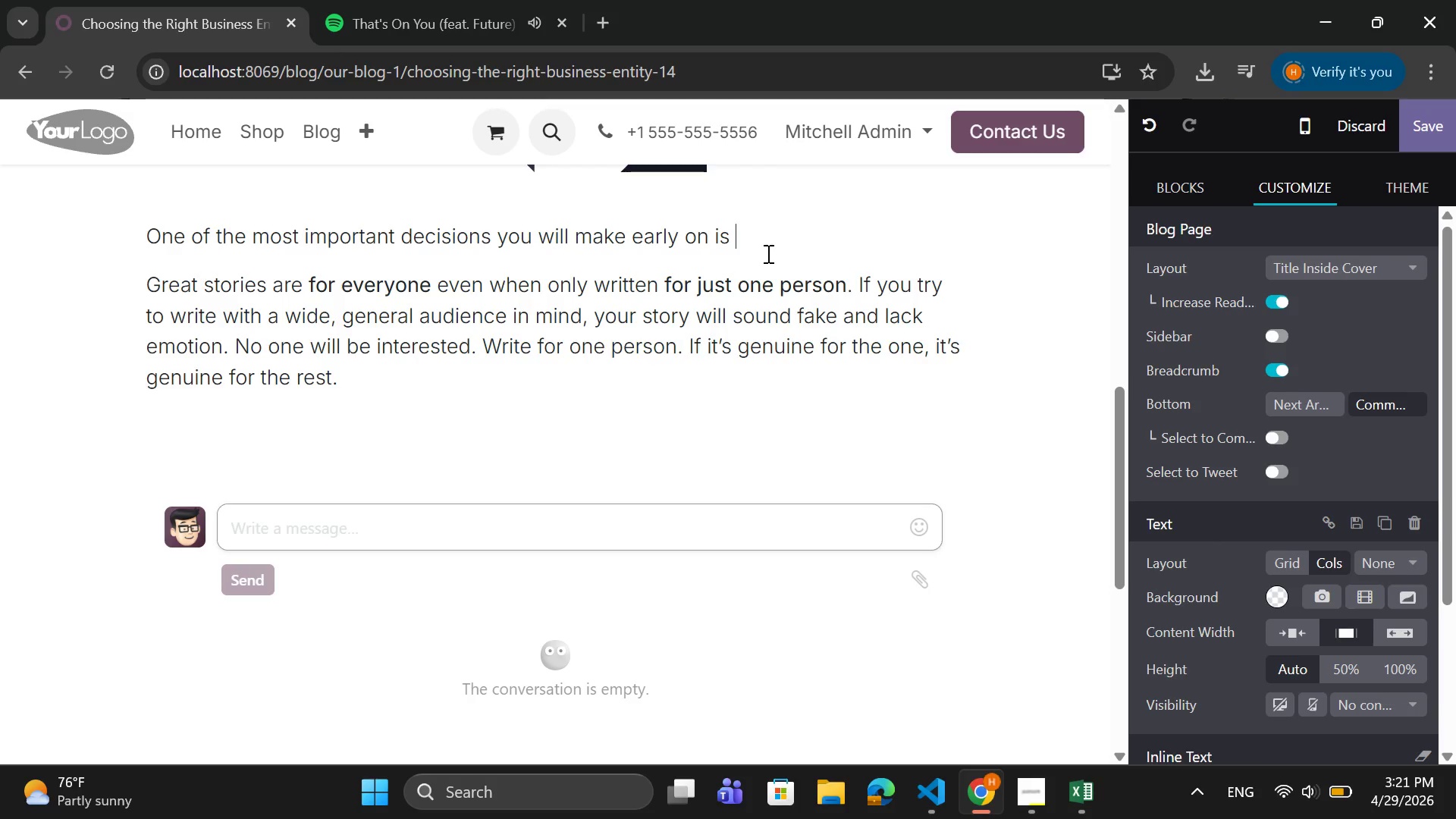 
wait(6.19)
 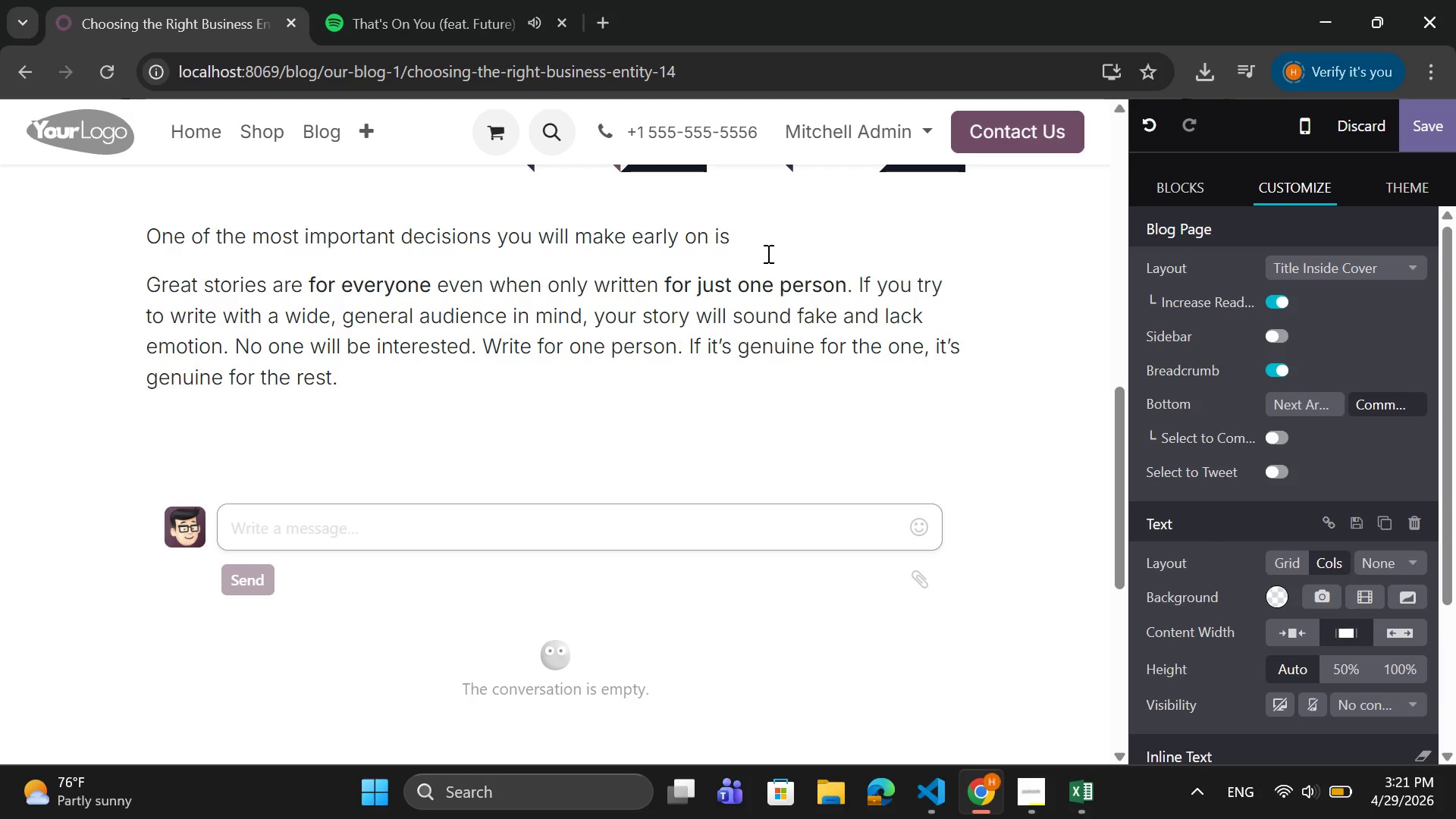 
type(X)
key(Backspace)
type(CHOOSING )
 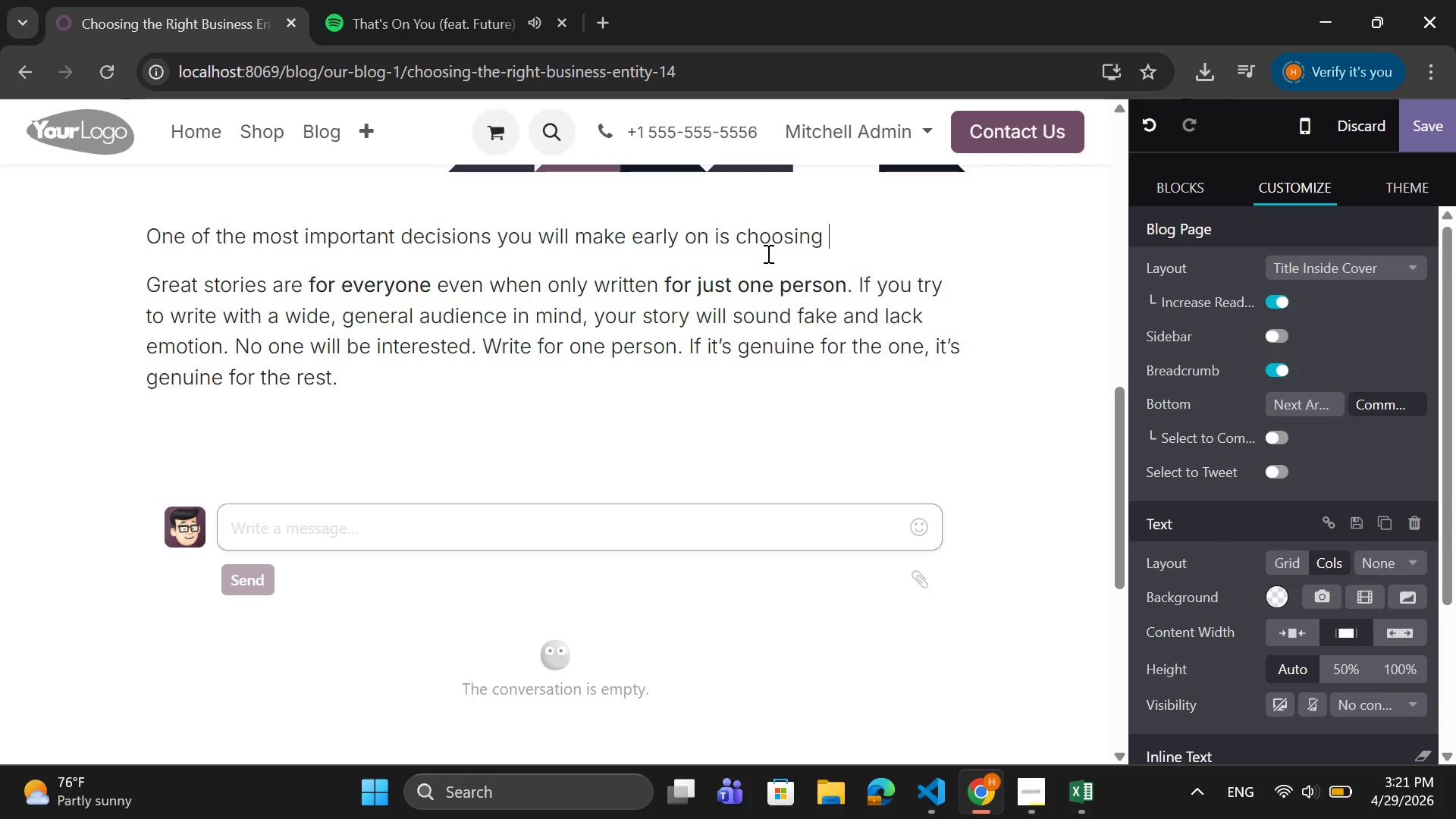 
type(THE RIGHT)
key(Backspace)
key(Backspace)
key(Backspace)
key(Backspace)
key(Backspace)
key(Backspace)
key(Backspace)
key(Backspace)
key(Backspace)
 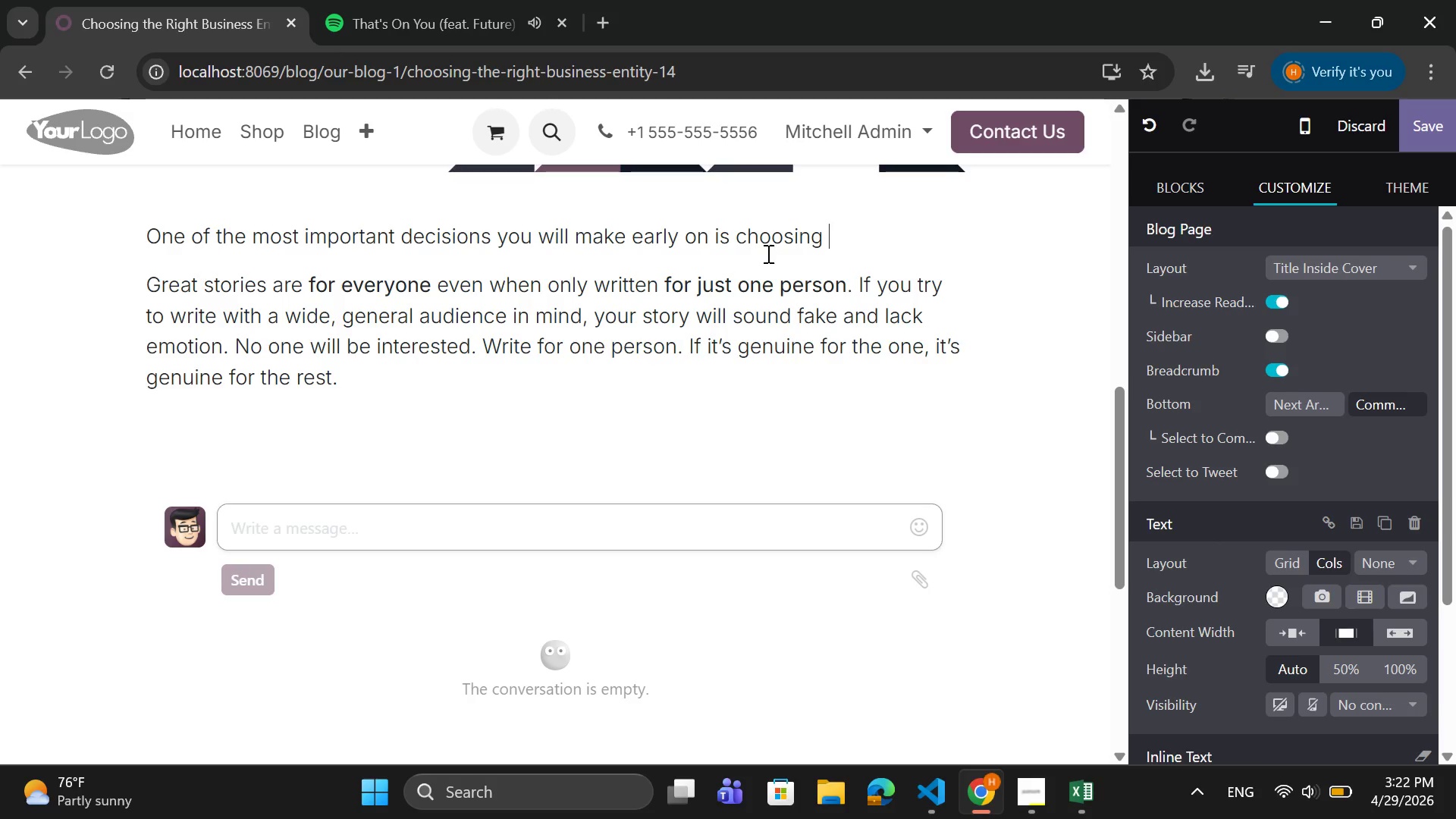 
wait(19.16)
 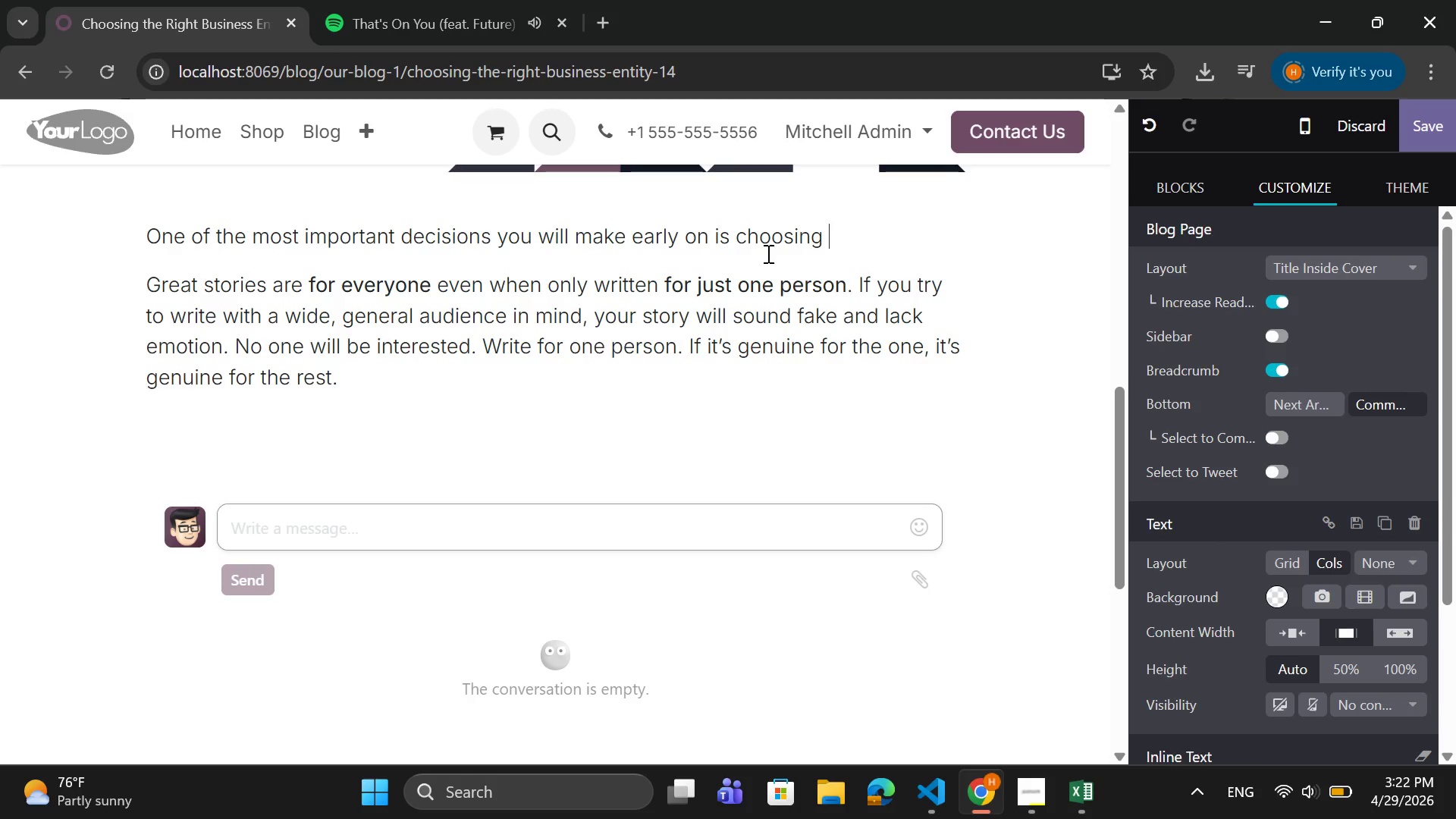 
left_click_drag(start_coordinate=[838, 237], to_coordinate=[144, 196])
 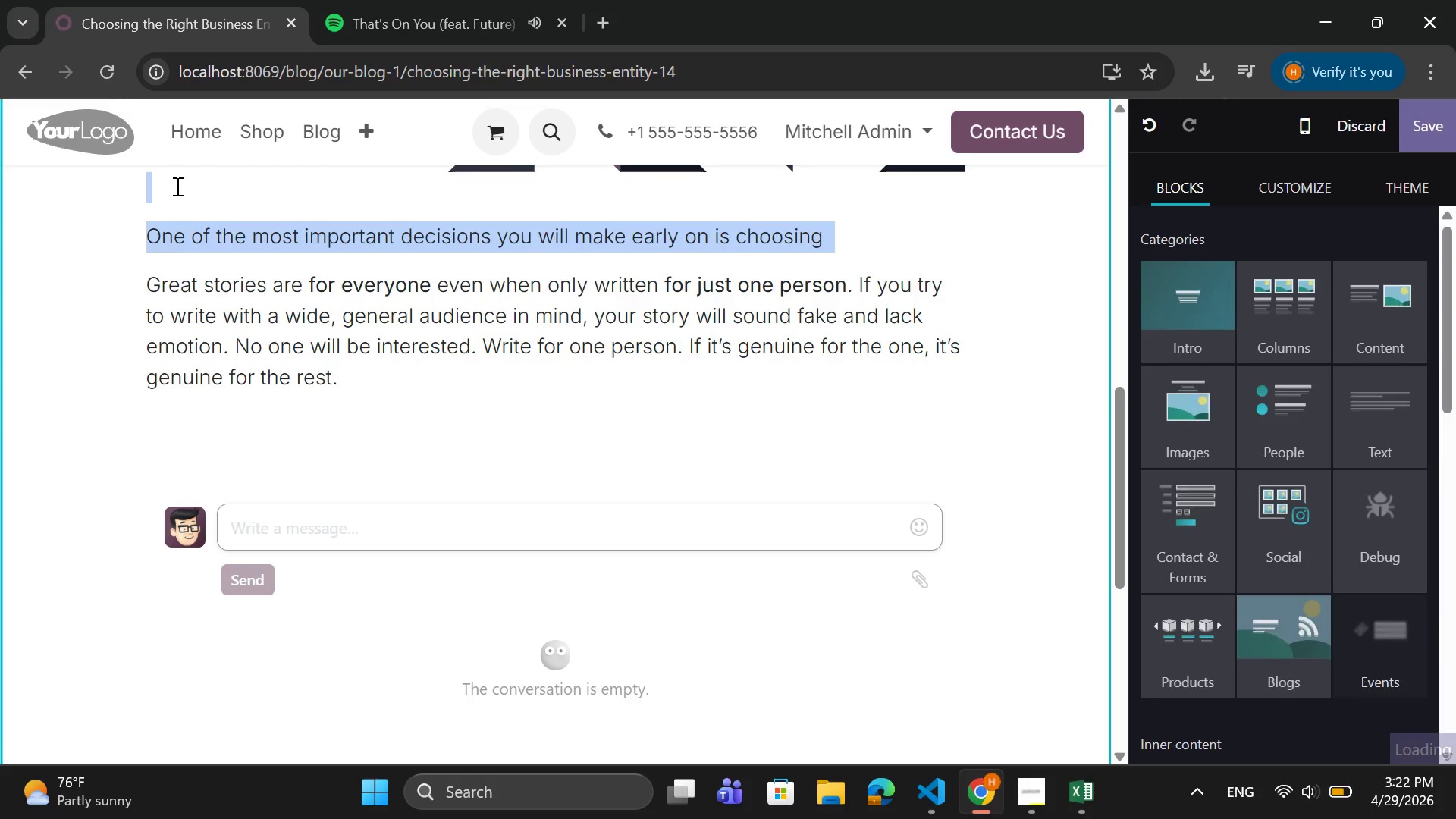 
key(Backspace)
 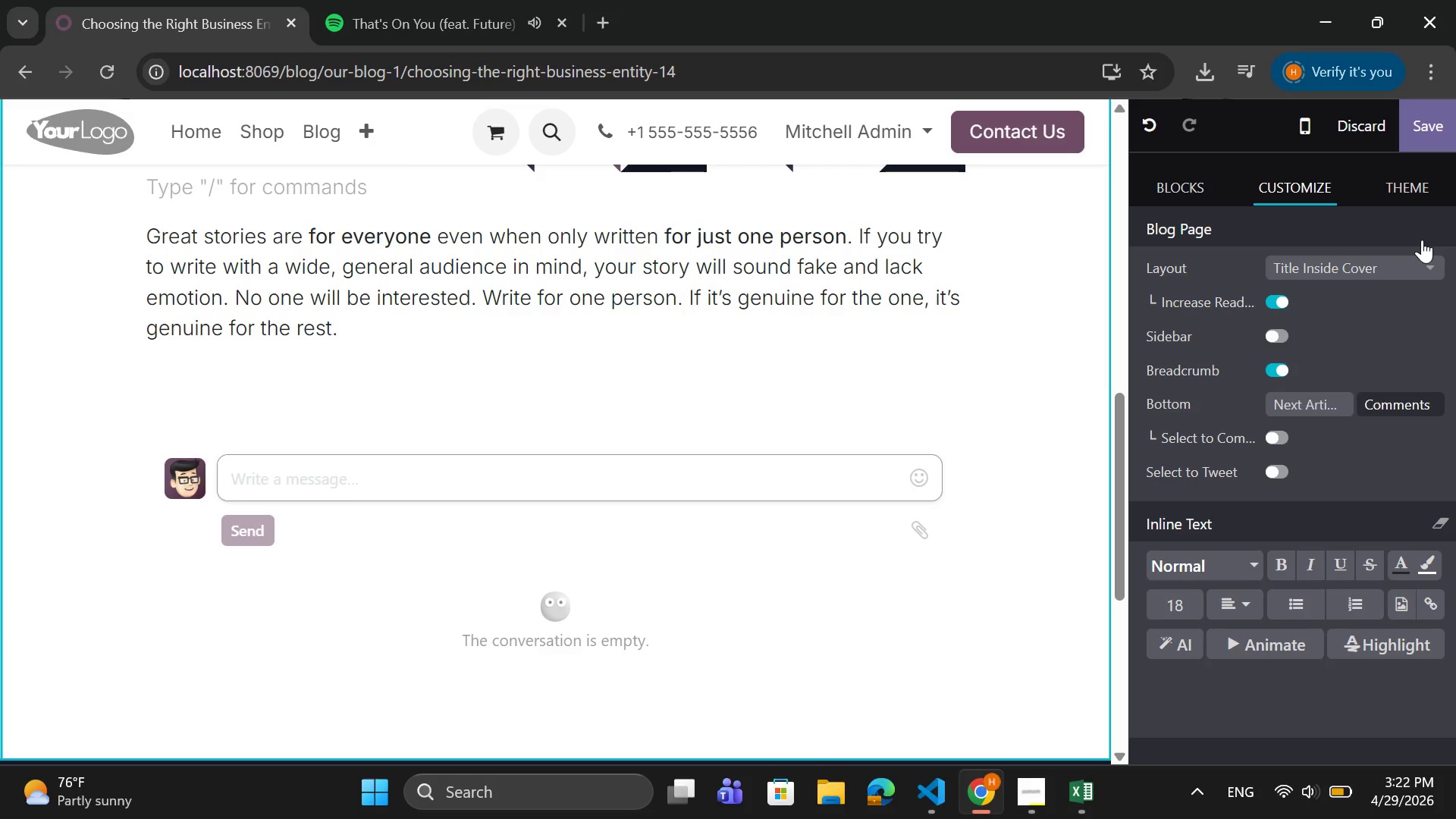 
wait(11.27)
 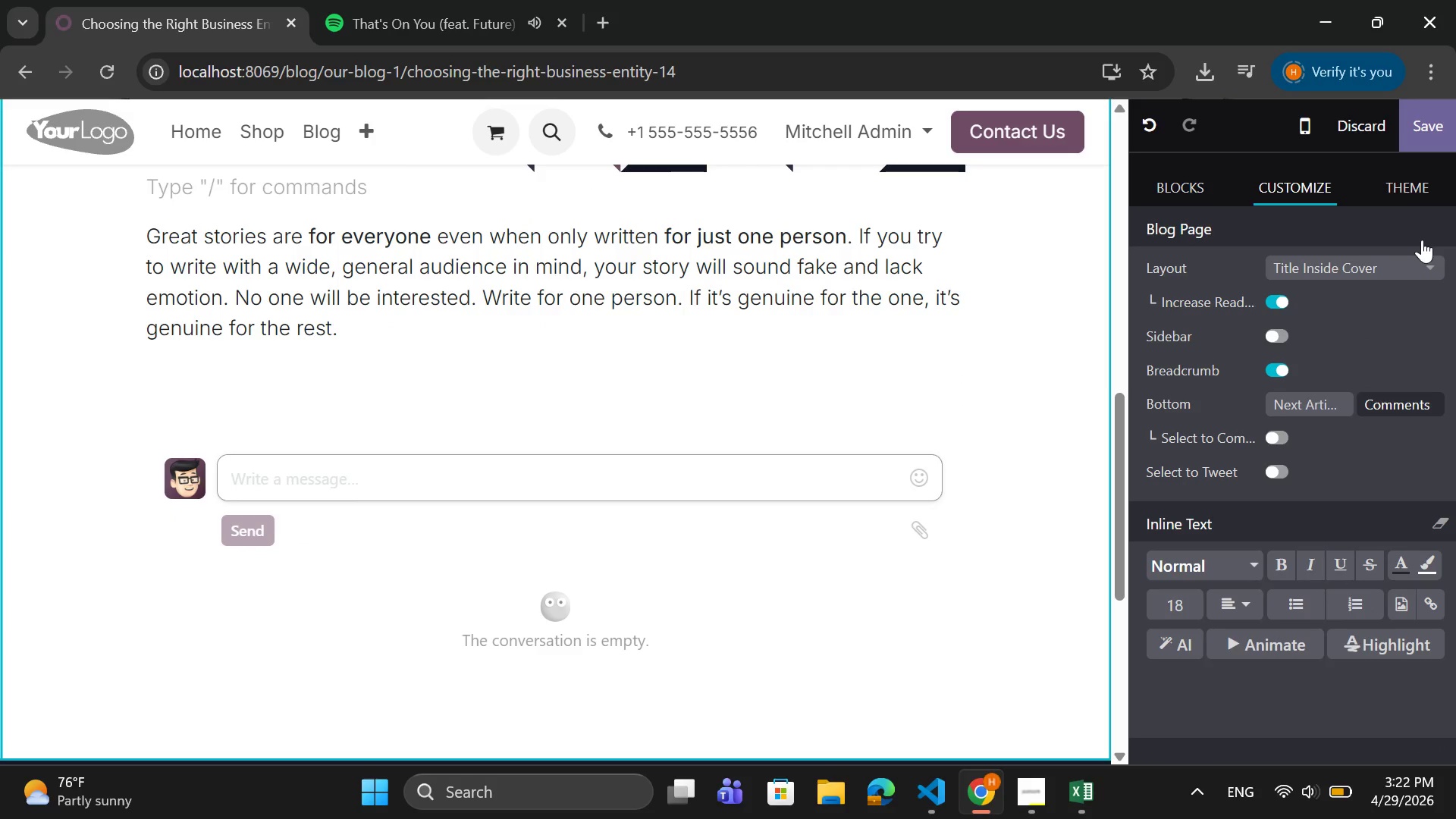 
left_click([608, 373])
 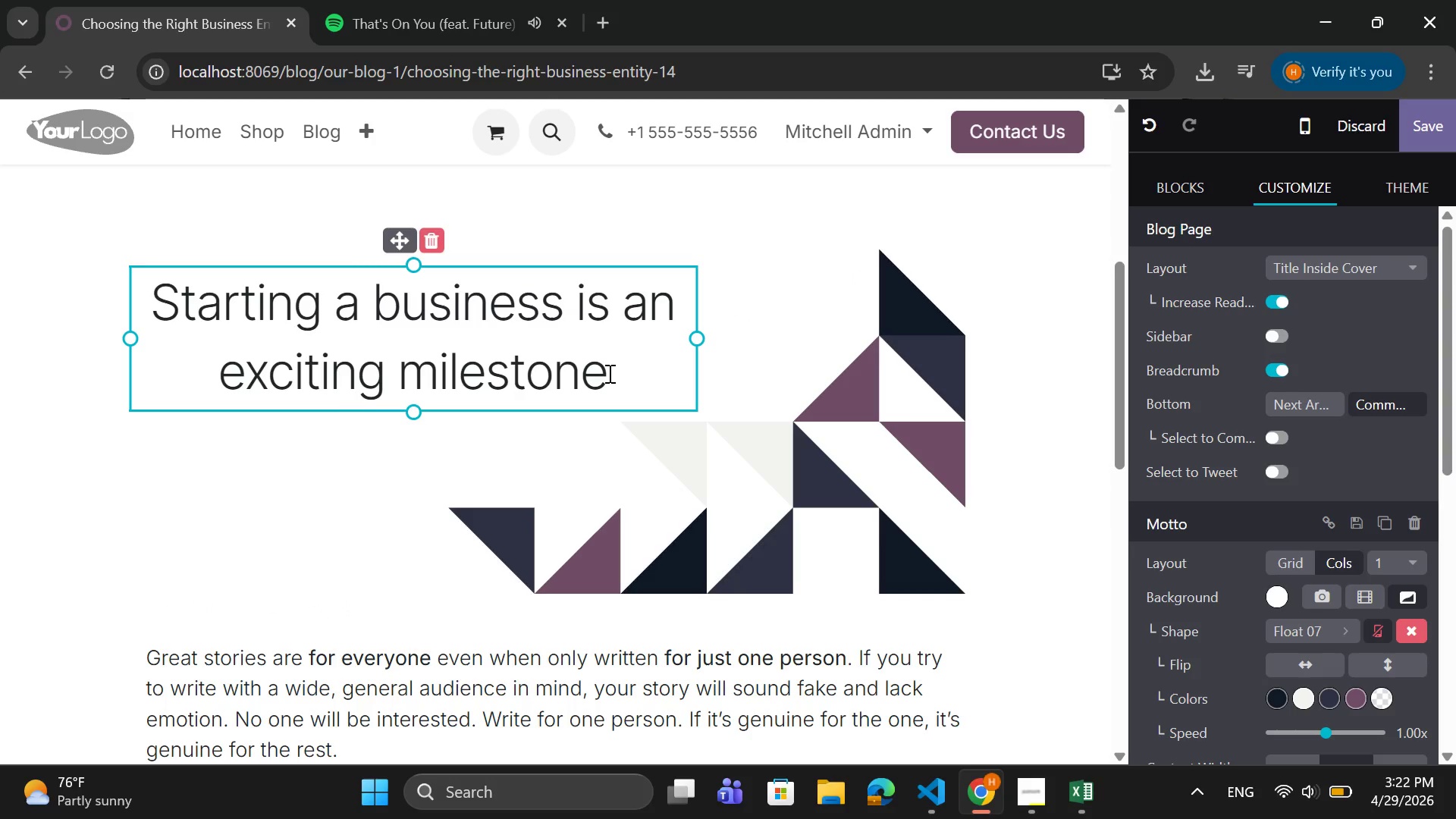 
key(Period)
 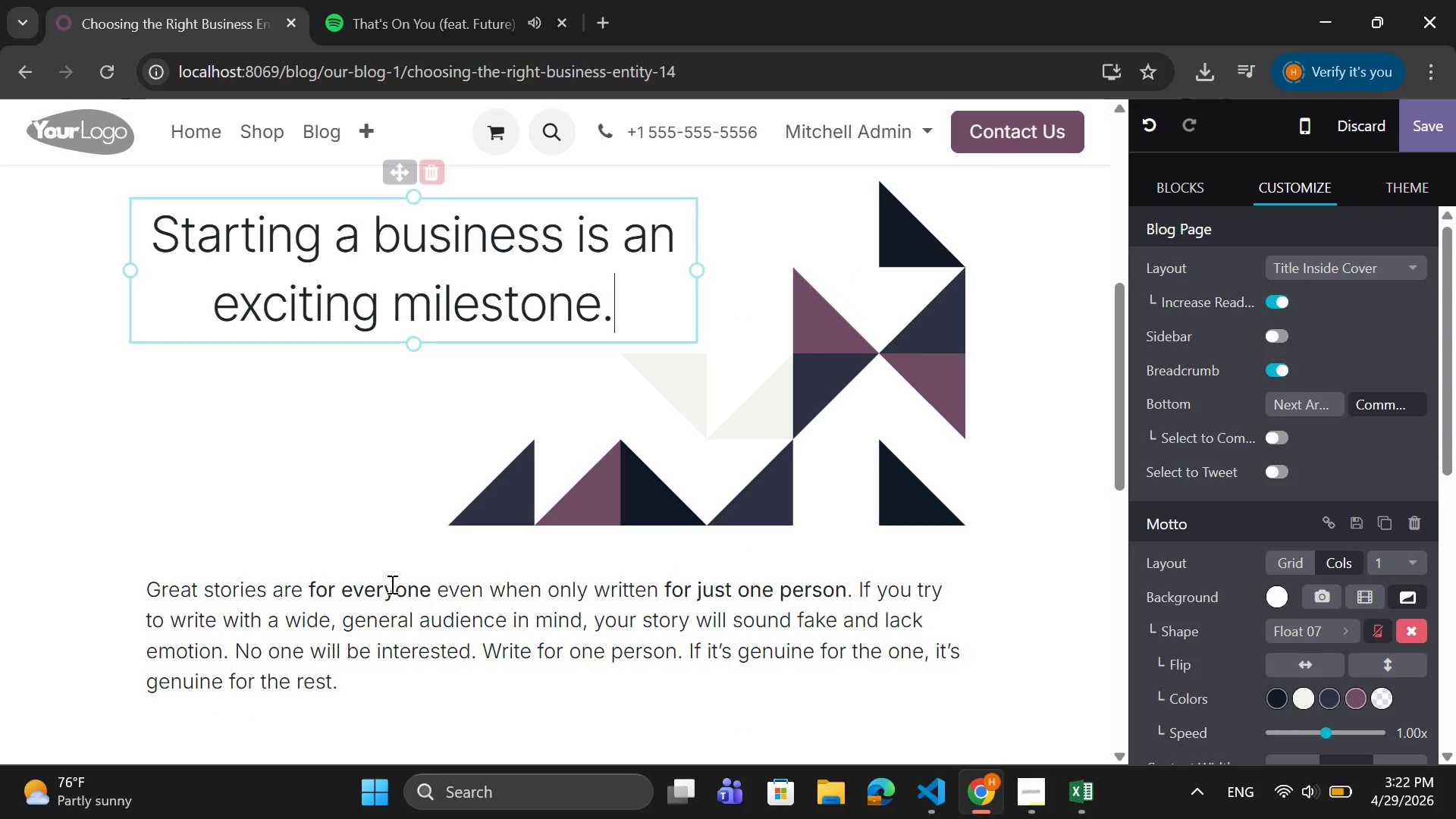 
left_click([386, 625])
 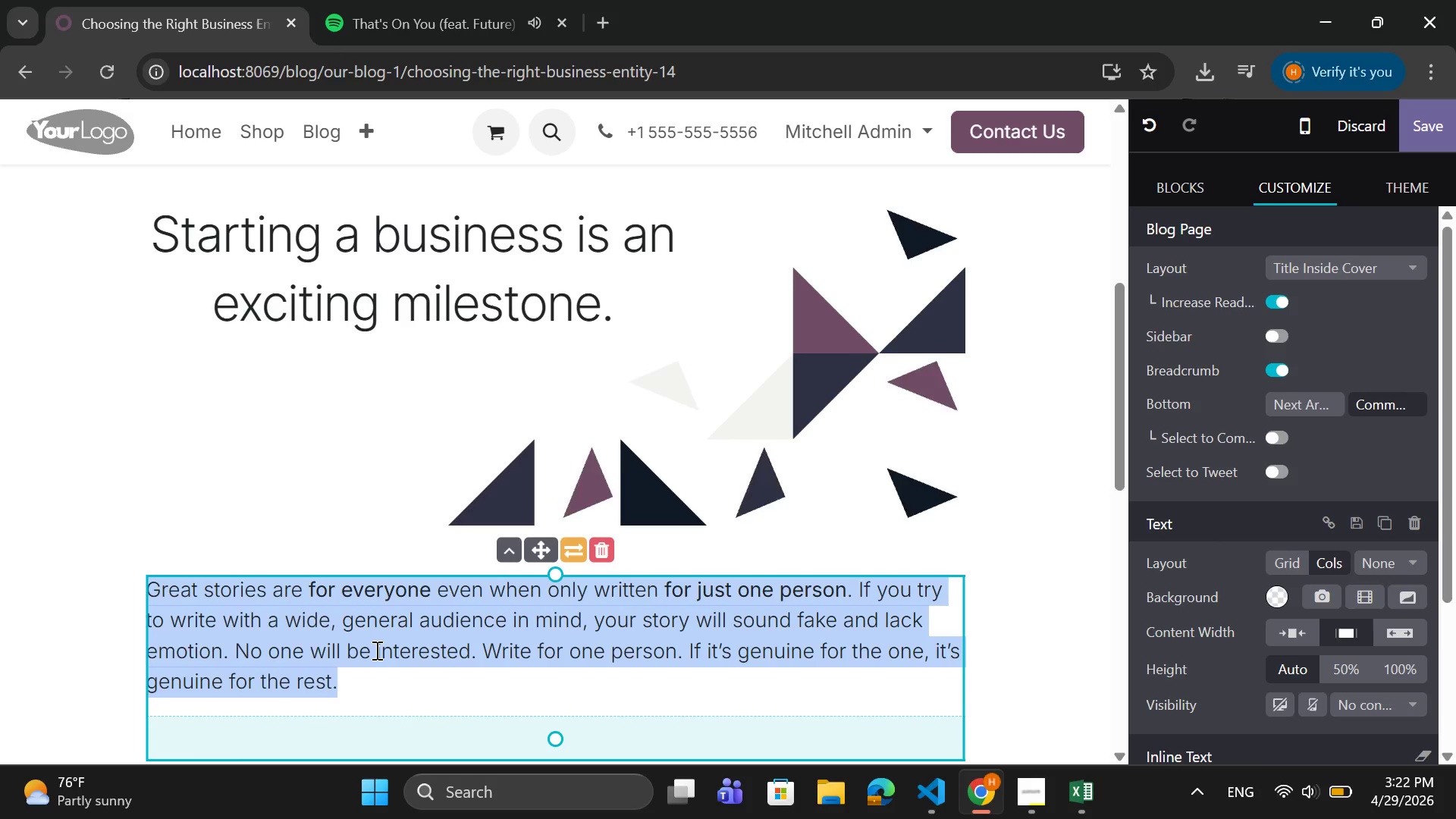 
wait(9.19)
 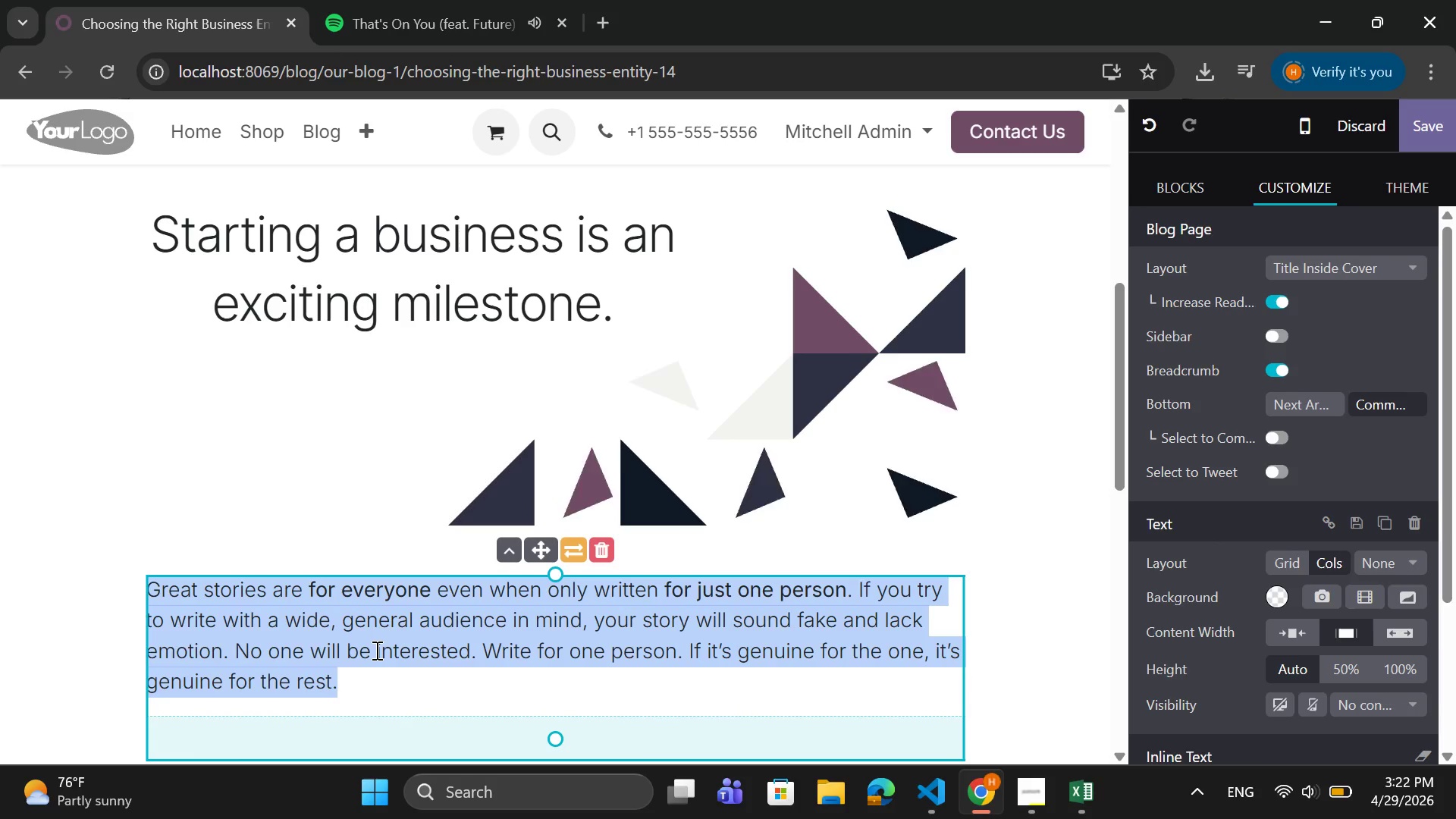 
type(Many entre)
 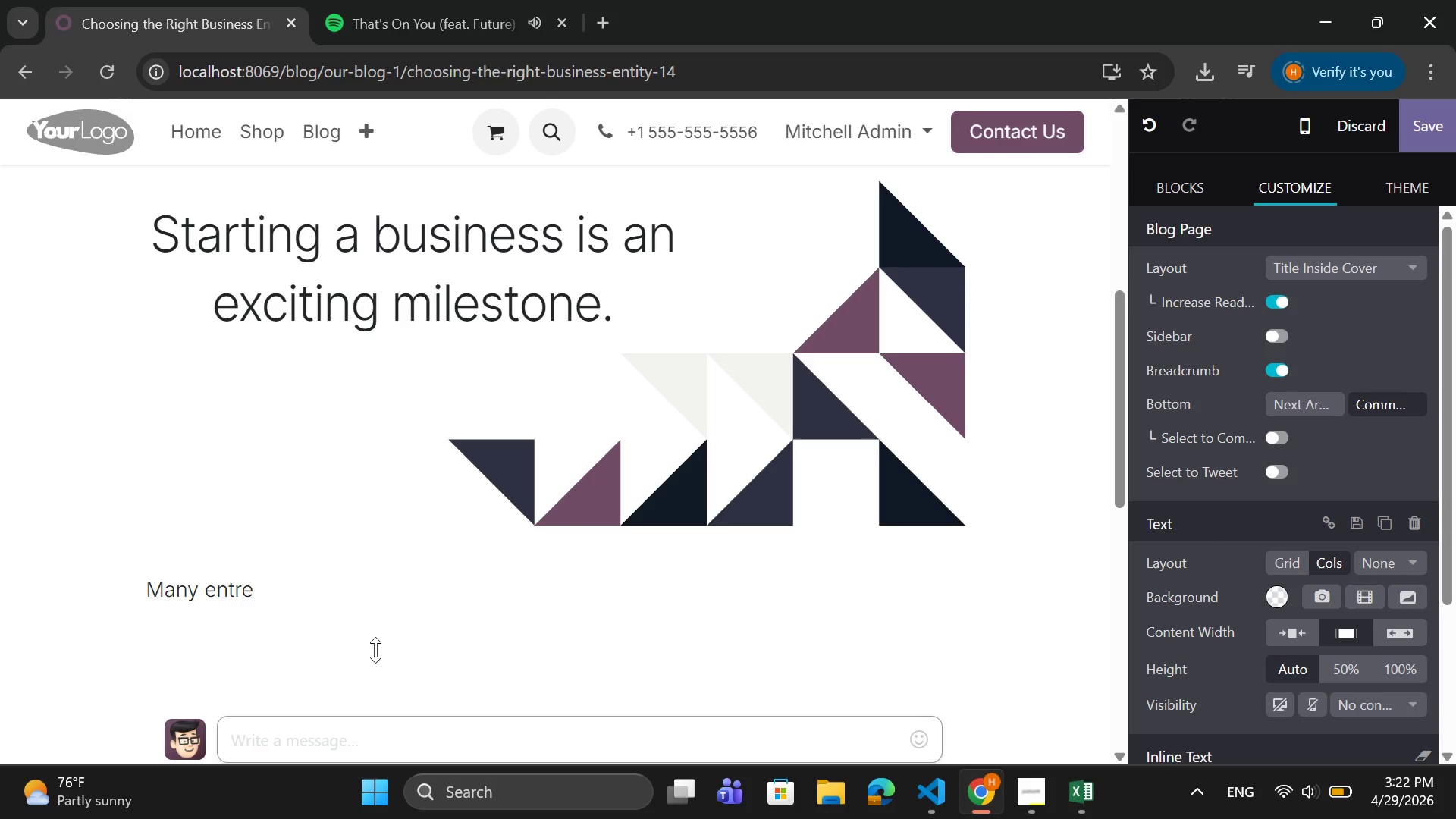 
type(preneurs rush through thi )
key(Backspace)
type( s)
key(Backspace)
key(Backspace)
type(s deep)
 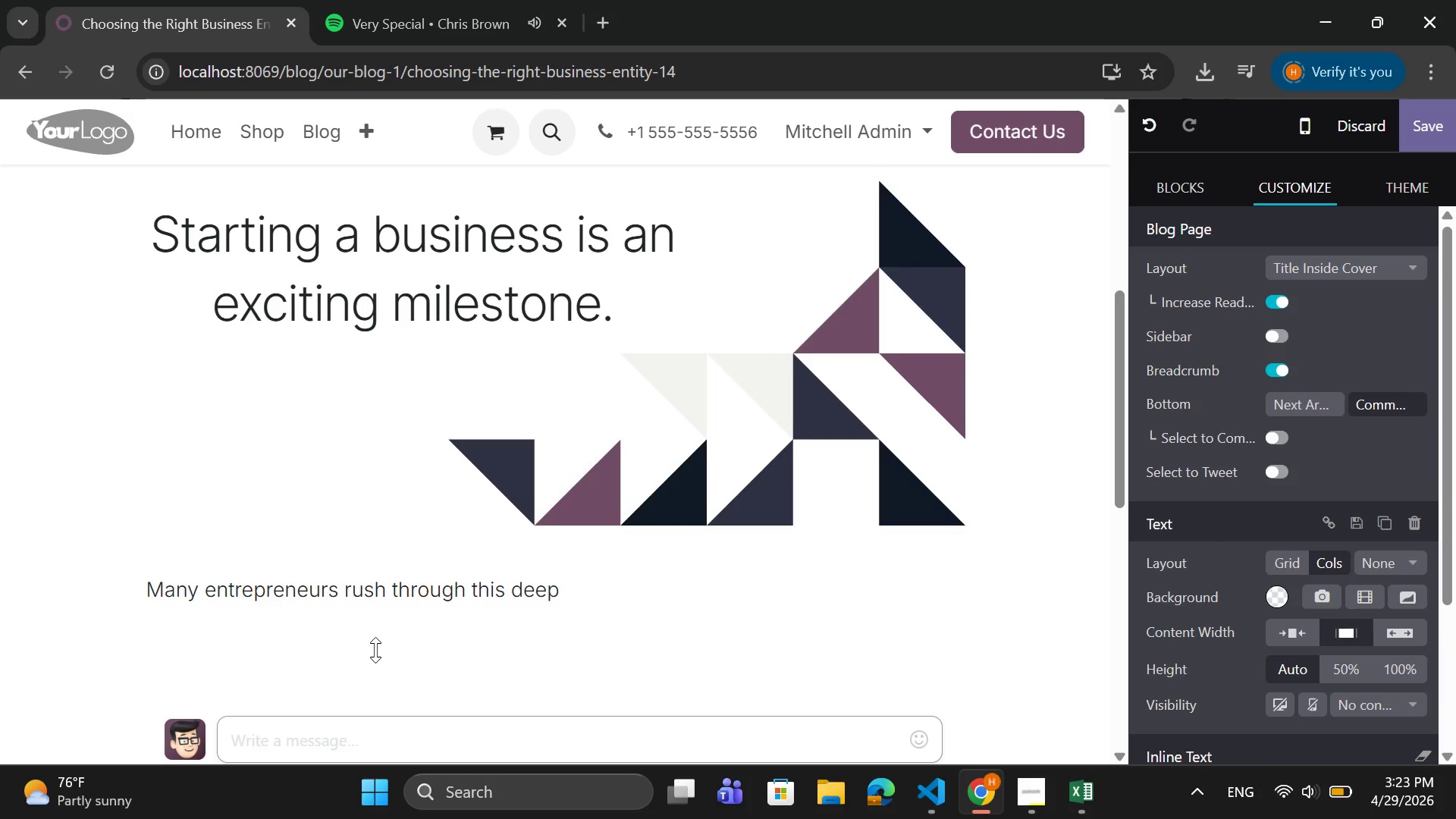 
wait(14.39)
 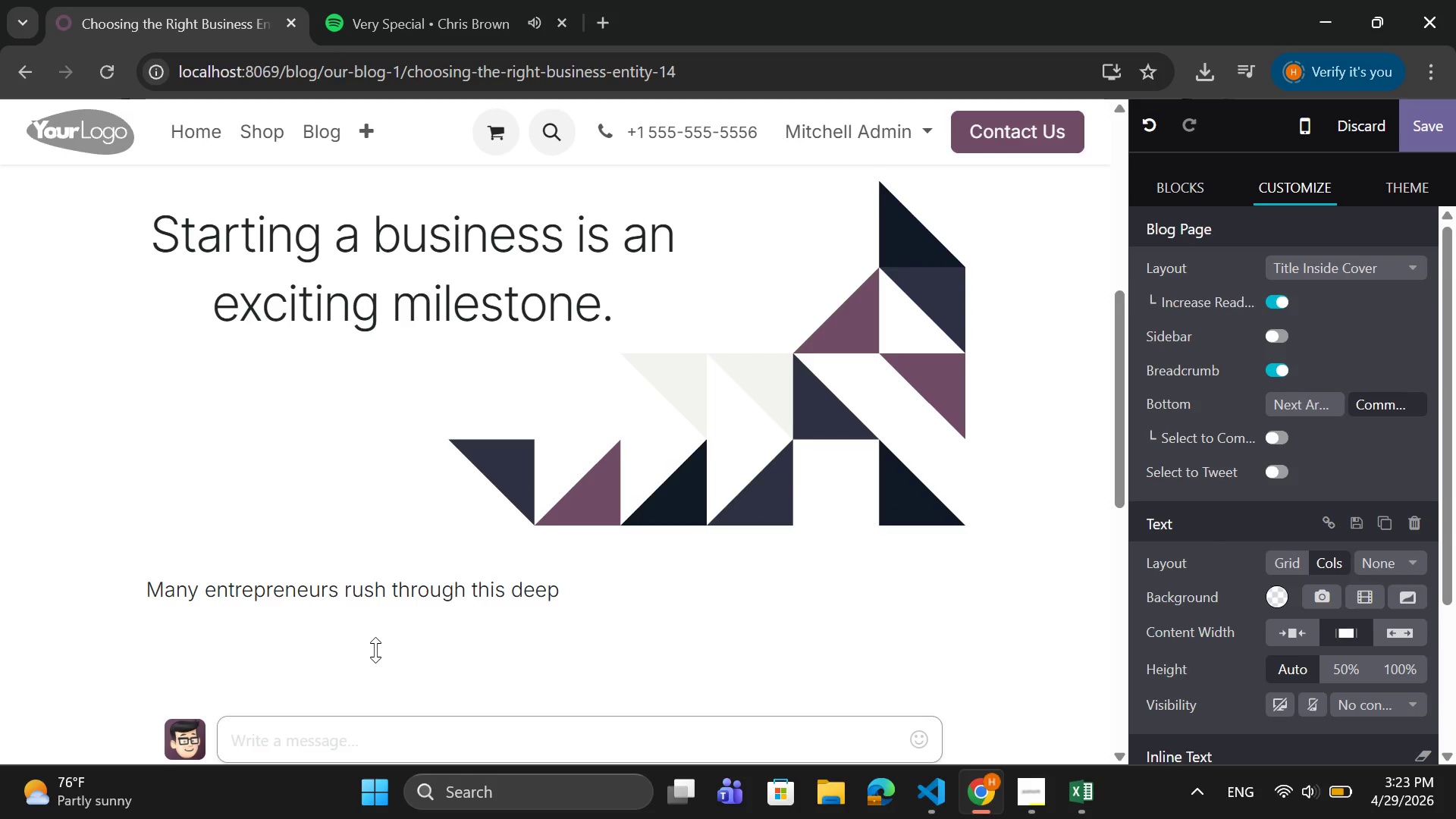 
key(Backspace)
 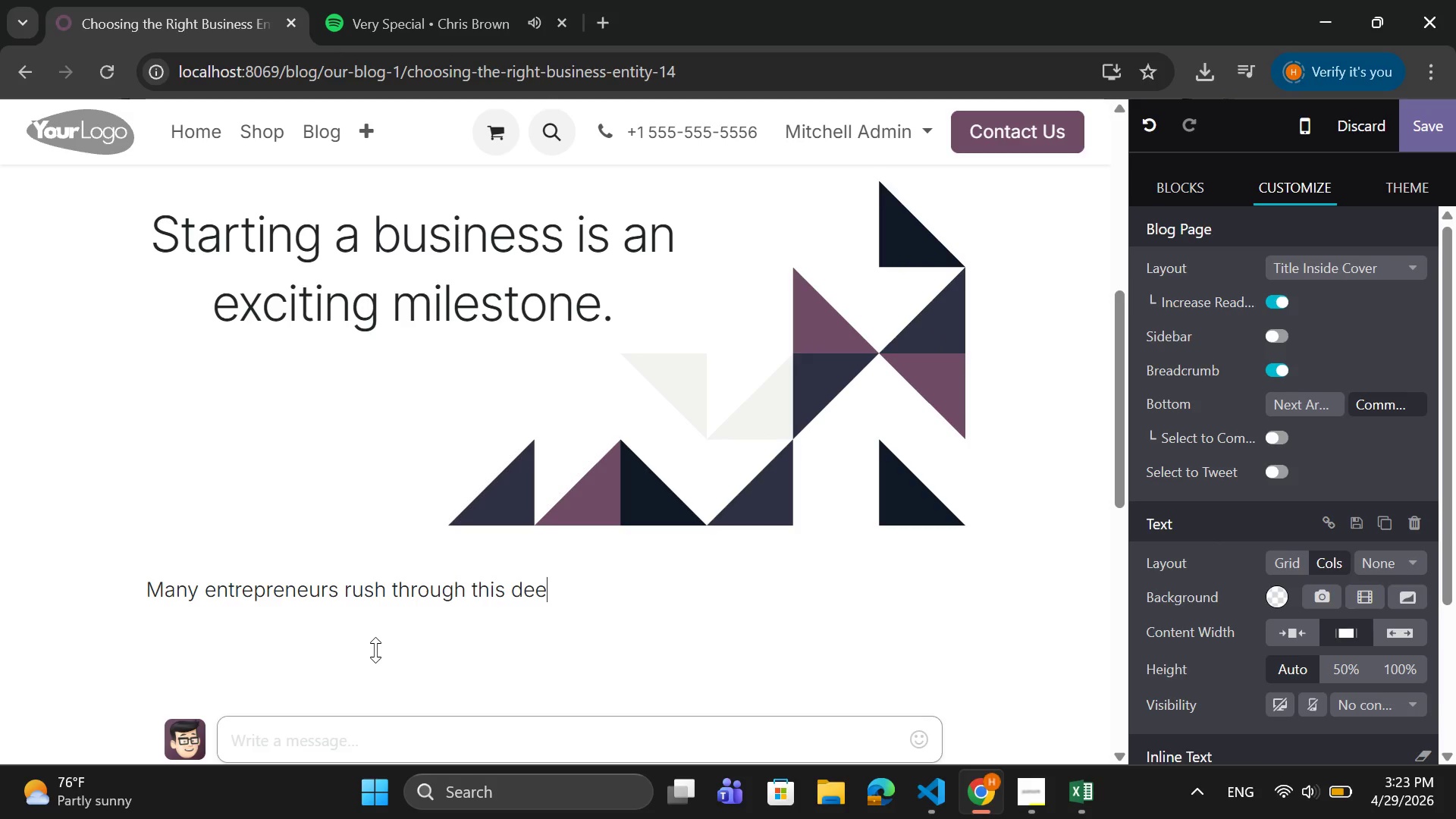 
key(Backspace)
 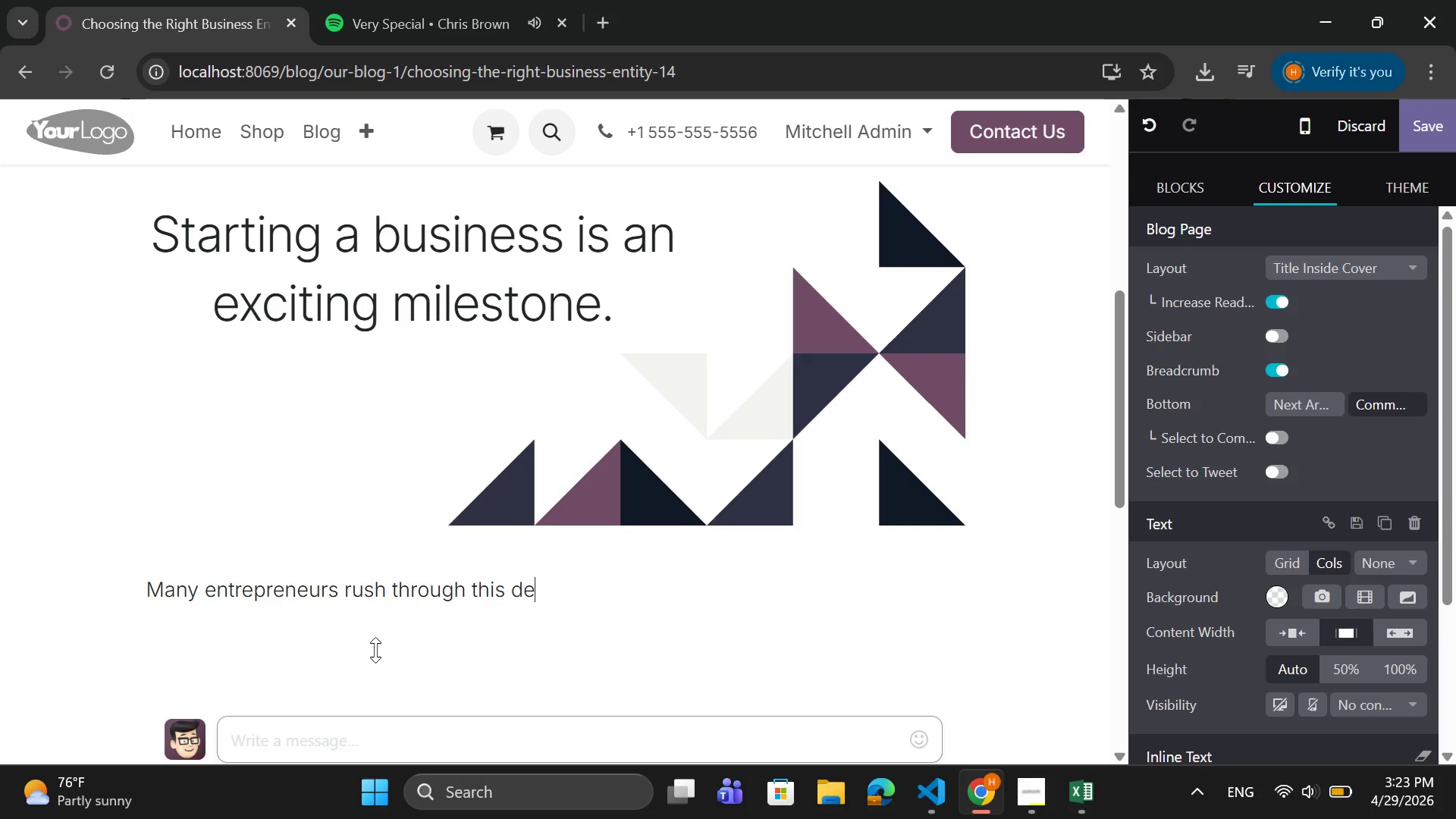 
key(Backspace)
 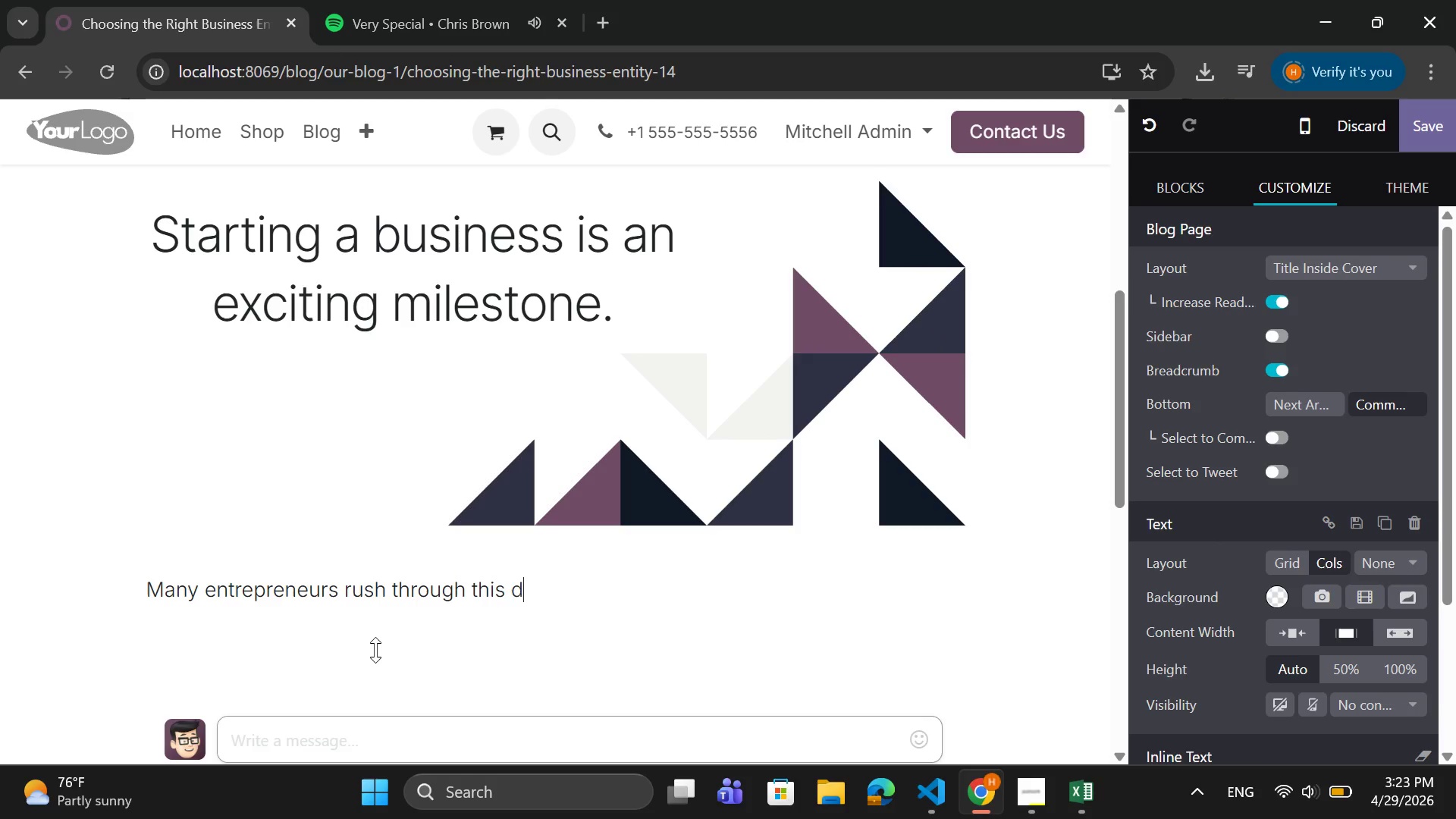 
key(Backspace)
 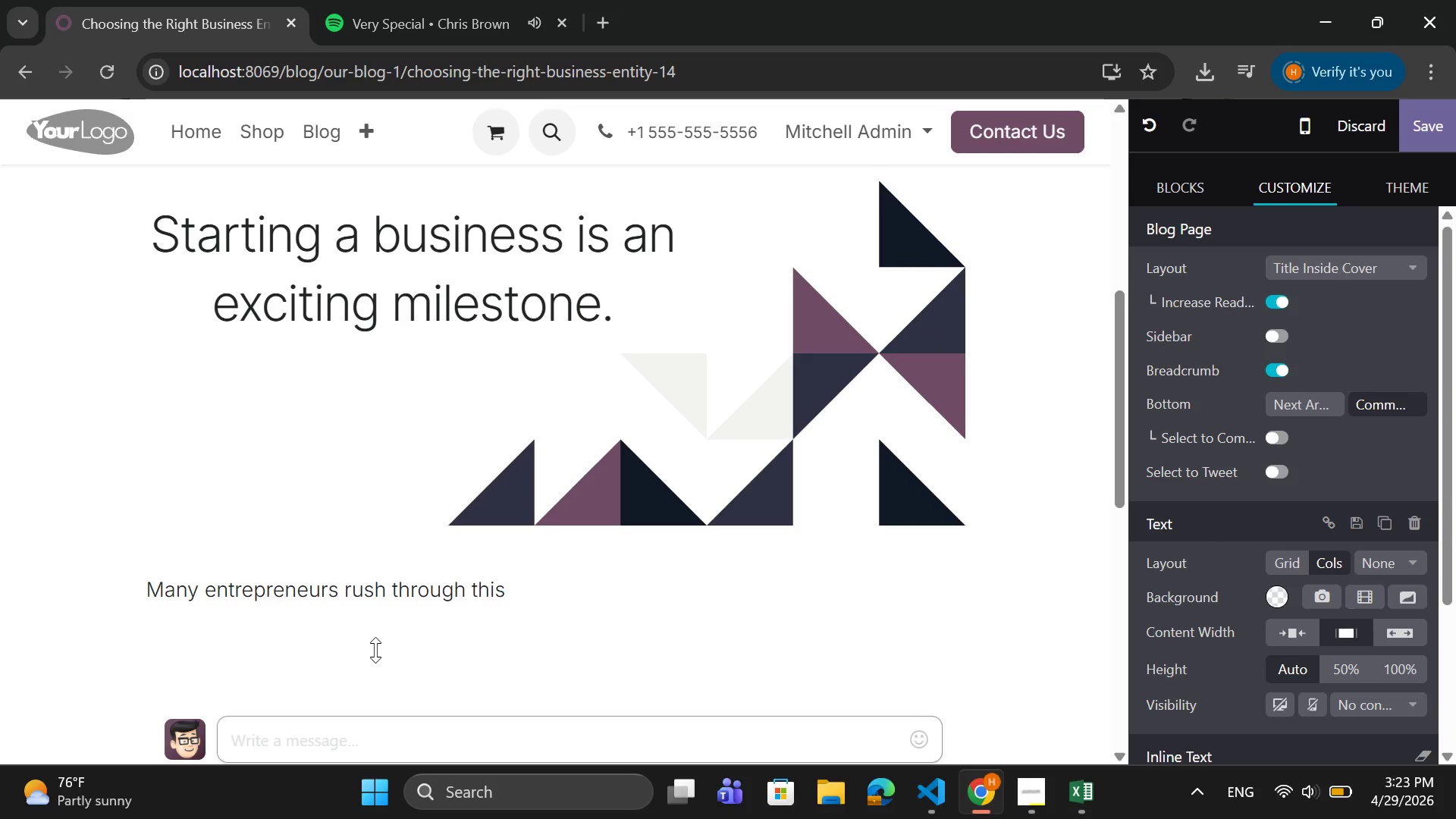 
key(Backspace)
 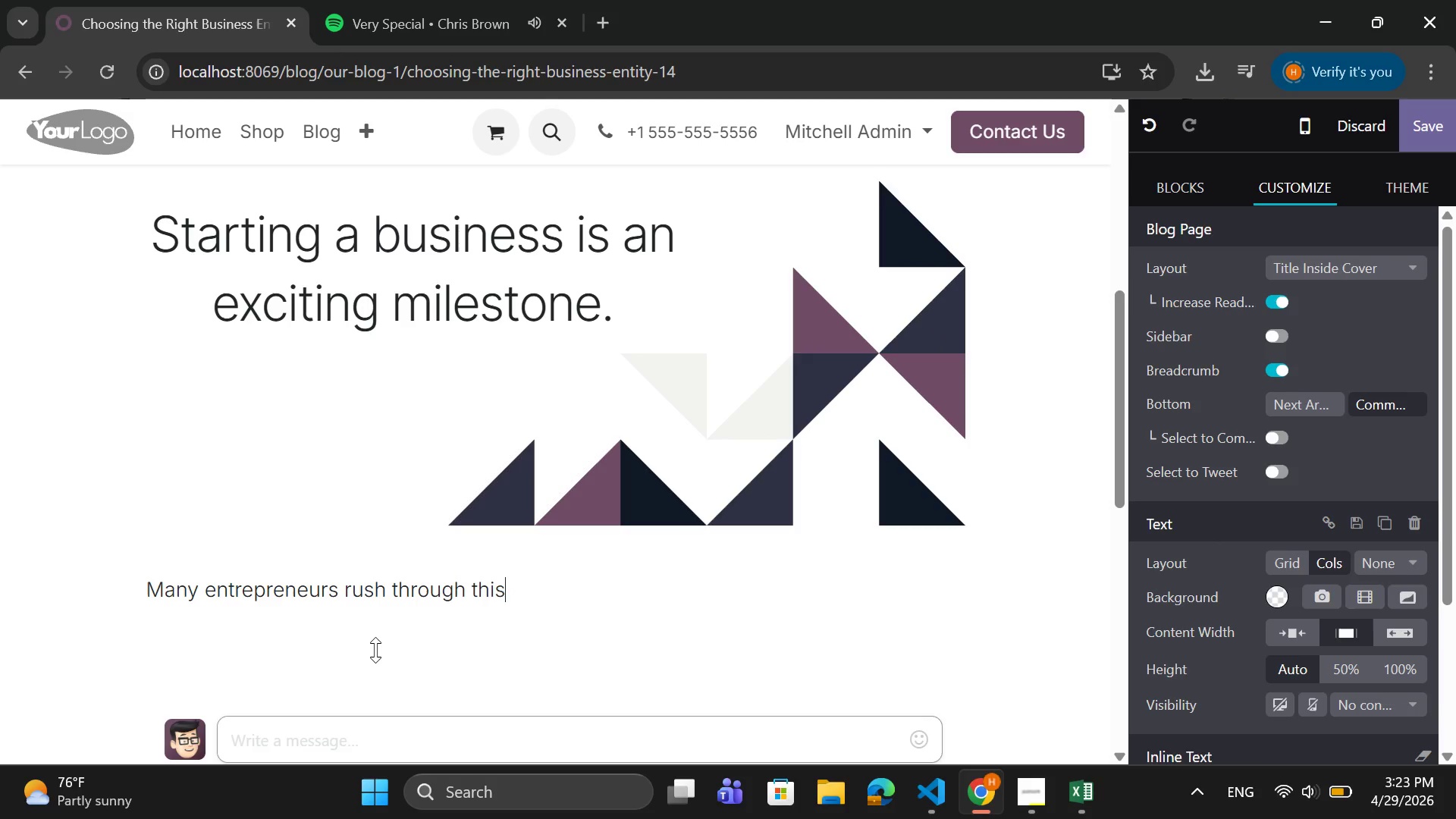 
key(Backspace)
 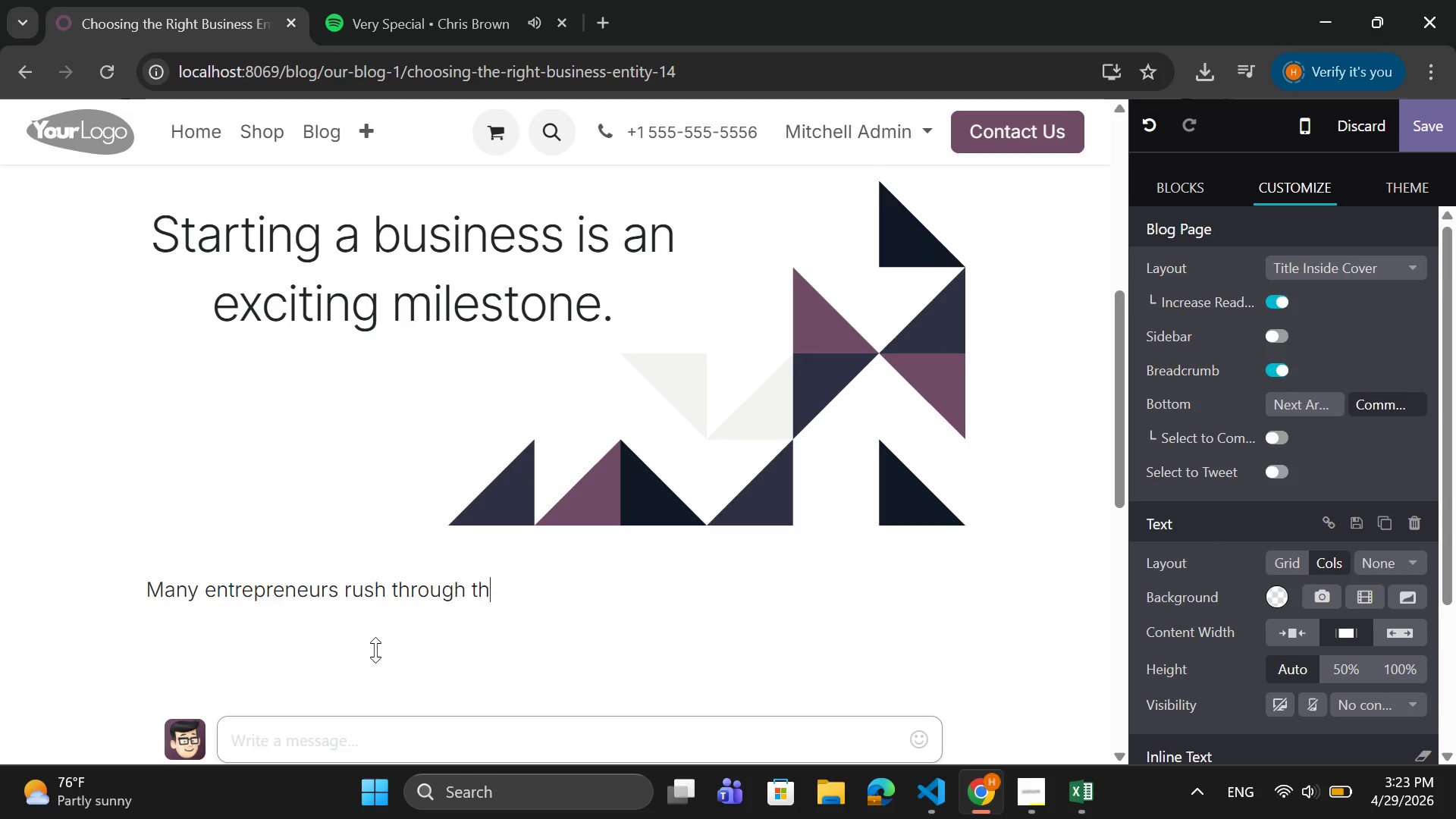 
key(Backspace)
 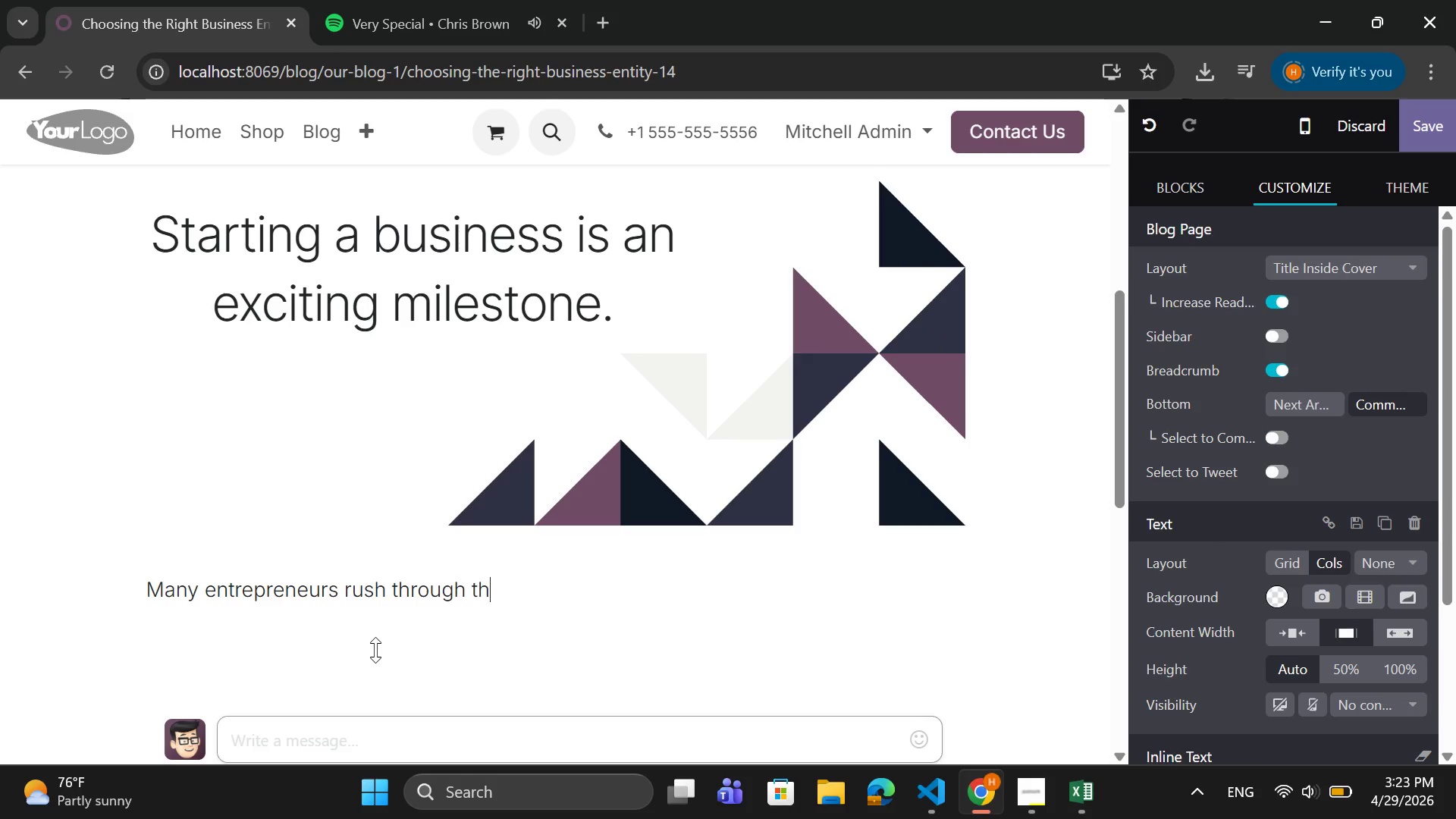 
key(Backspace)
 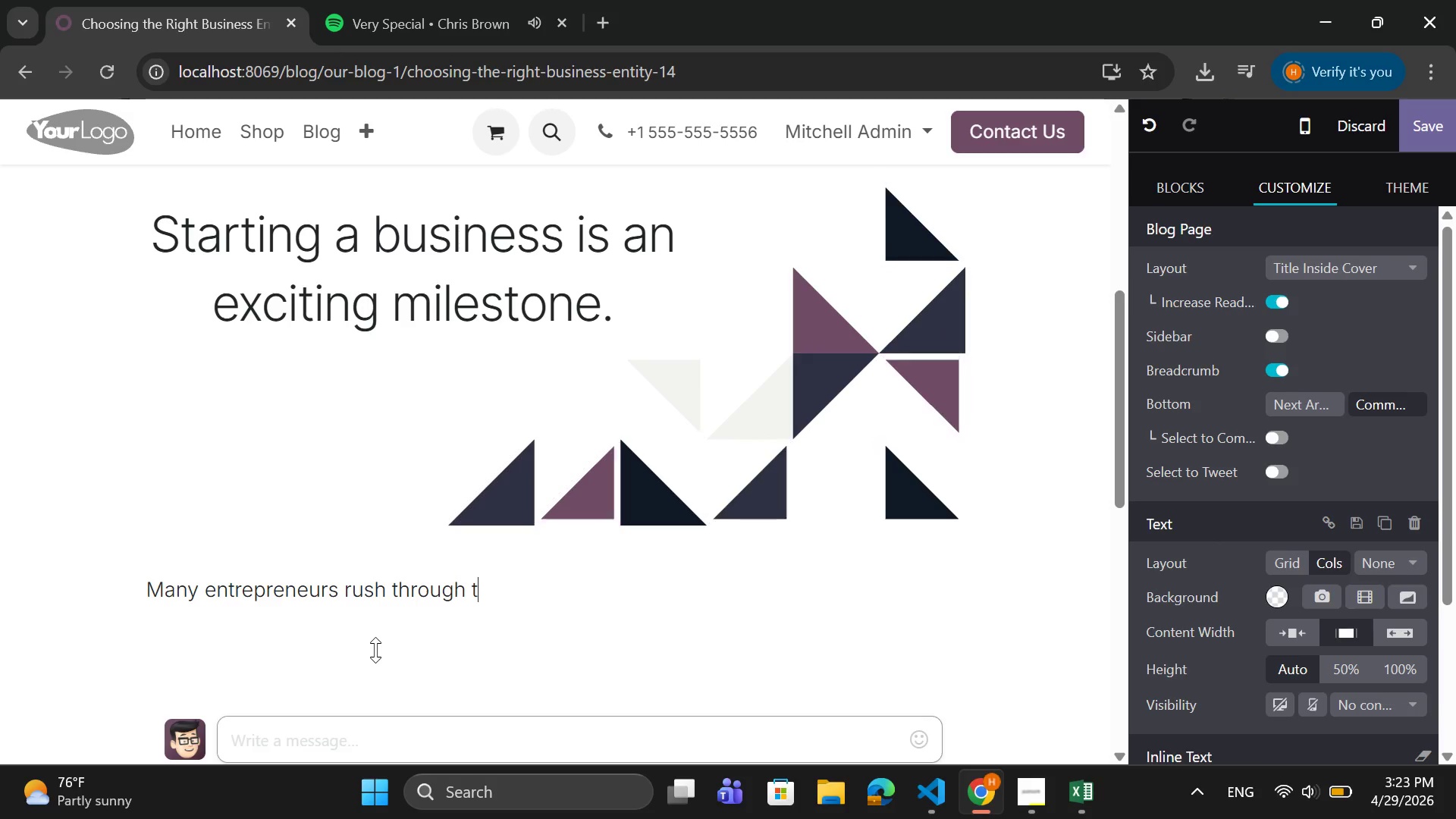 
key(Backspace)
 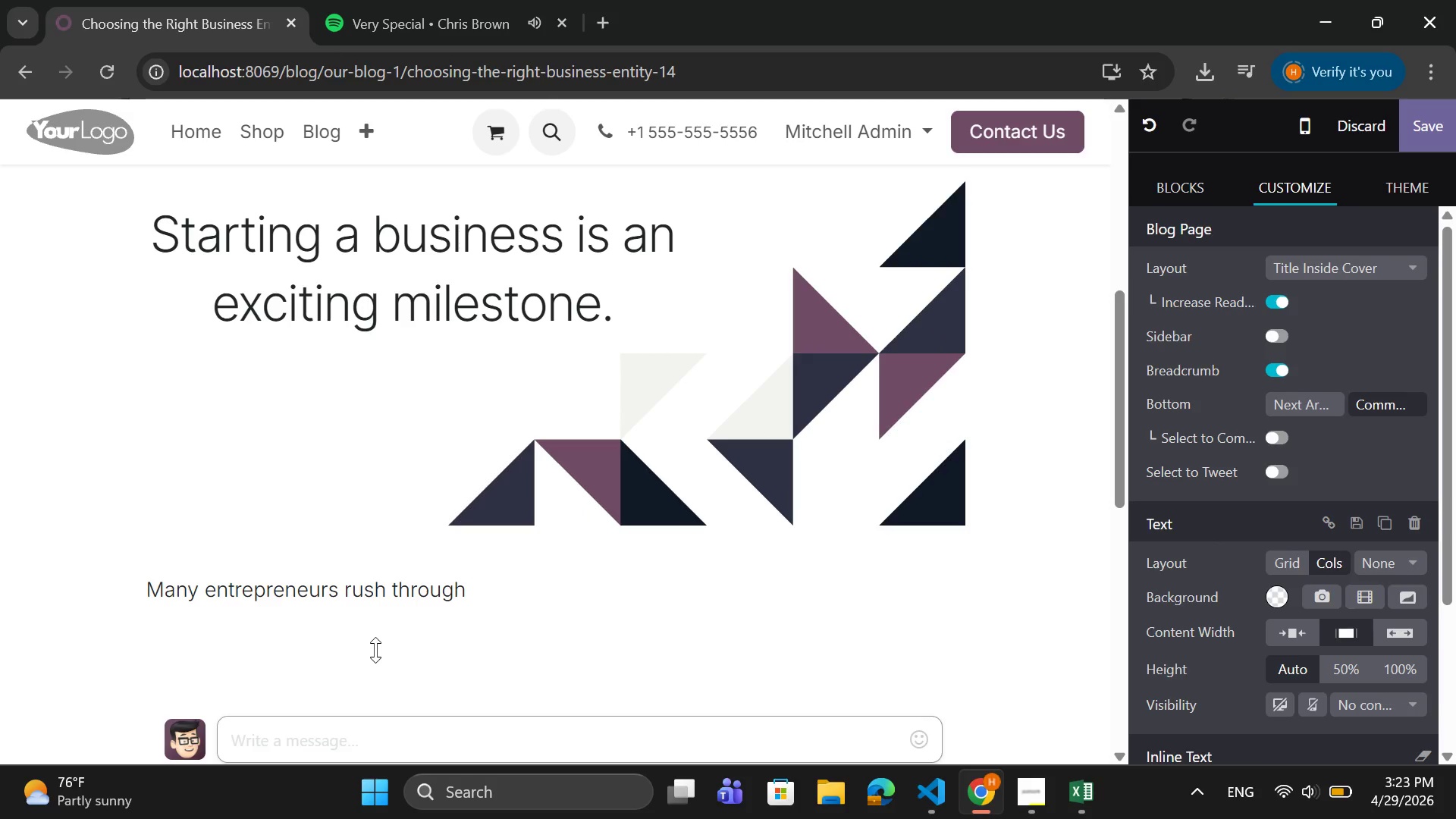 
wait(8.8)
 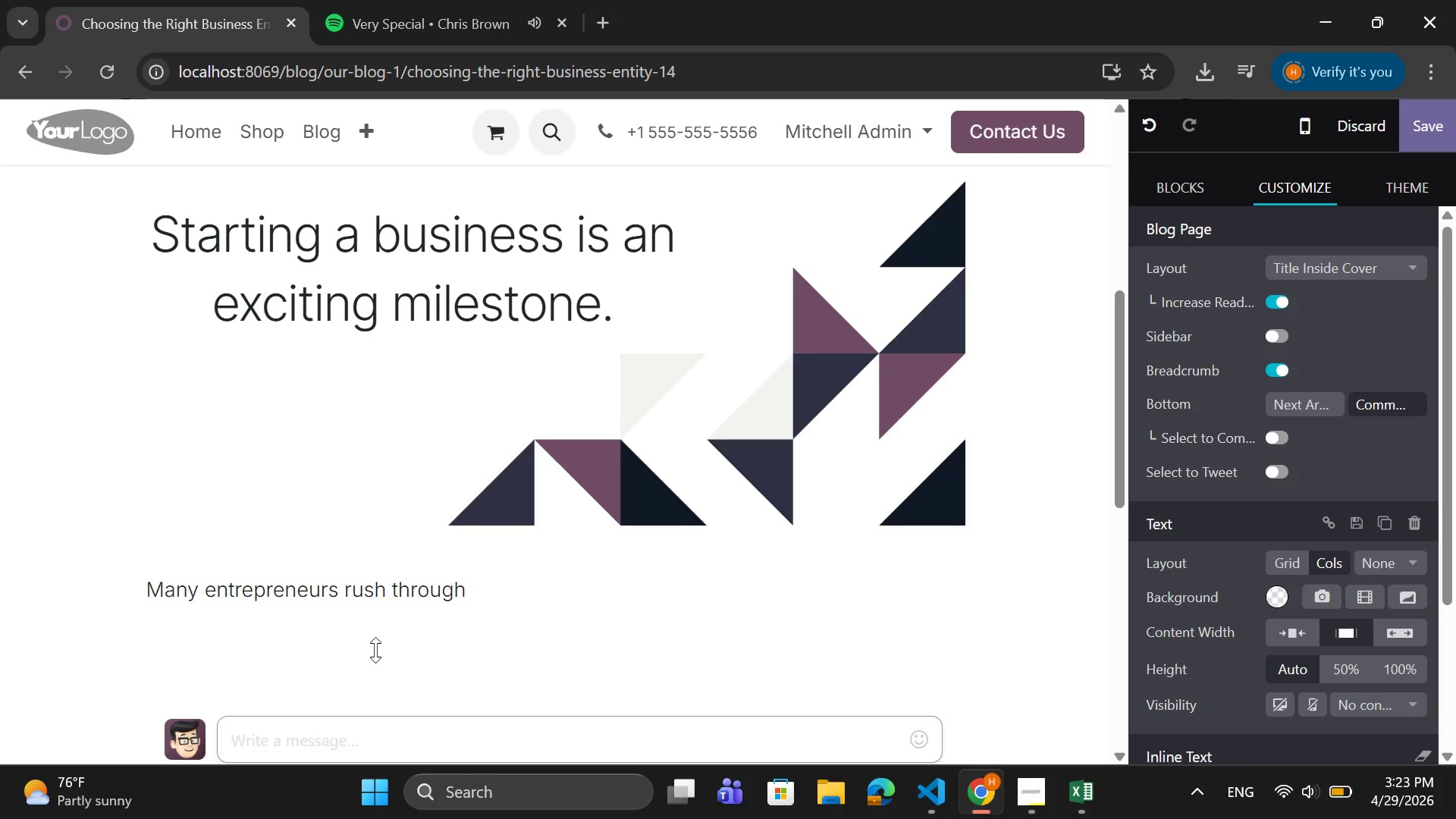 
type(choosing )
 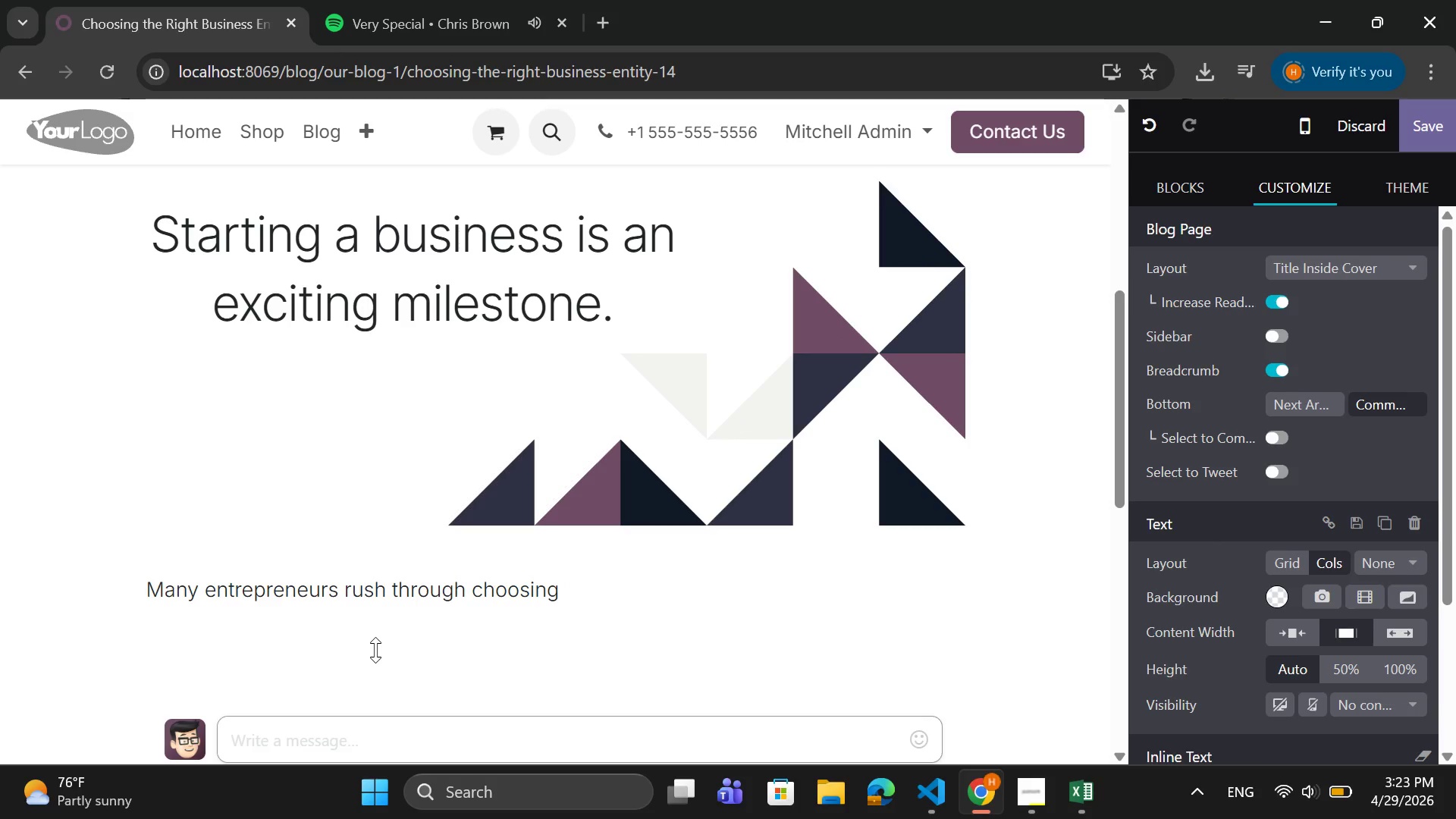 
wait(16.34)
 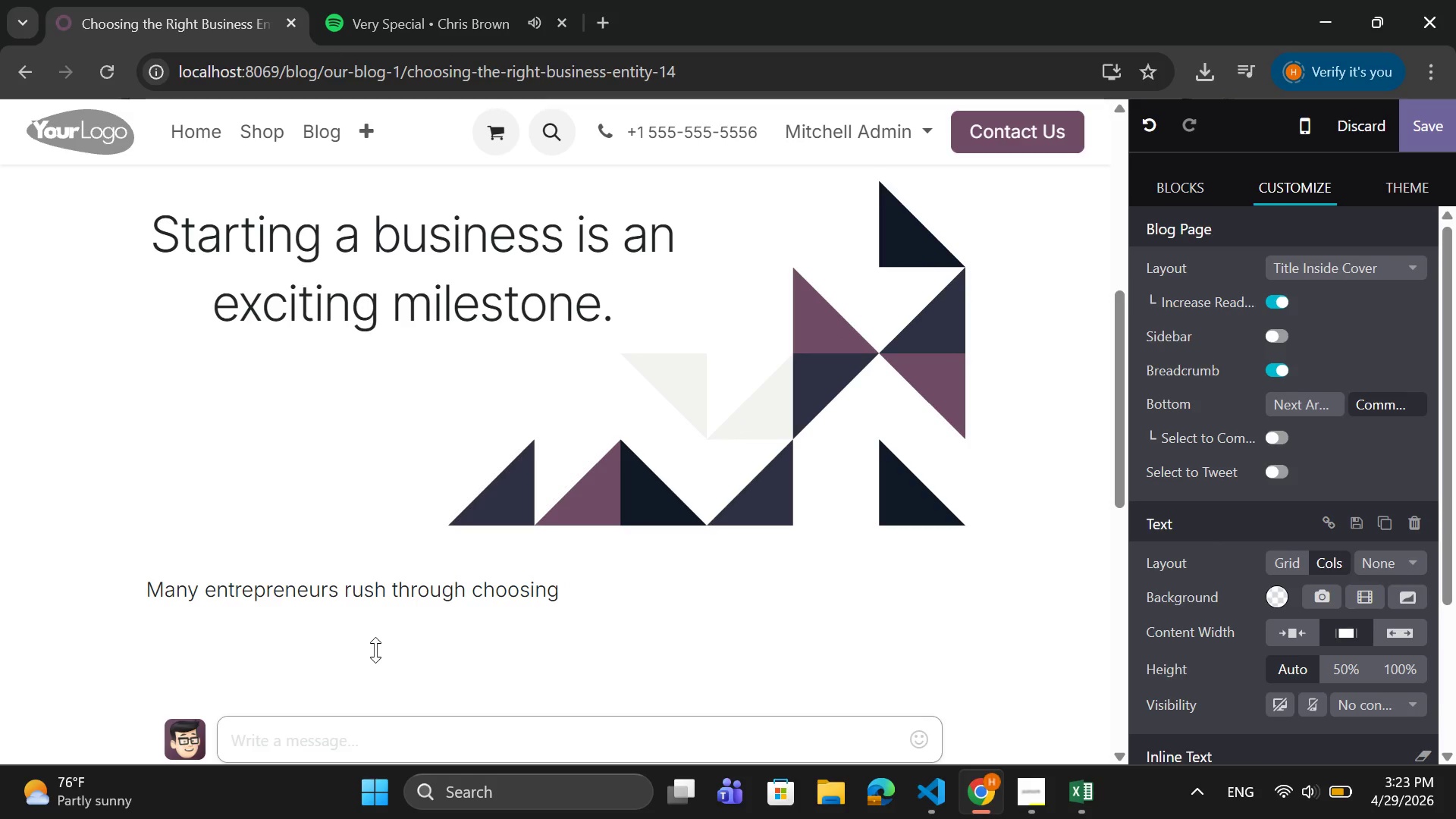 
type(the right legal structure for )
 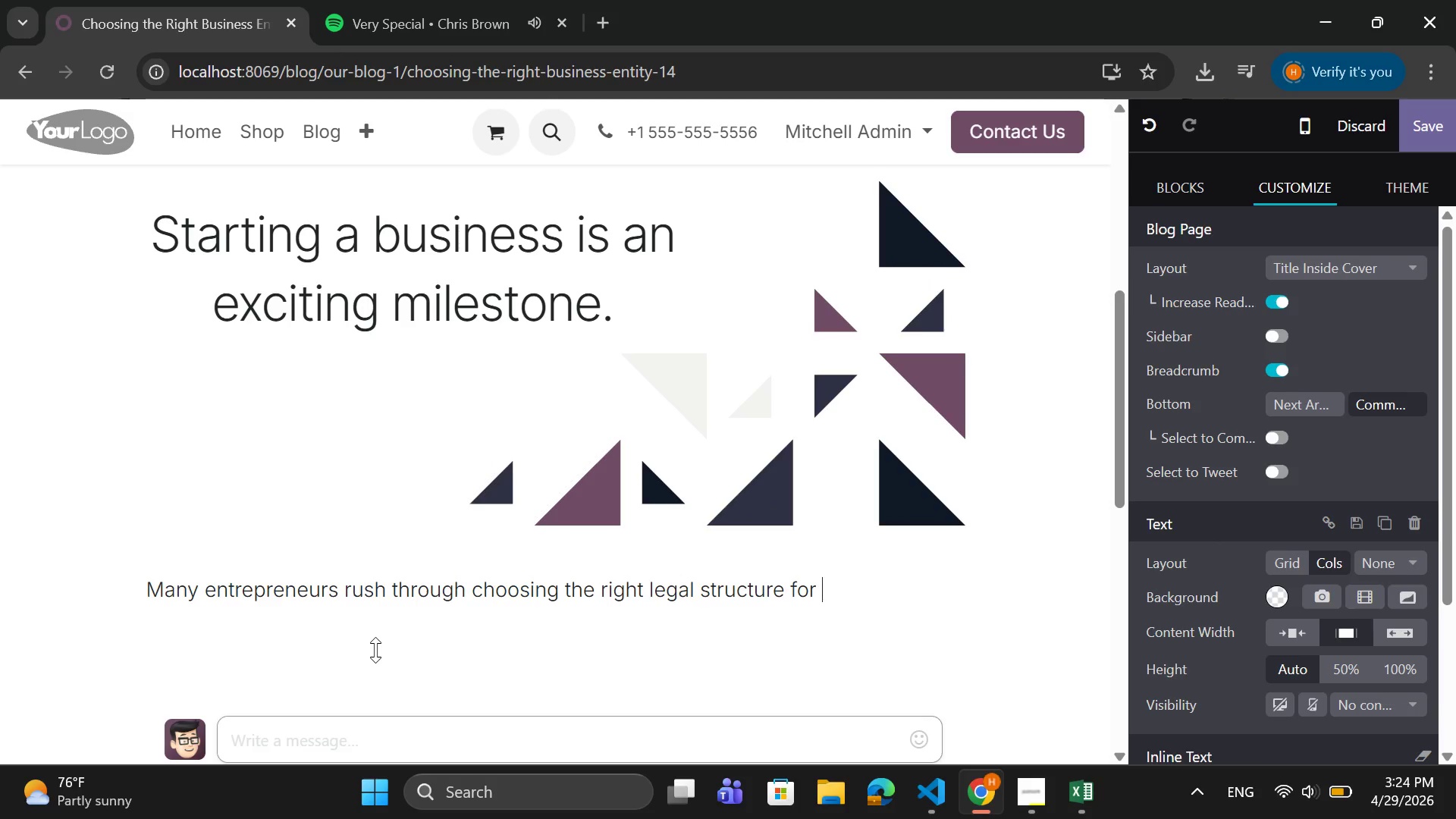 
wait(10.64)
 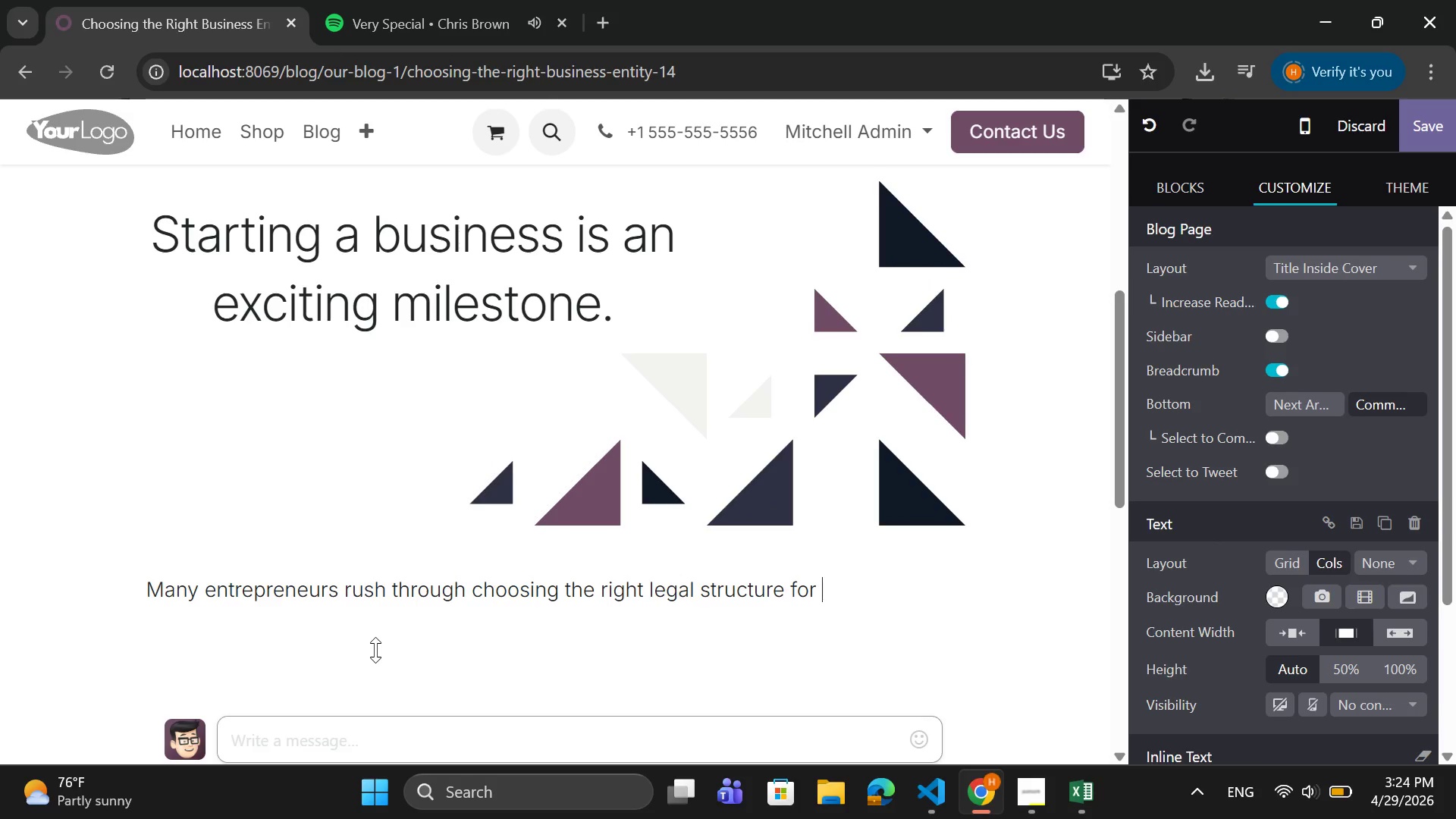 
key(Backspace)
 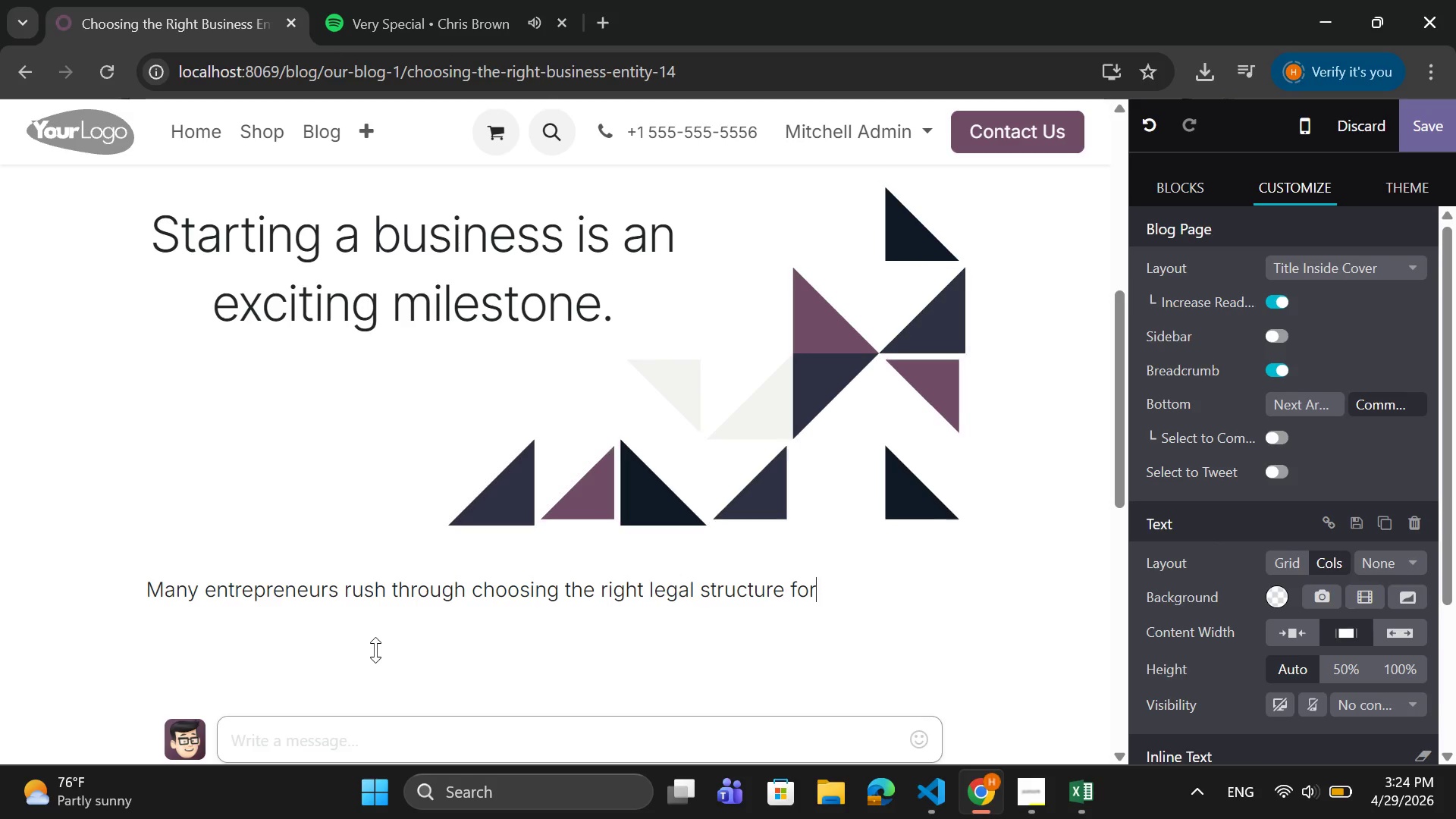 
key(Backspace)
 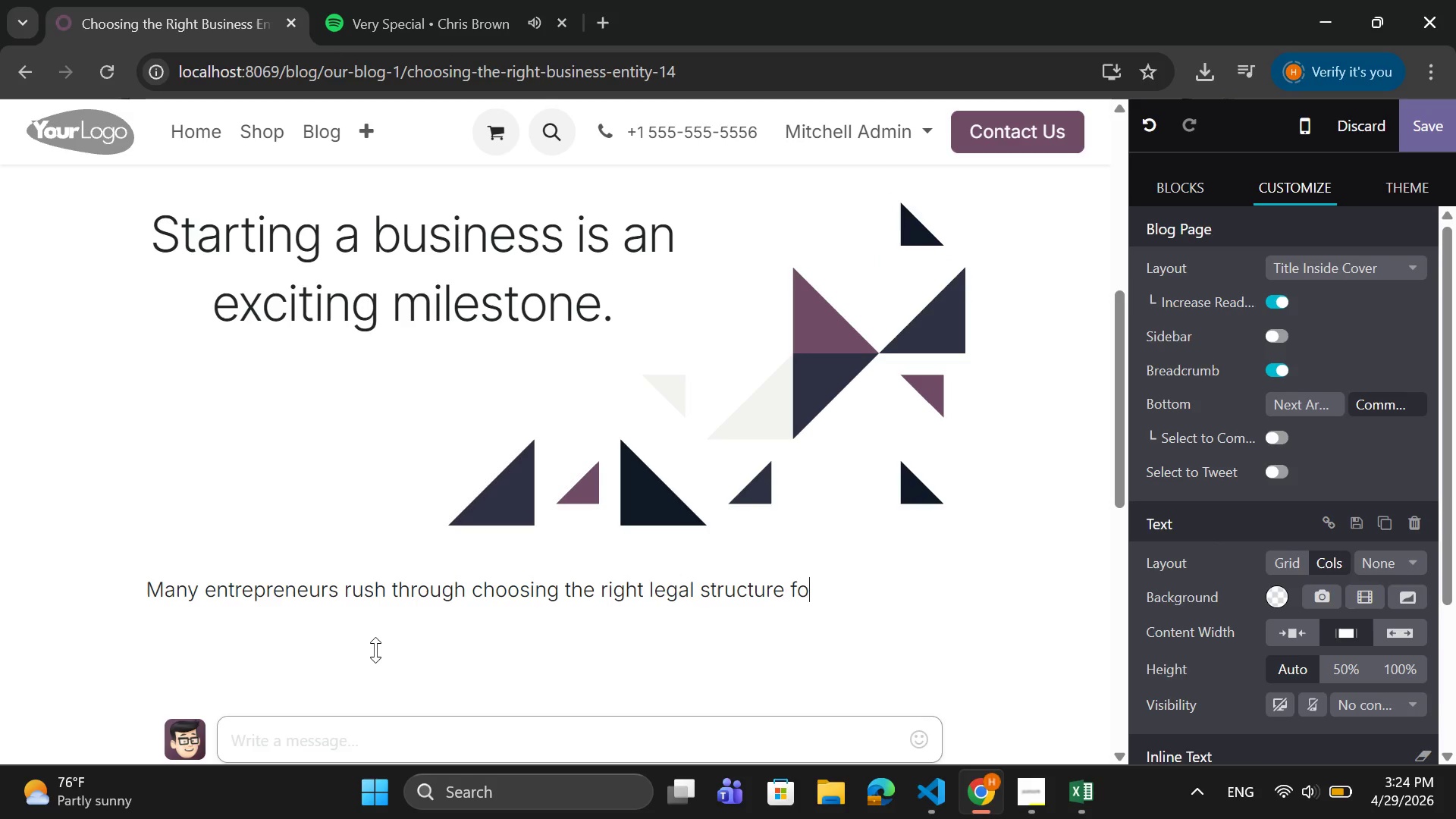 
key(Backspace)
 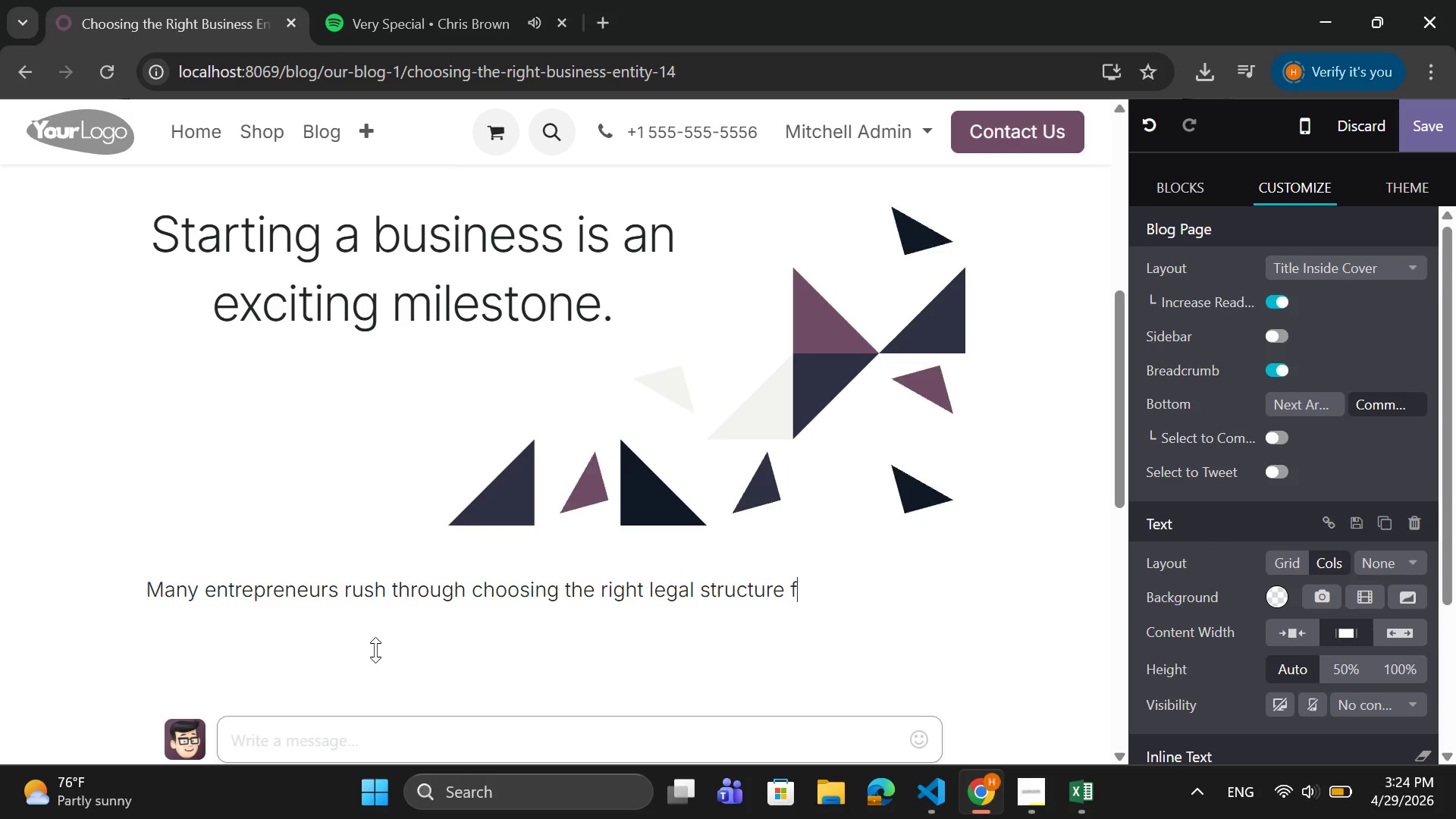 
key(Backspace)
 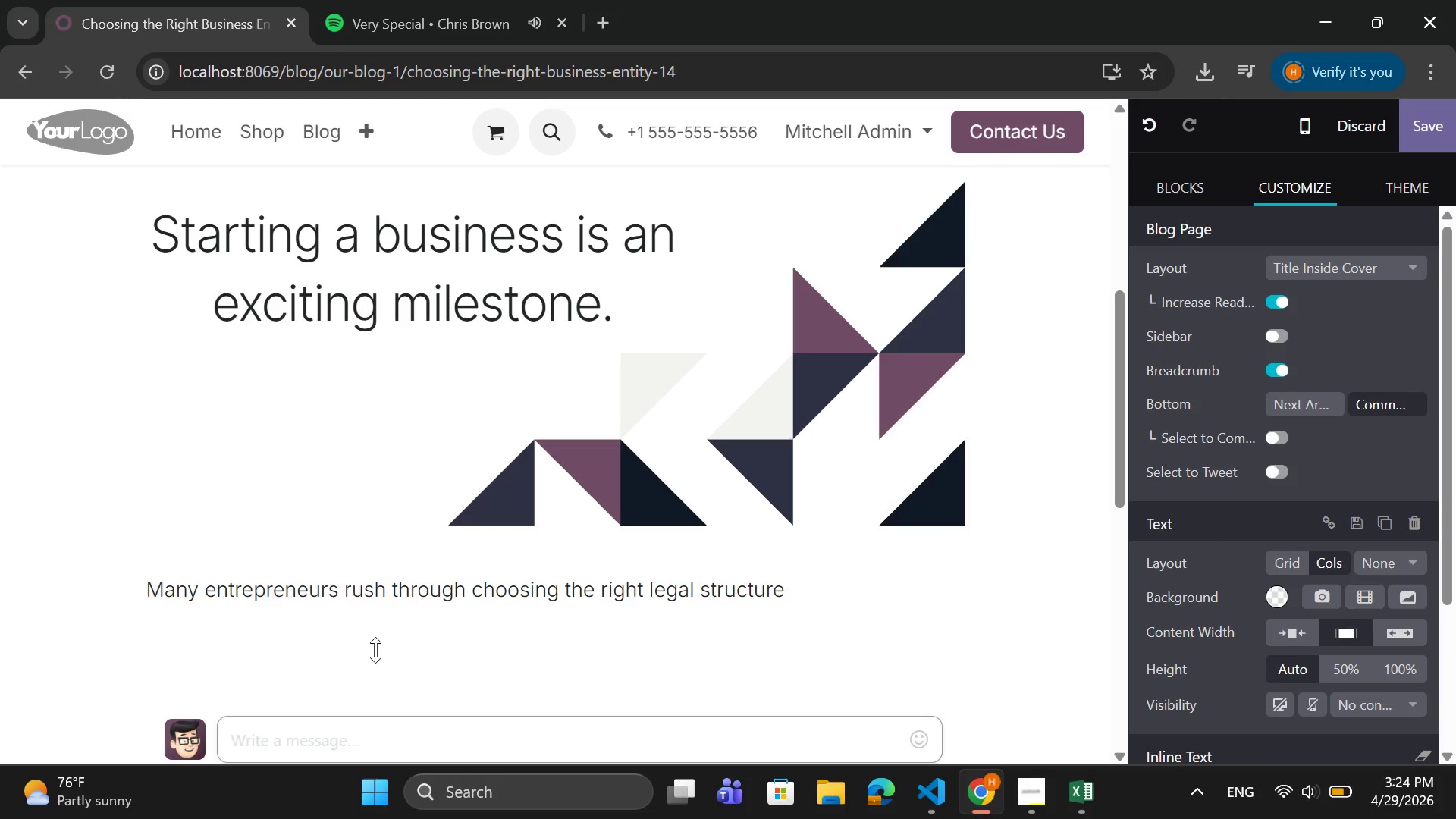 
type(for theit)
key(Backspace)
type(r buisness. )
 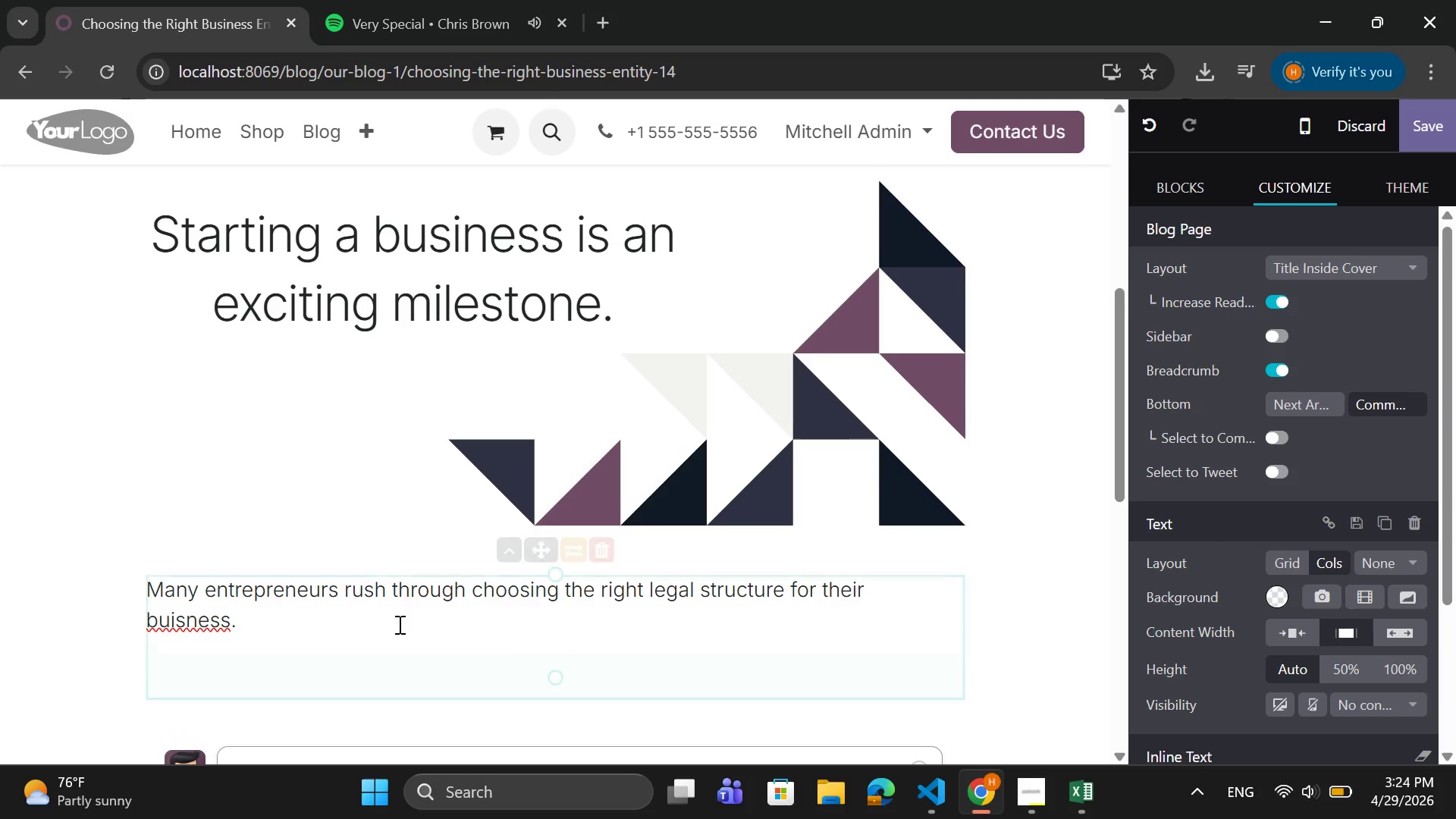 
right_click([172, 626])
 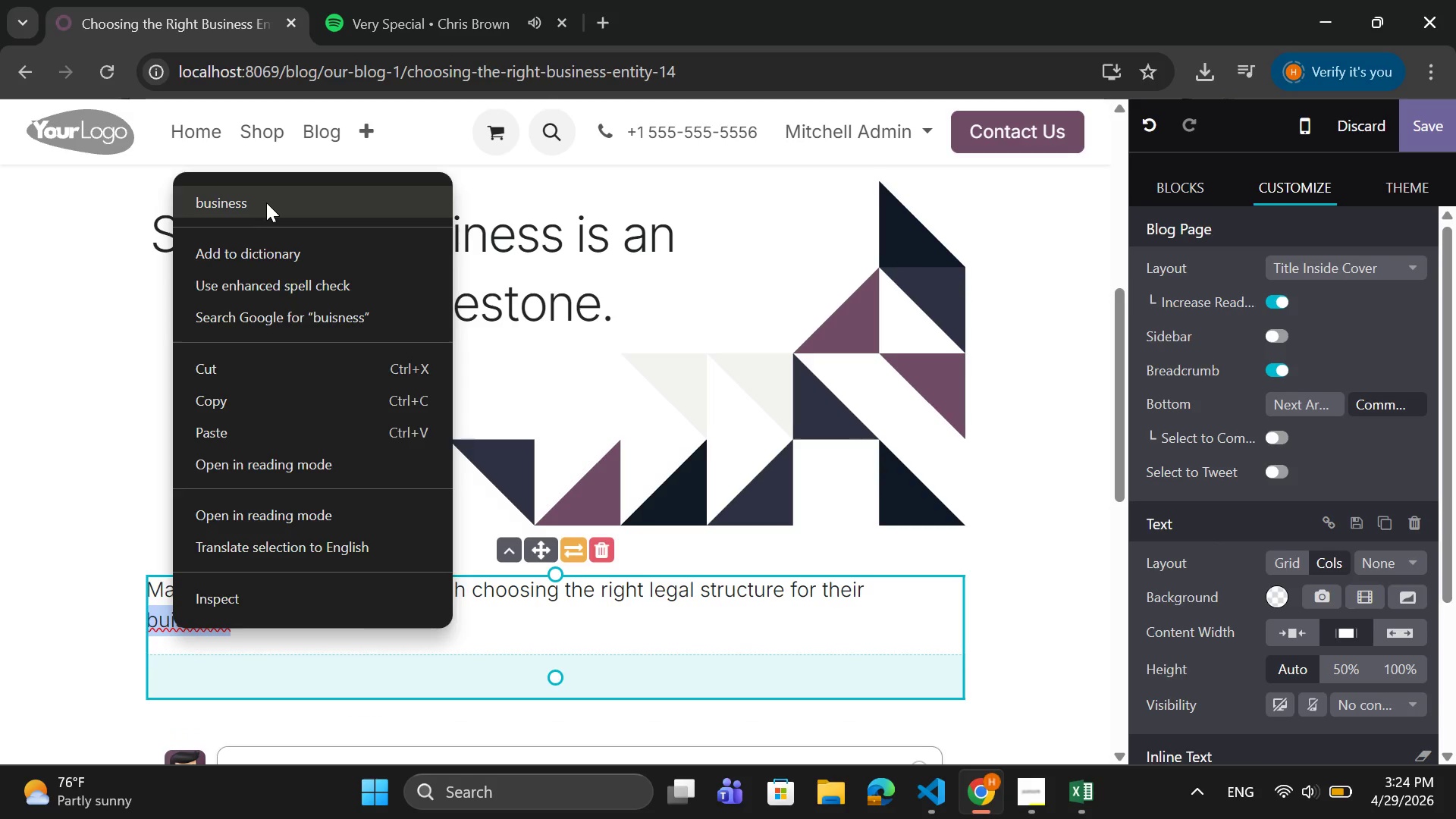 
left_click([266, 202])
 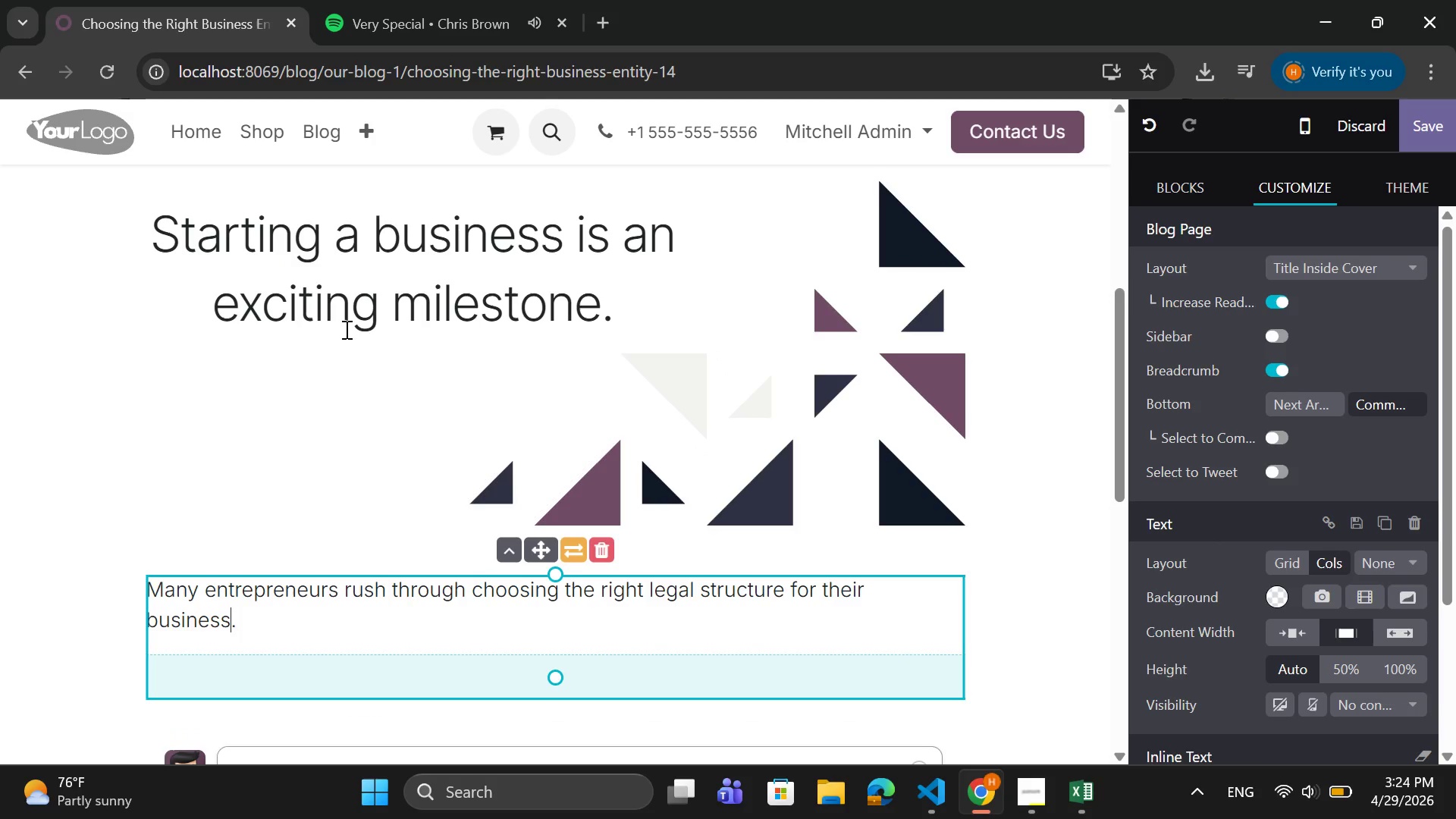 
key(ArrowRight)
 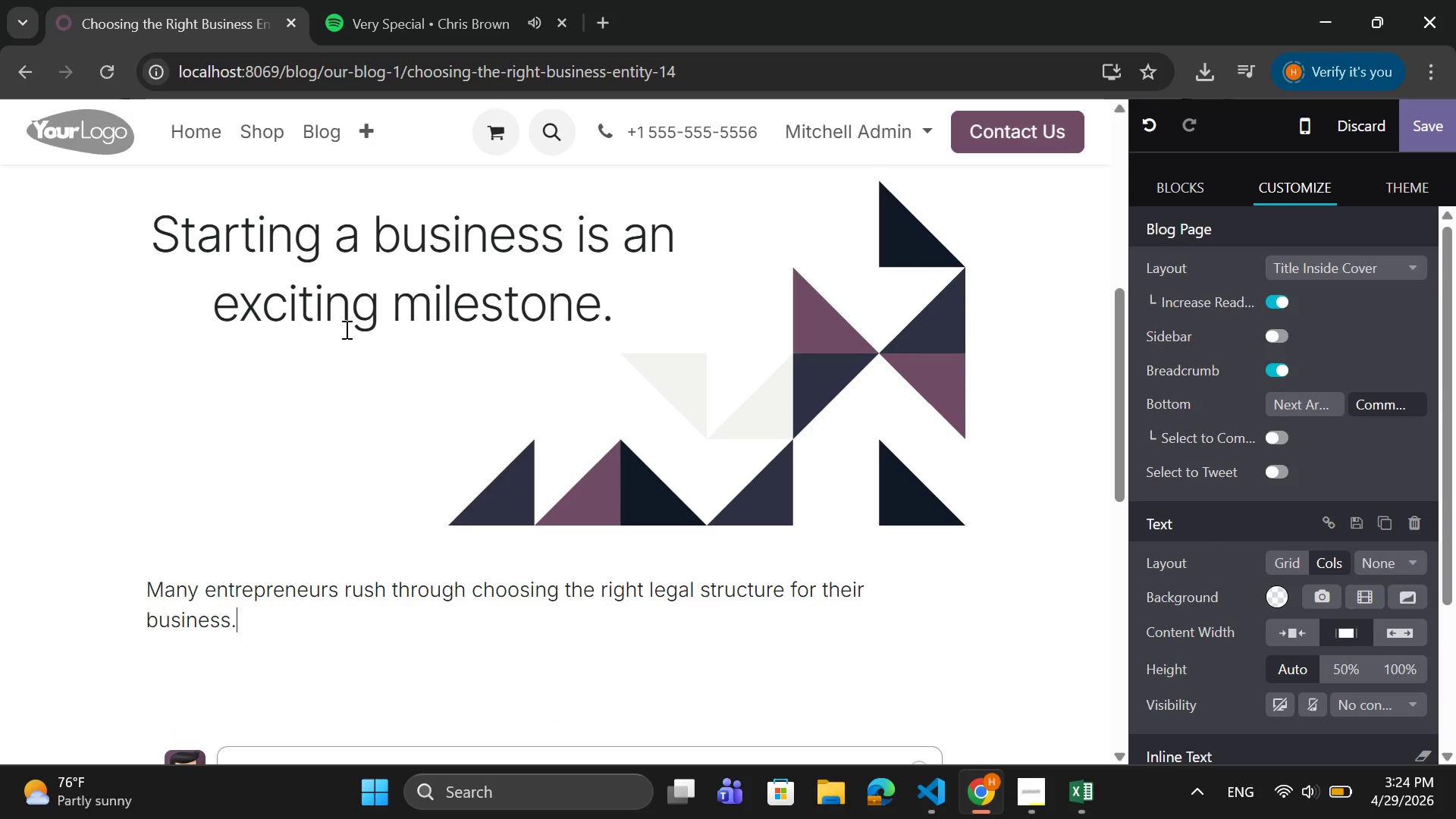 
key(Space)
 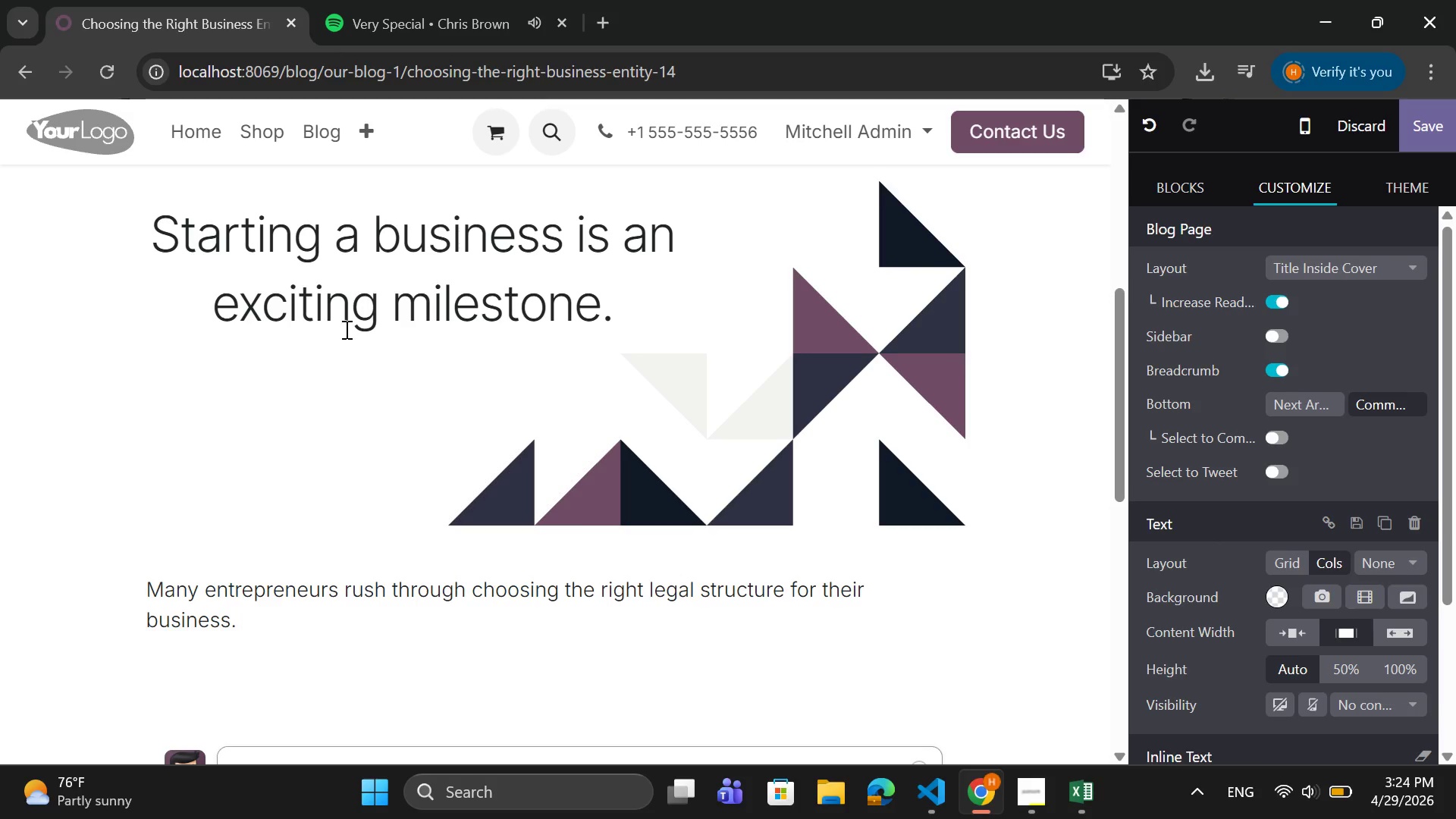 
wait(6.28)
 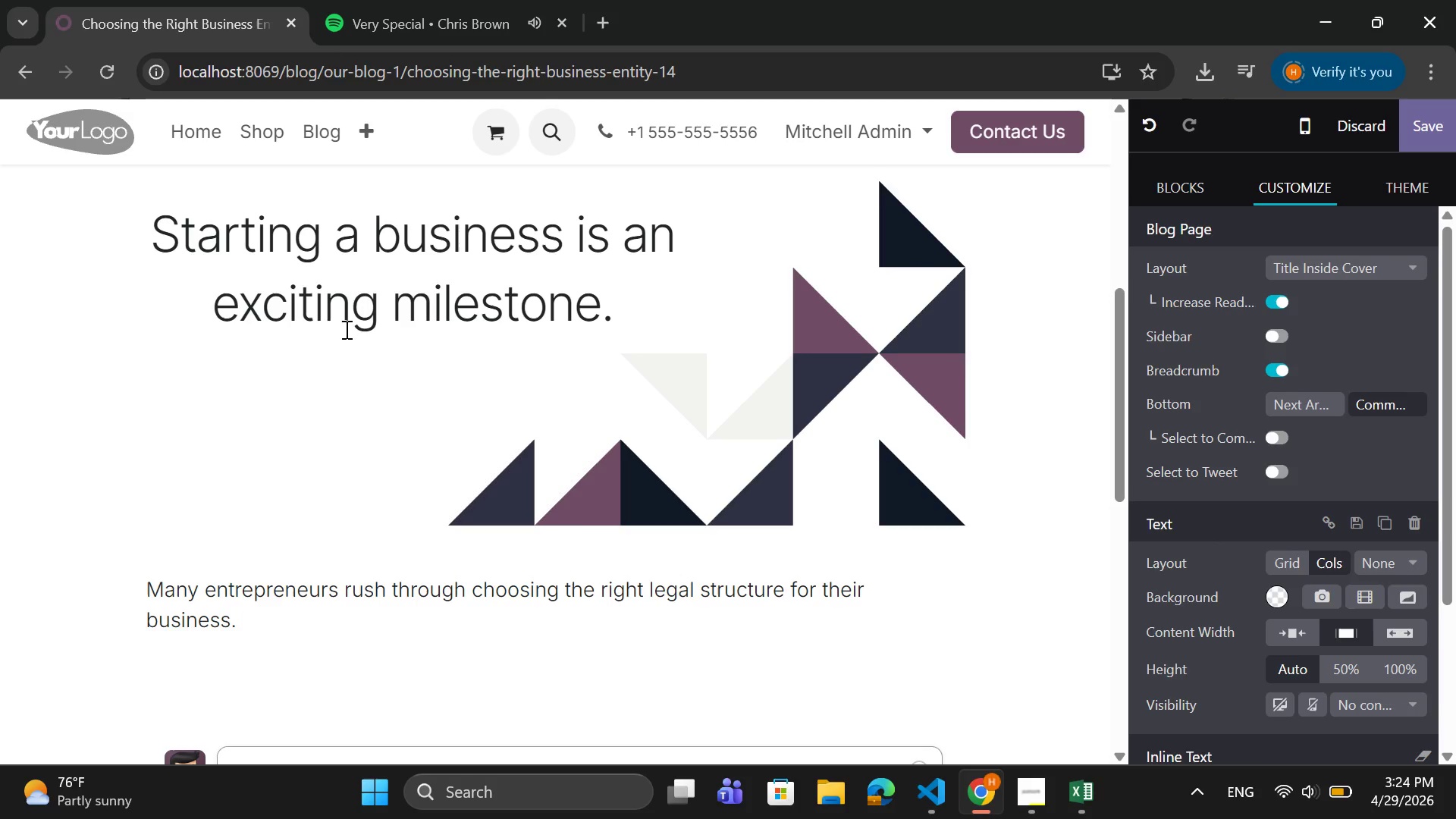 
type(t)
key(Backspace)
type(This decision affects everthing )
 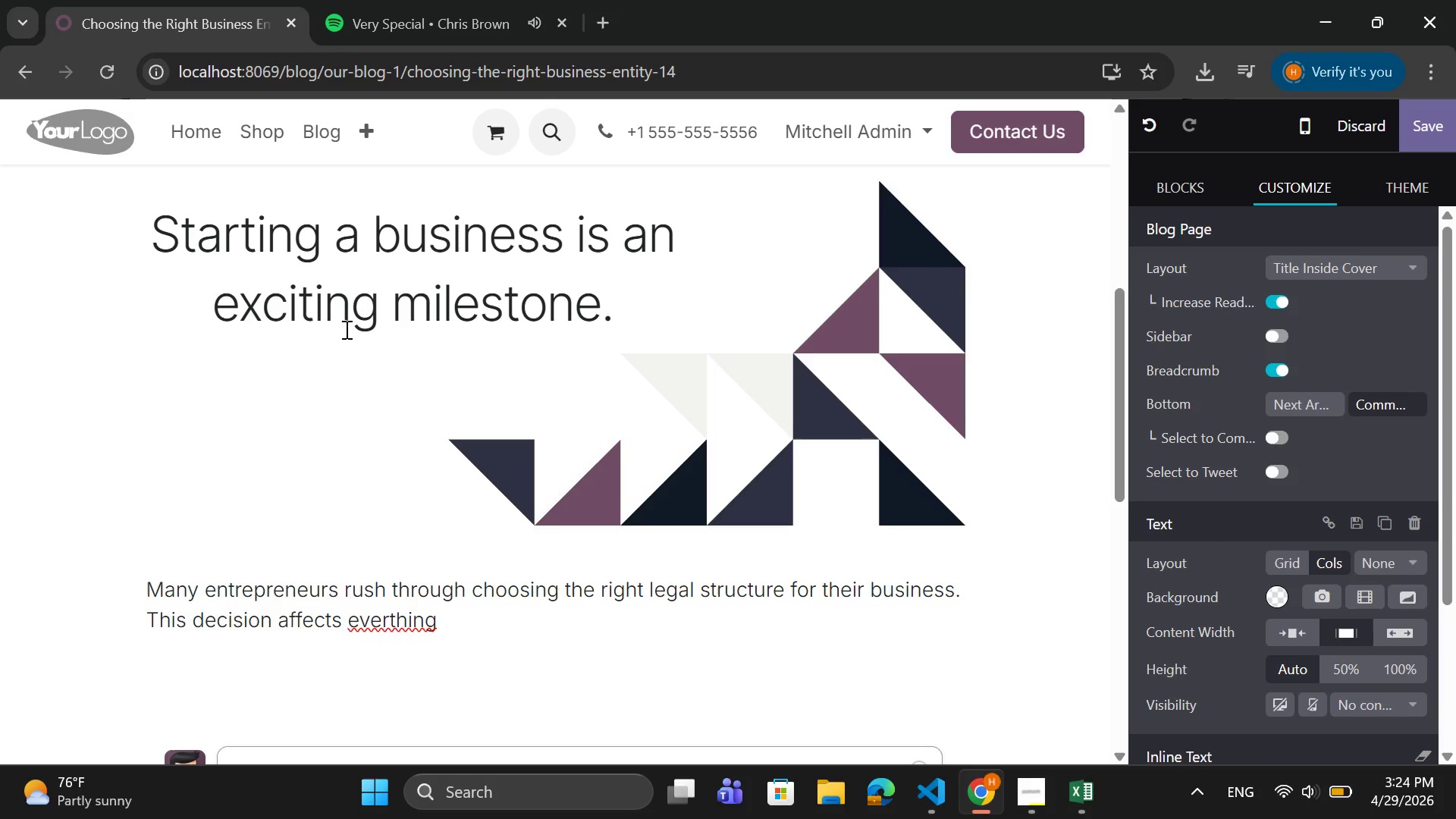 
key(ArrowLeft)
 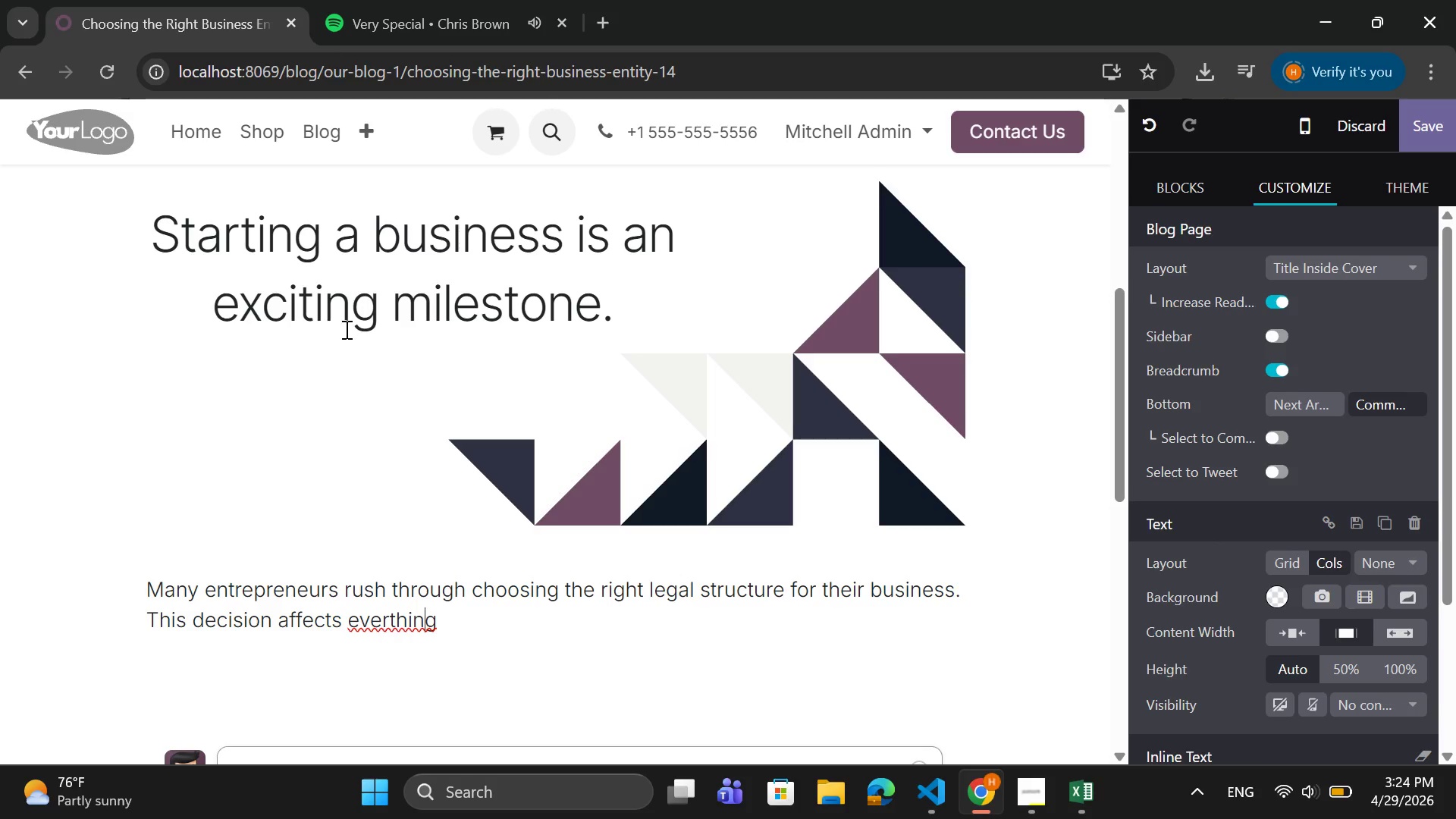 
key(ArrowLeft)
 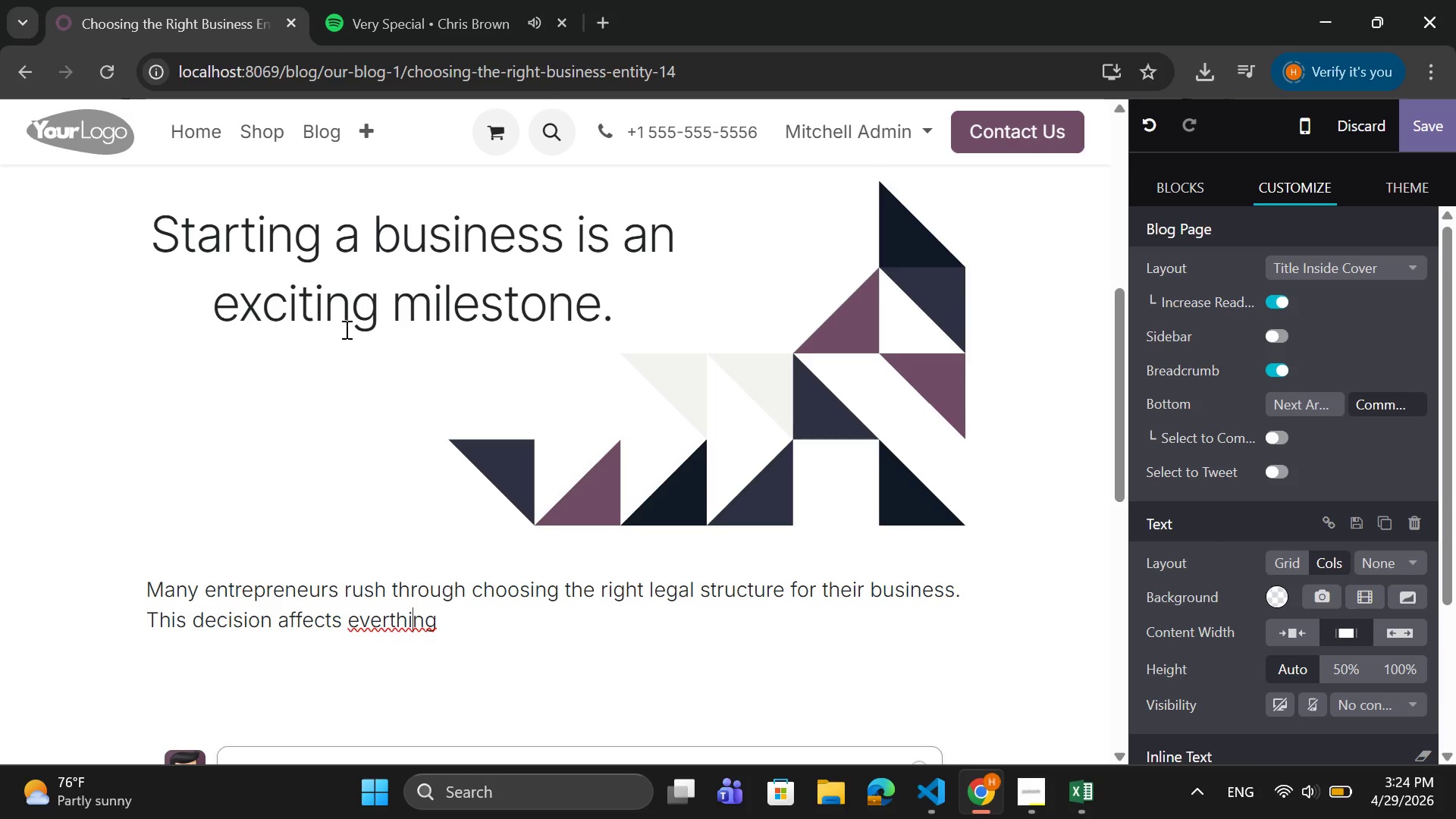 
key(ArrowLeft)
 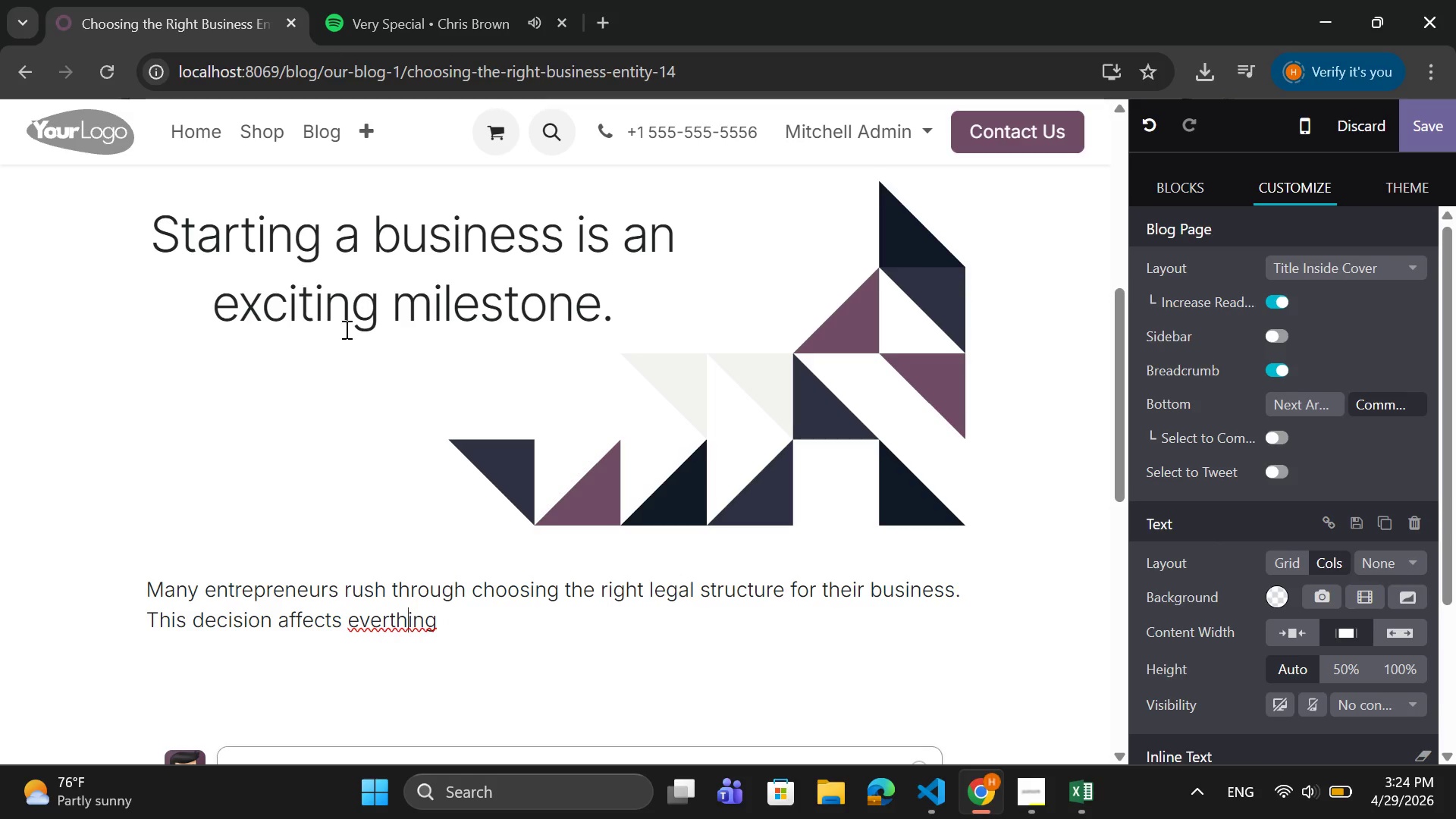 
key(ArrowLeft)
 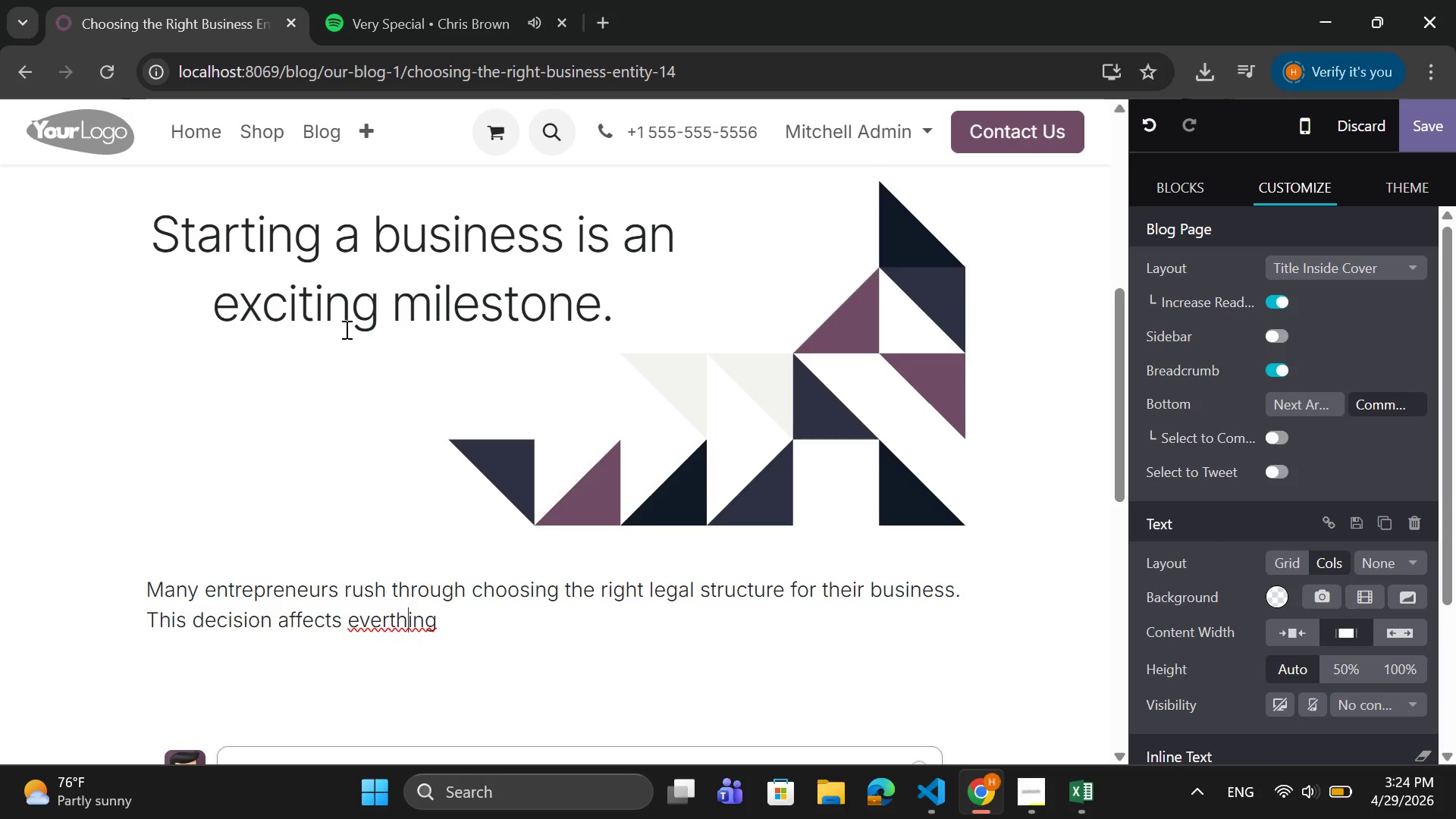 
key(ArrowLeft)
 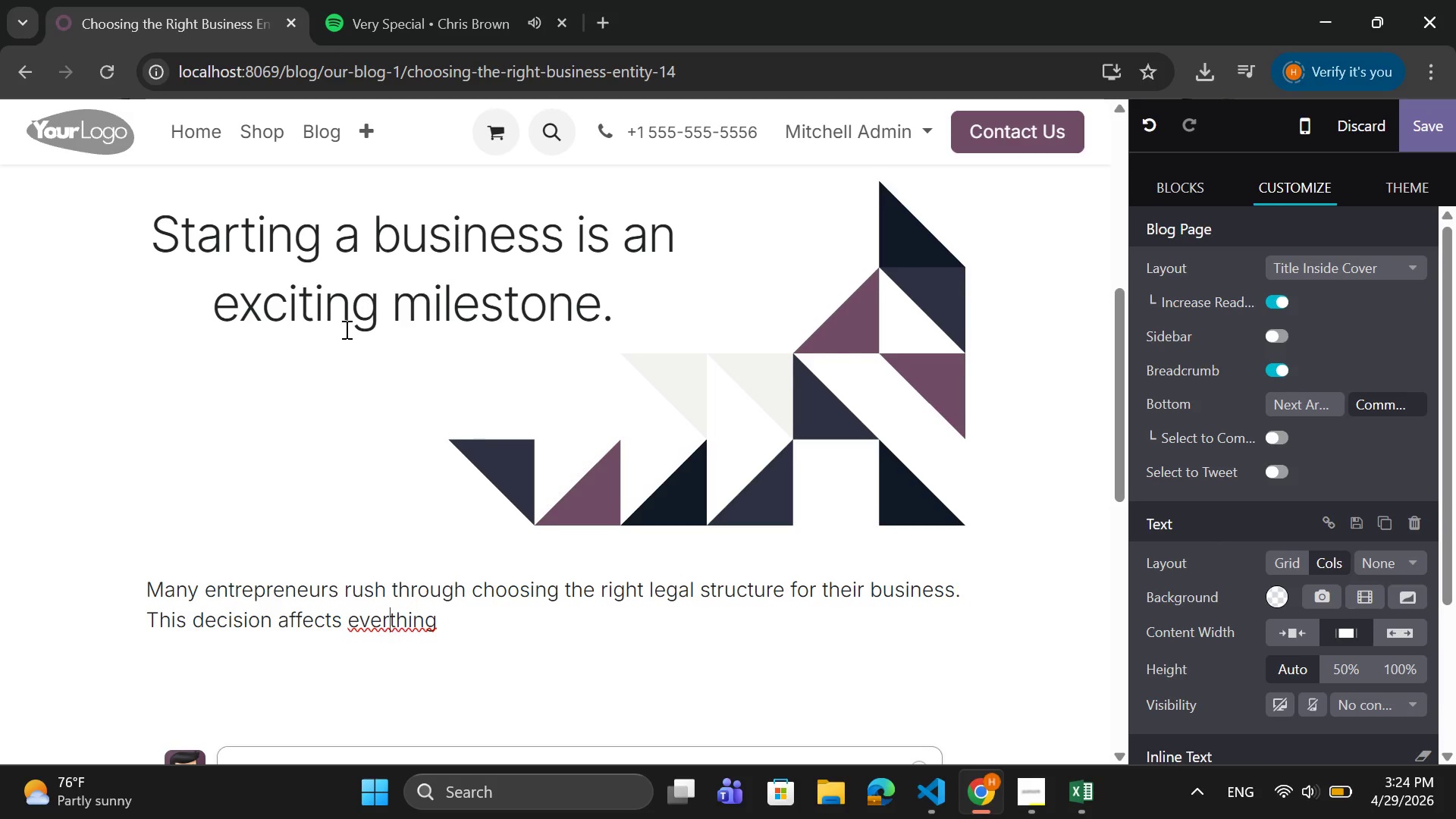 
key(ArrowLeft)
 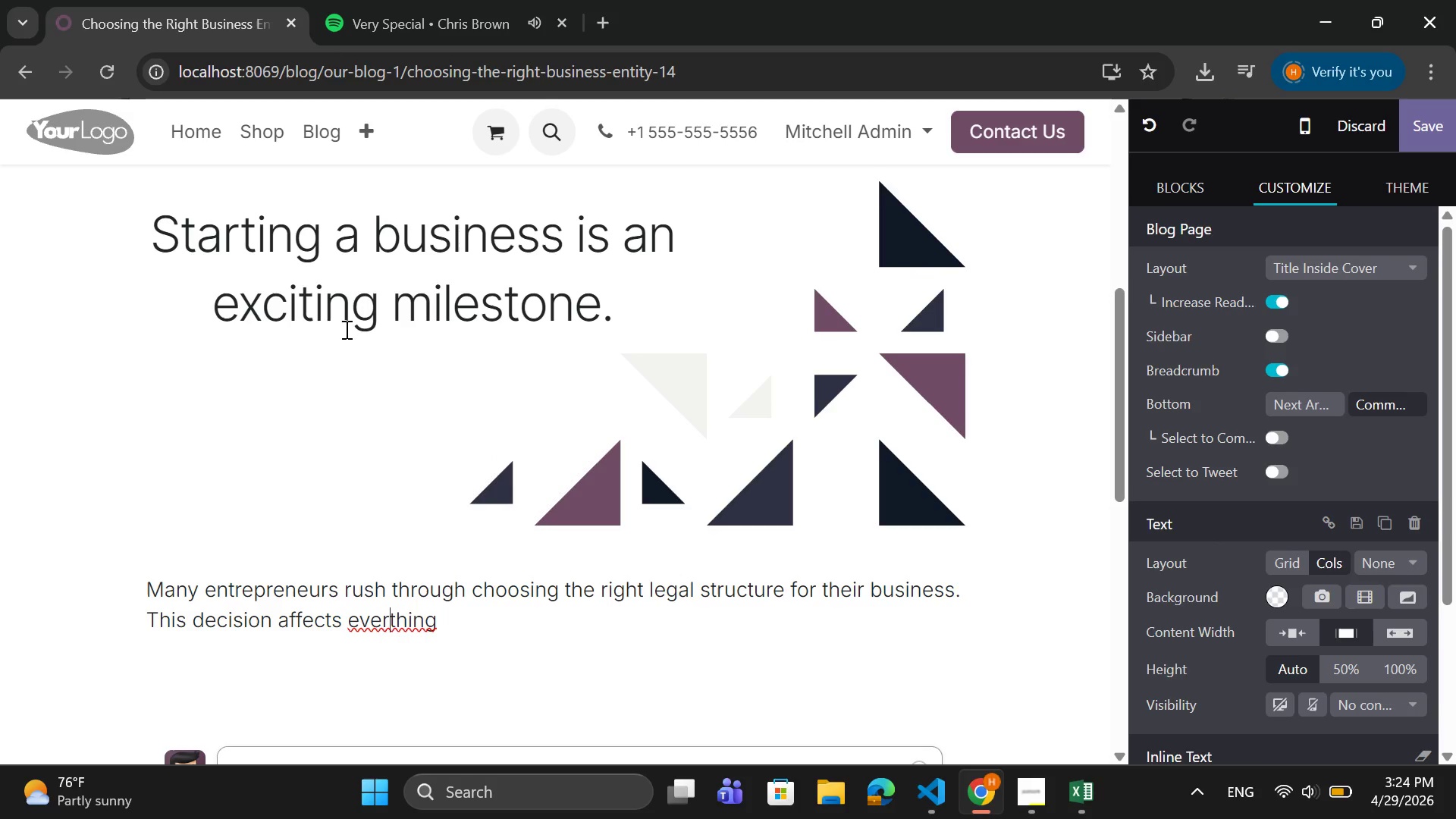 
key(Y)
 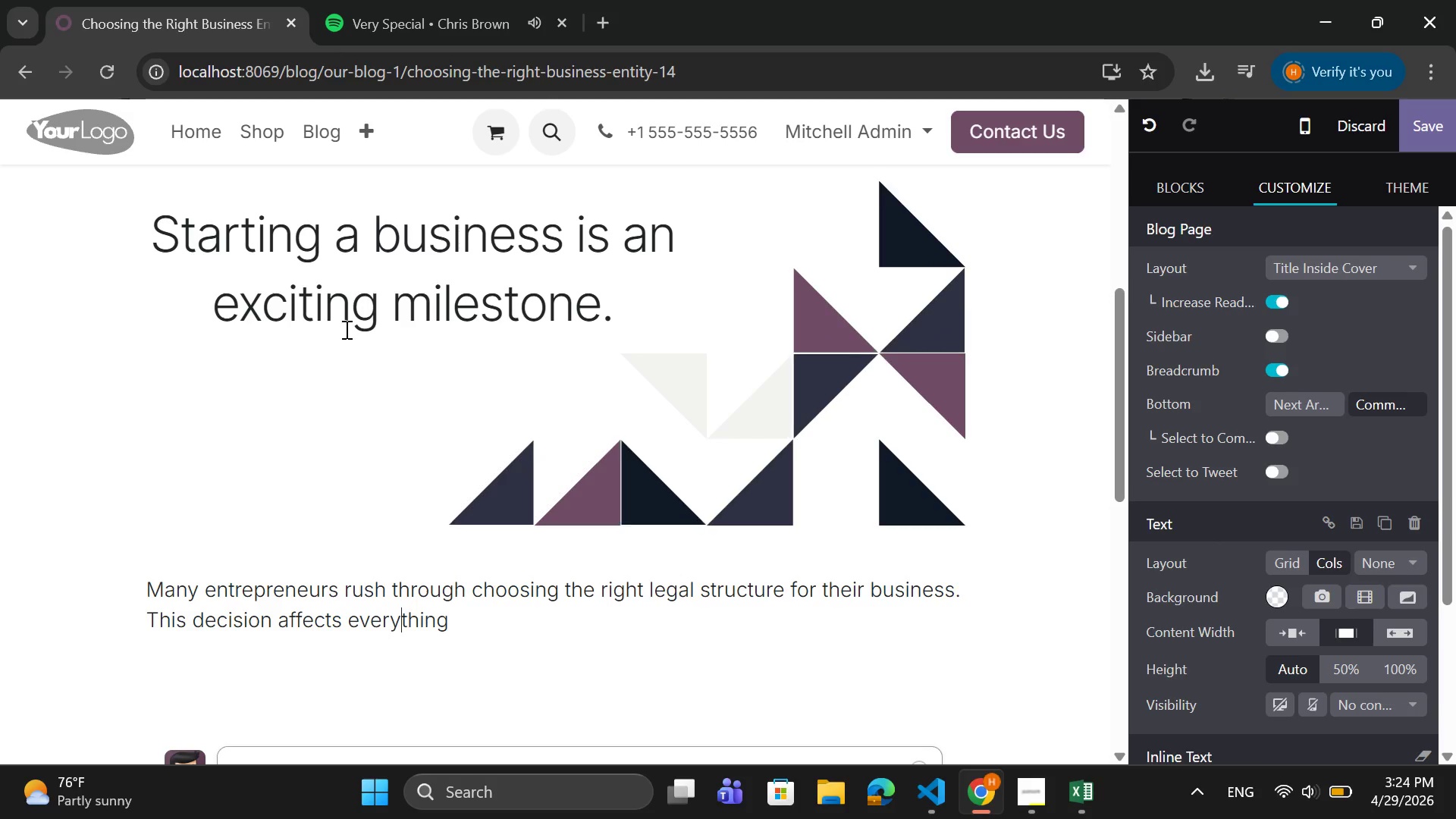 
key(ArrowRight)
 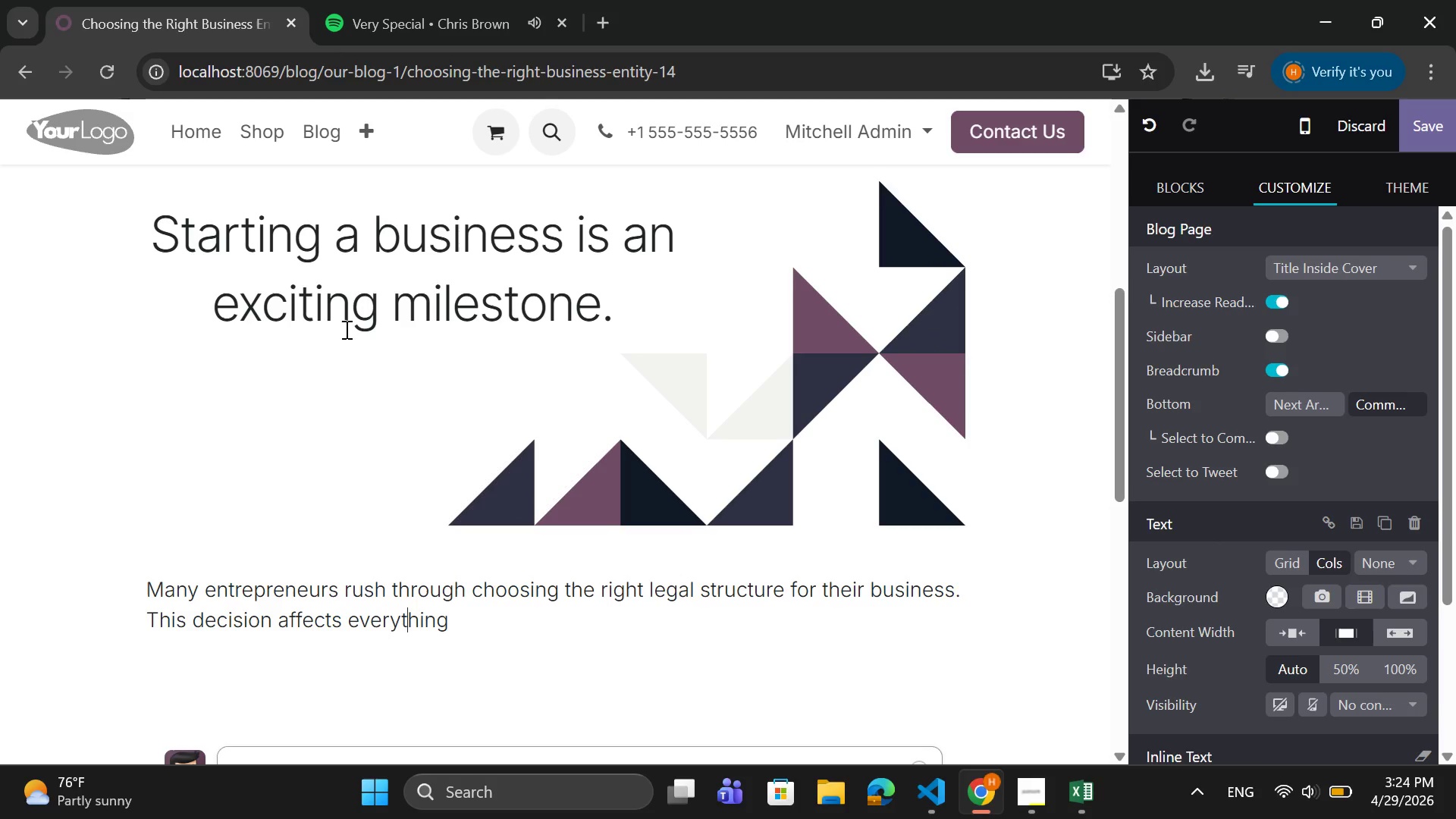 
key(ArrowRight)
 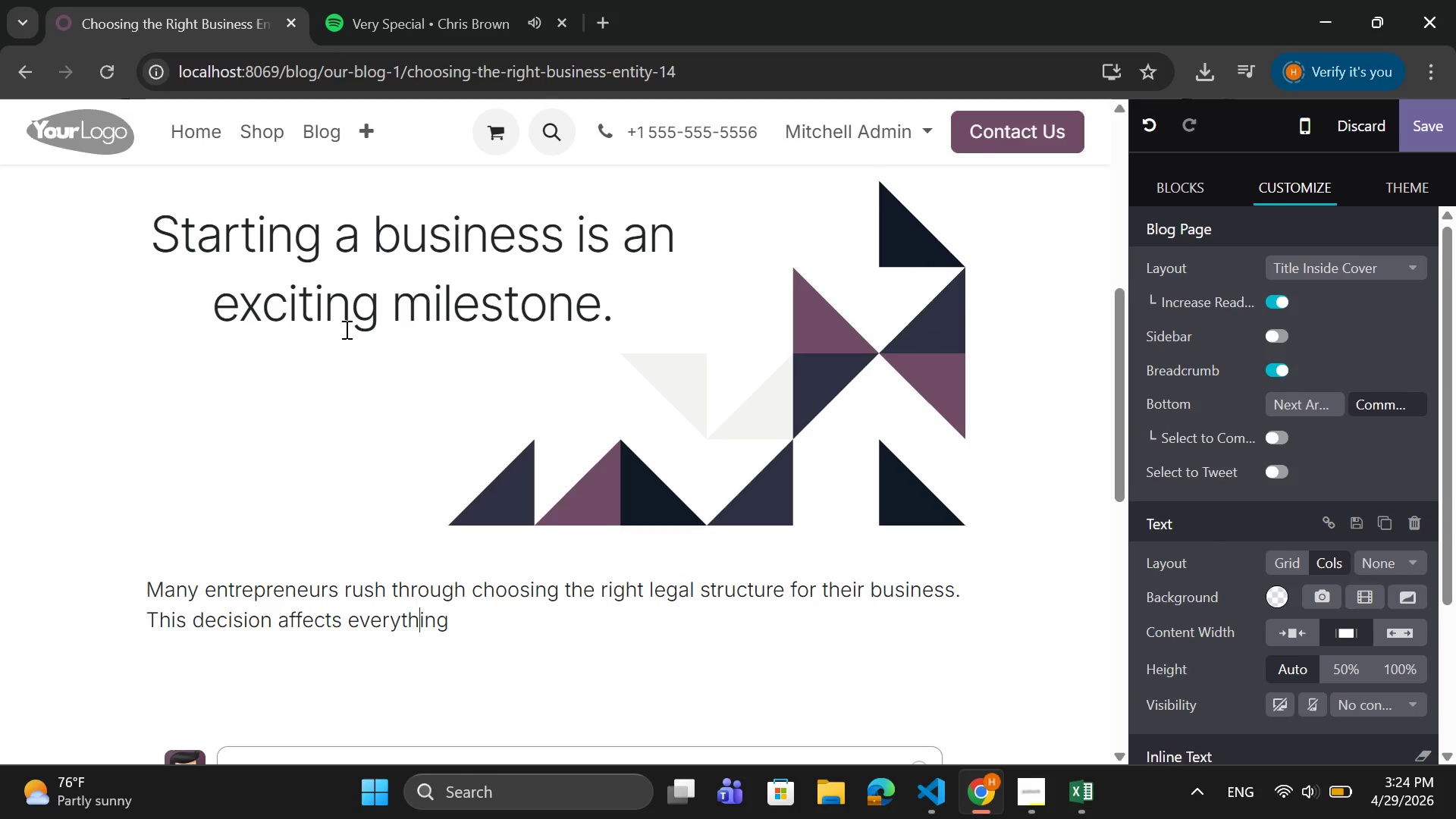 
key(ArrowRight)
 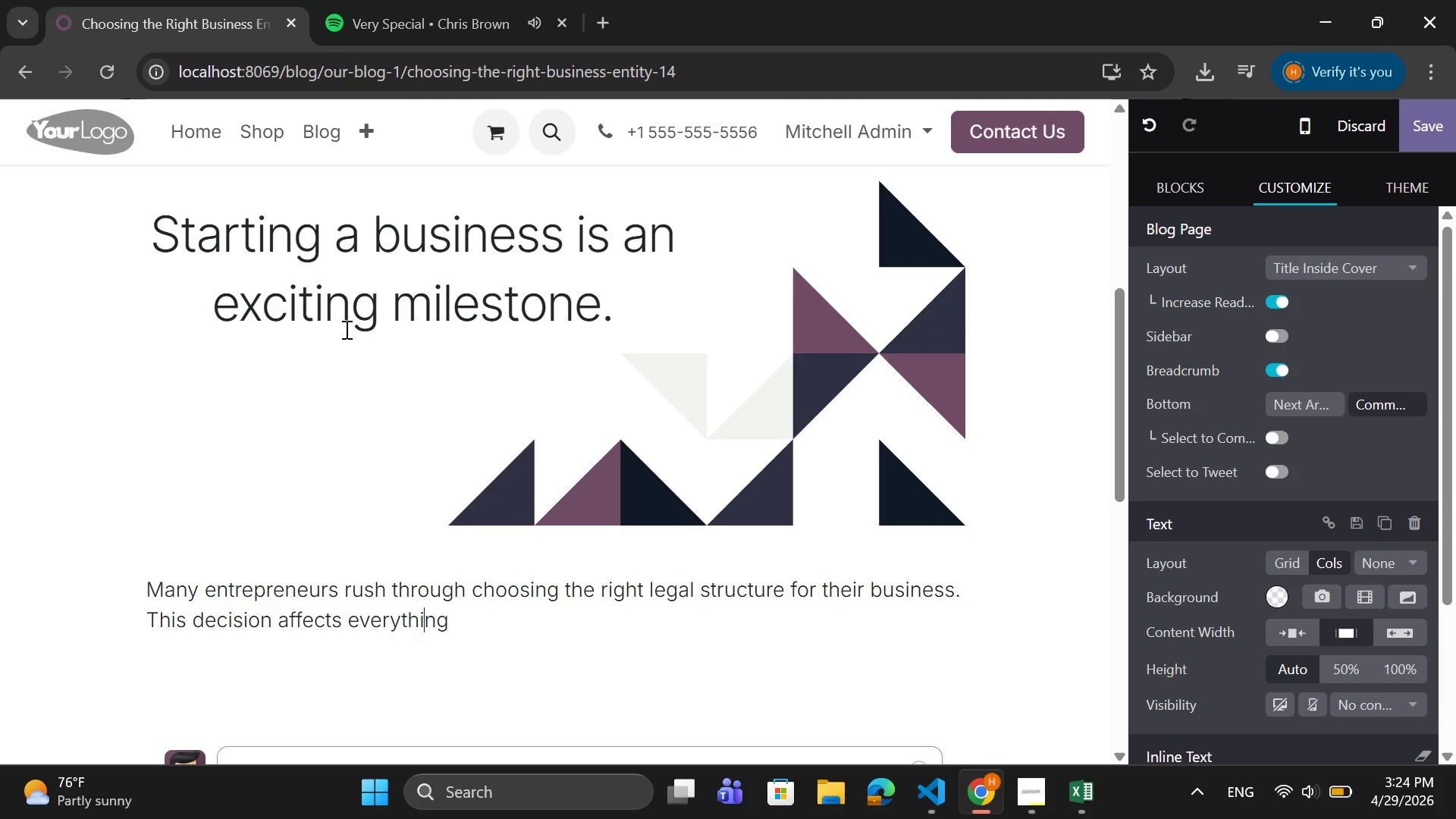 
key(ArrowRight)
 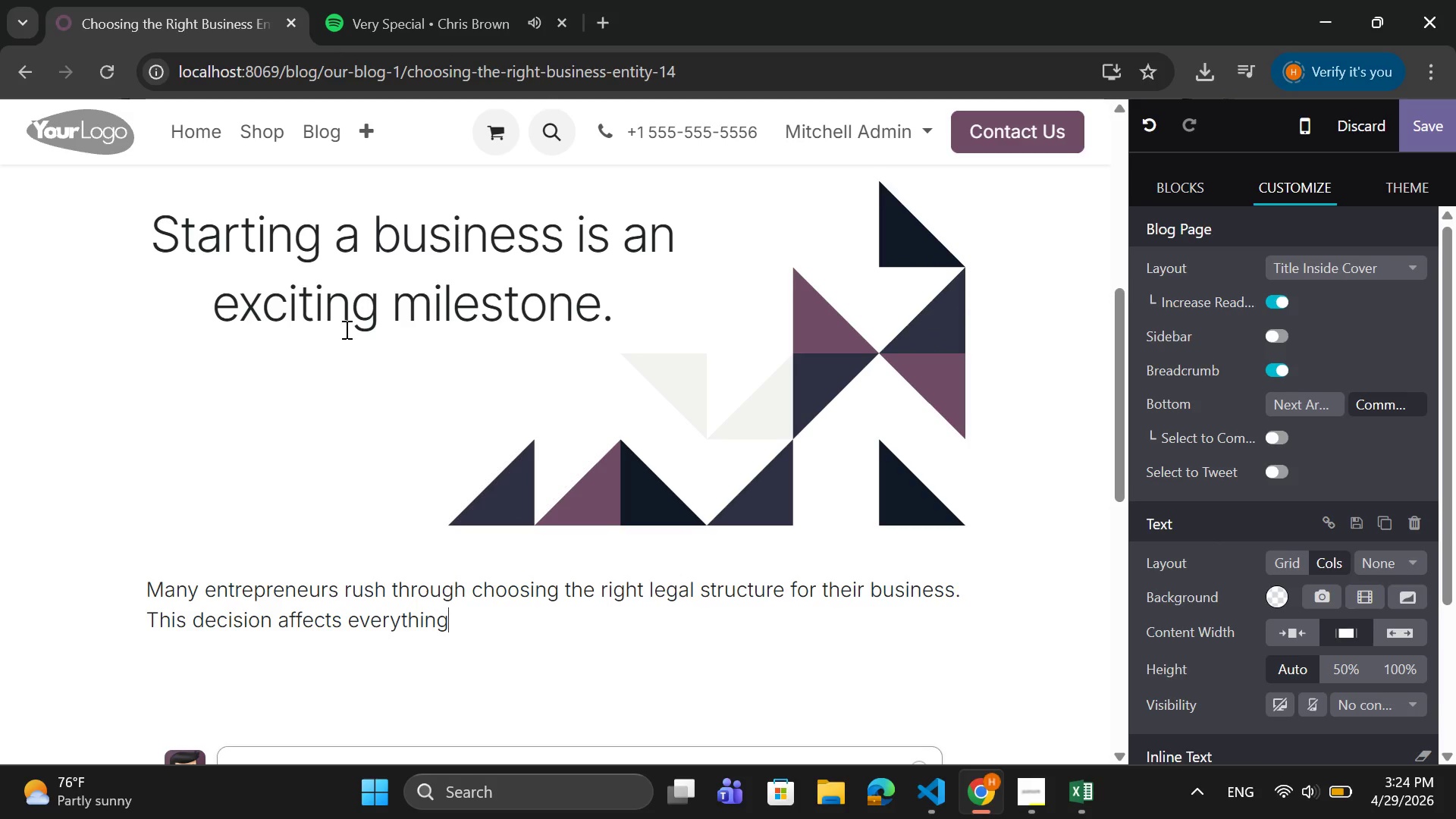 
key(ArrowRight)
 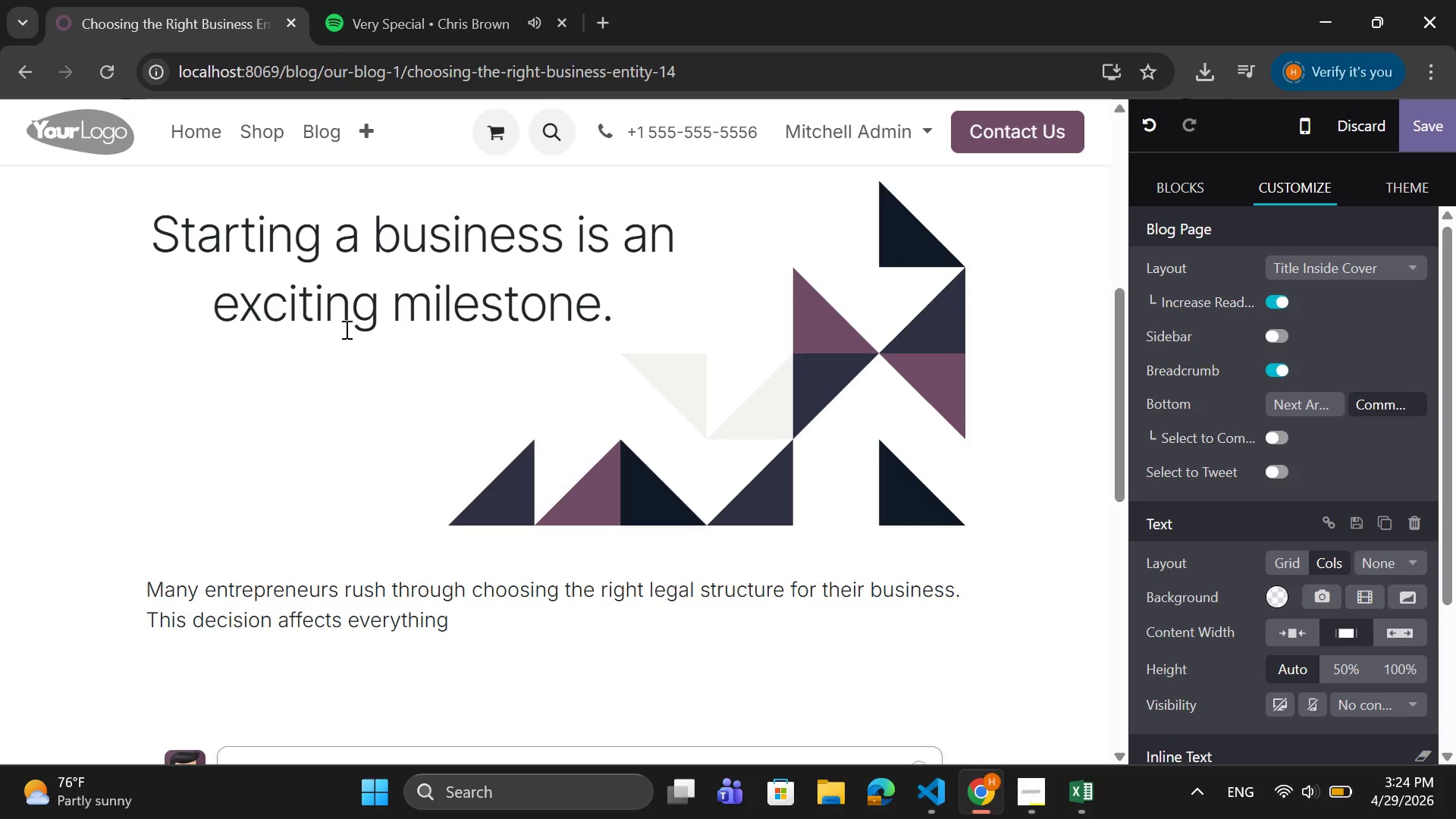 
key(Space)
 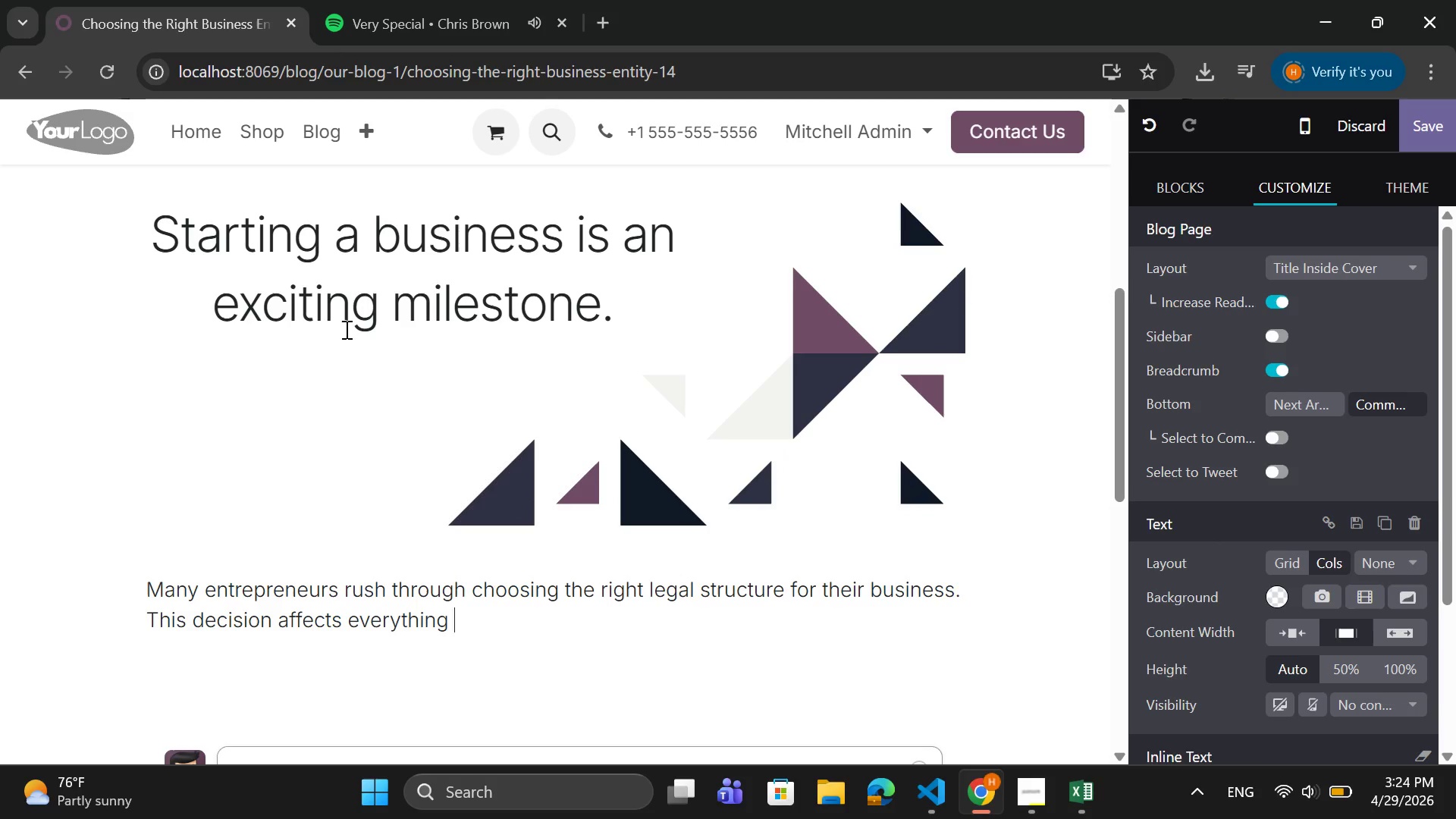 
type(from your taxes abd)
key(Backspace)
key(Backspace)
type(nd daily operations to your)
 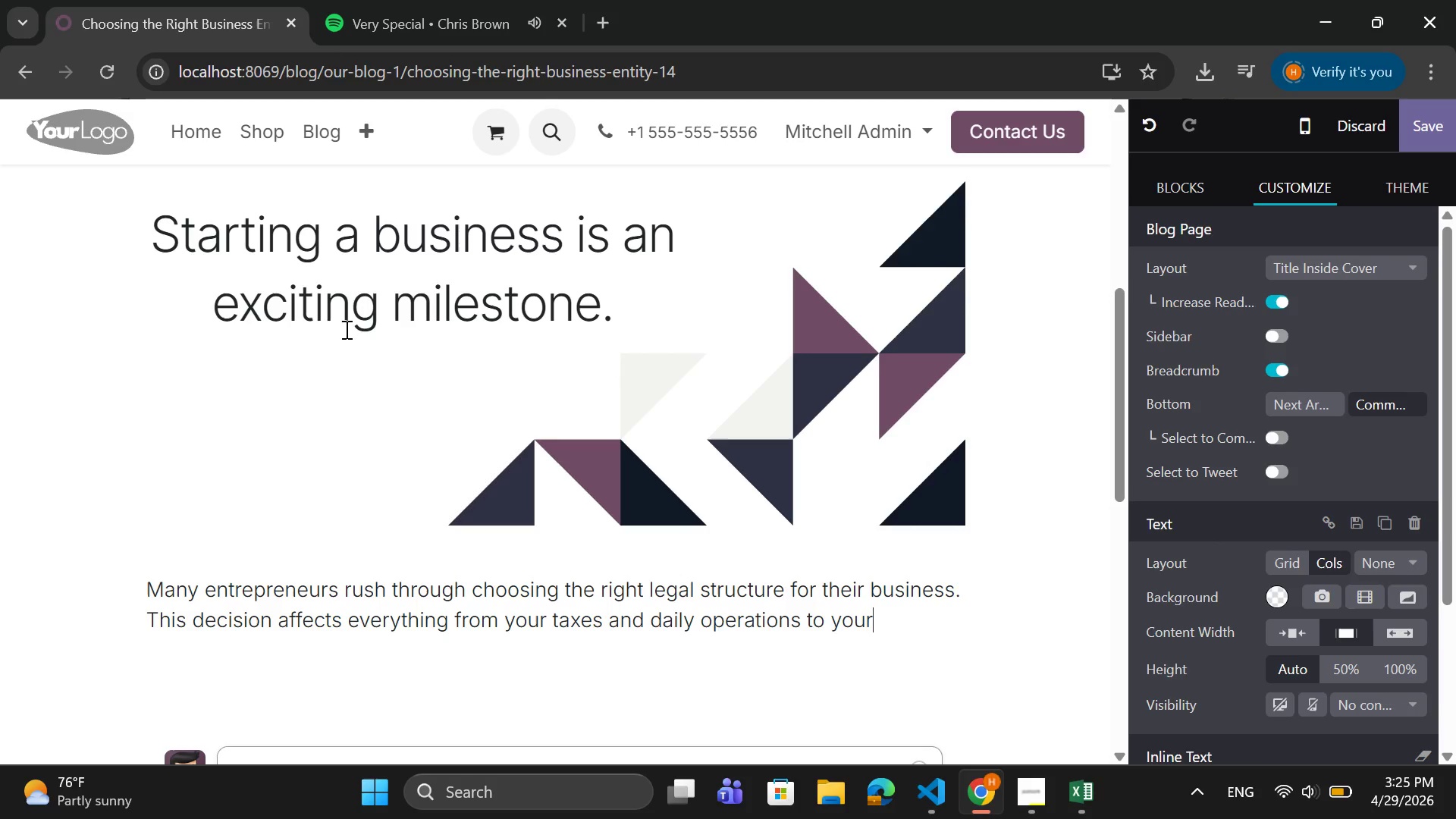 
type( personal liability)
key(Backspace)
type(ity )
key(Backspace)
key(Backspace)
key(Backspace)
type(y )
 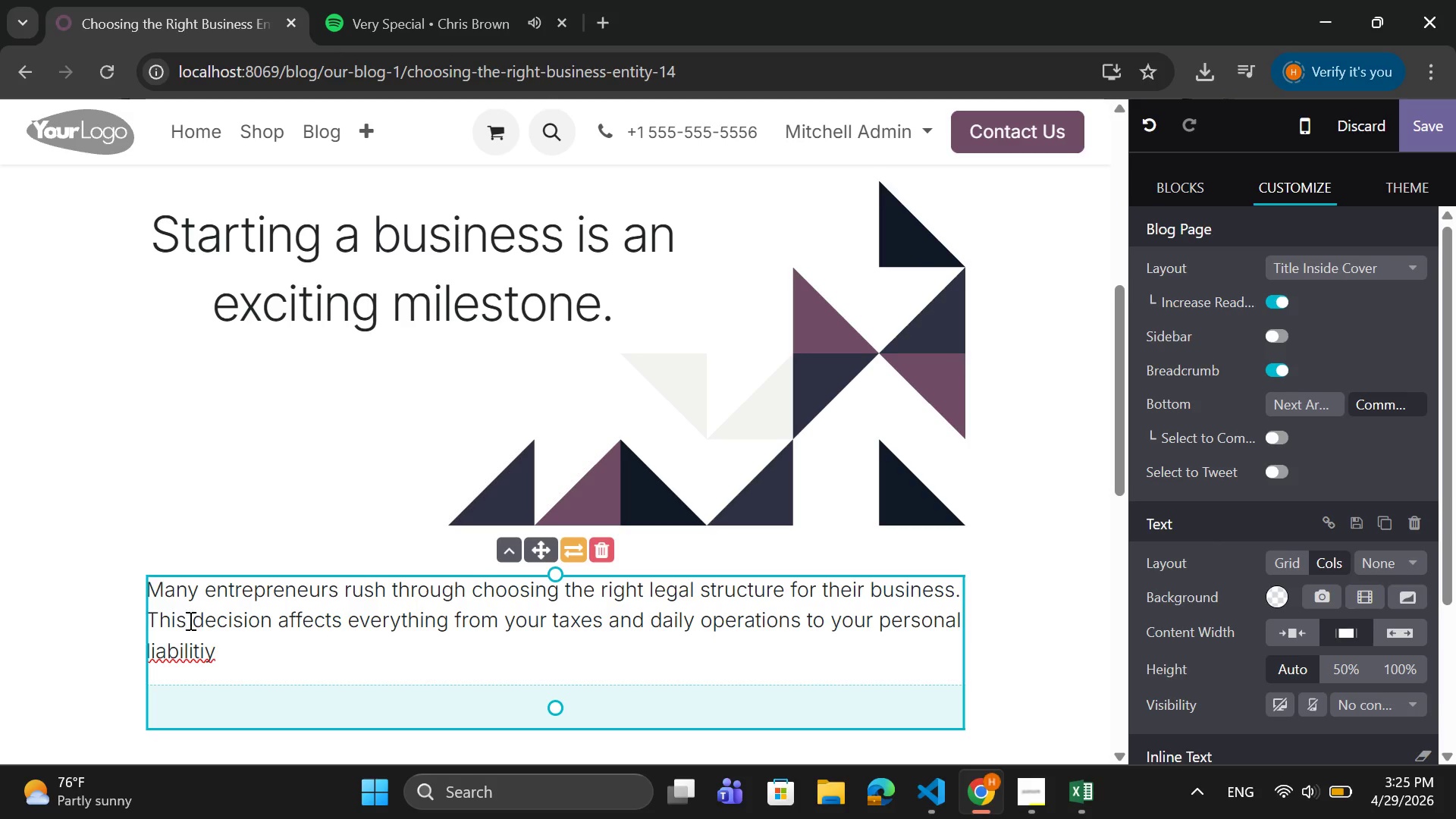 
right_click([196, 657])
 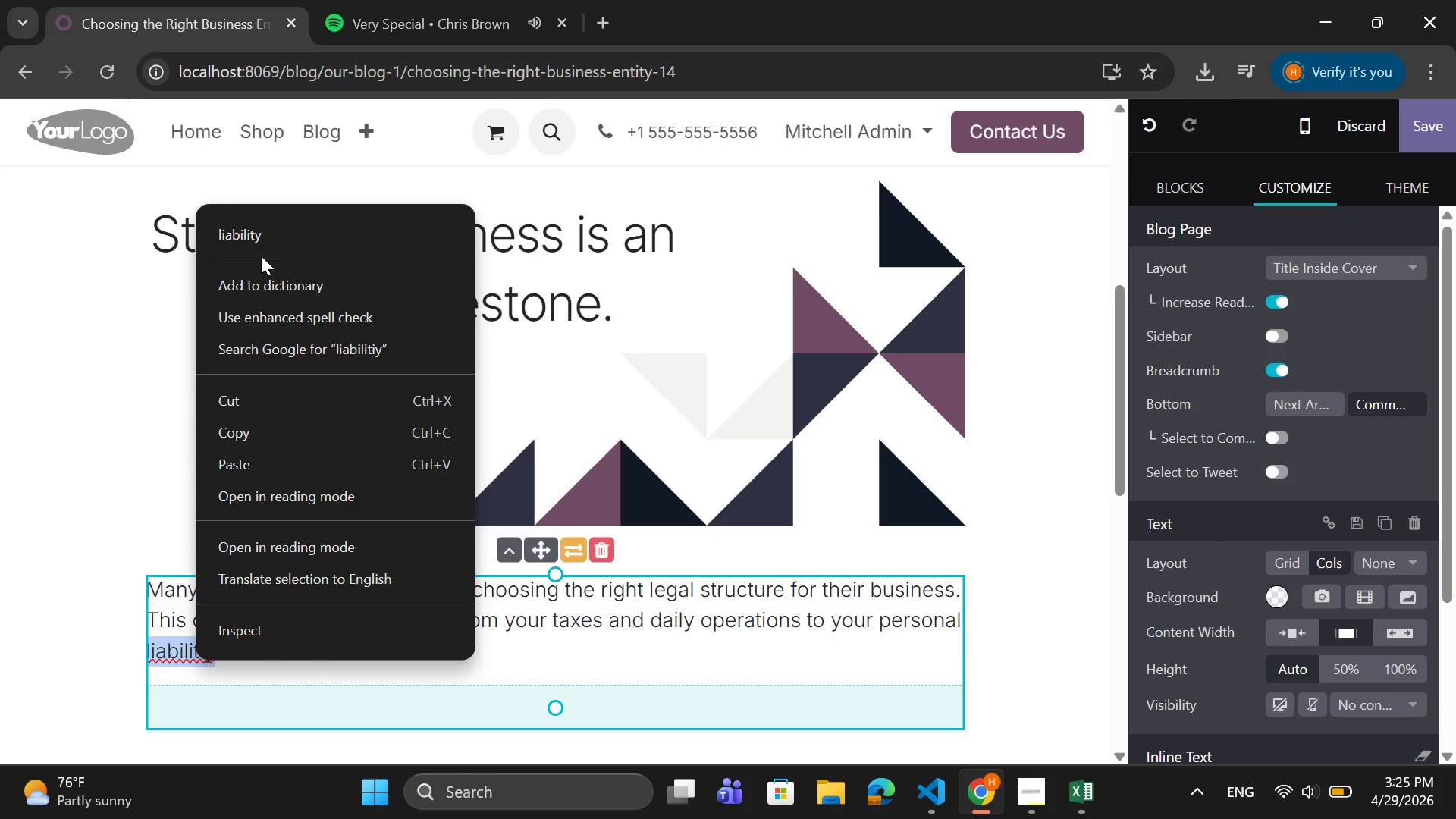 
left_click([266, 234])
 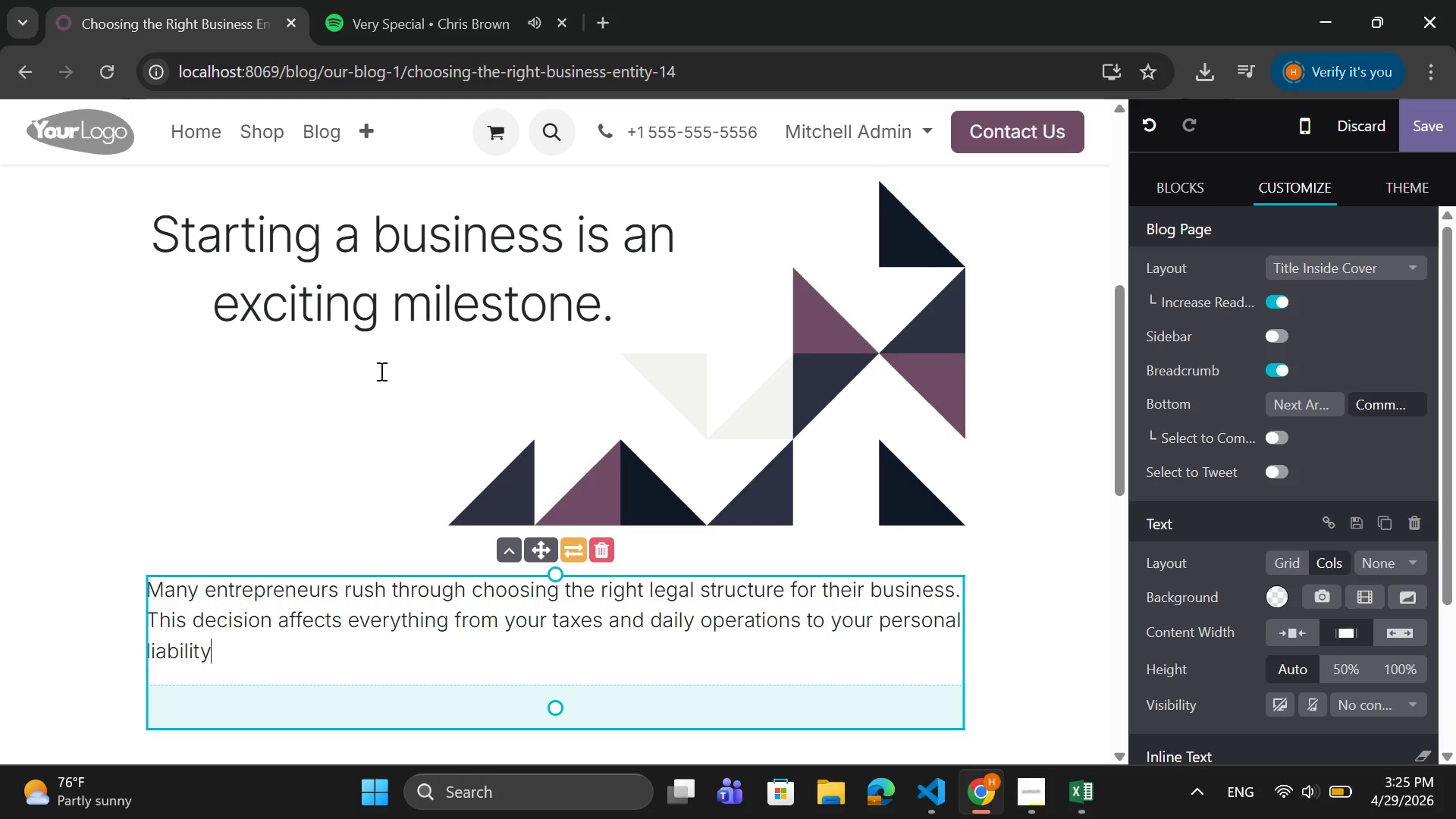 
type( and ability to raise funding. )
 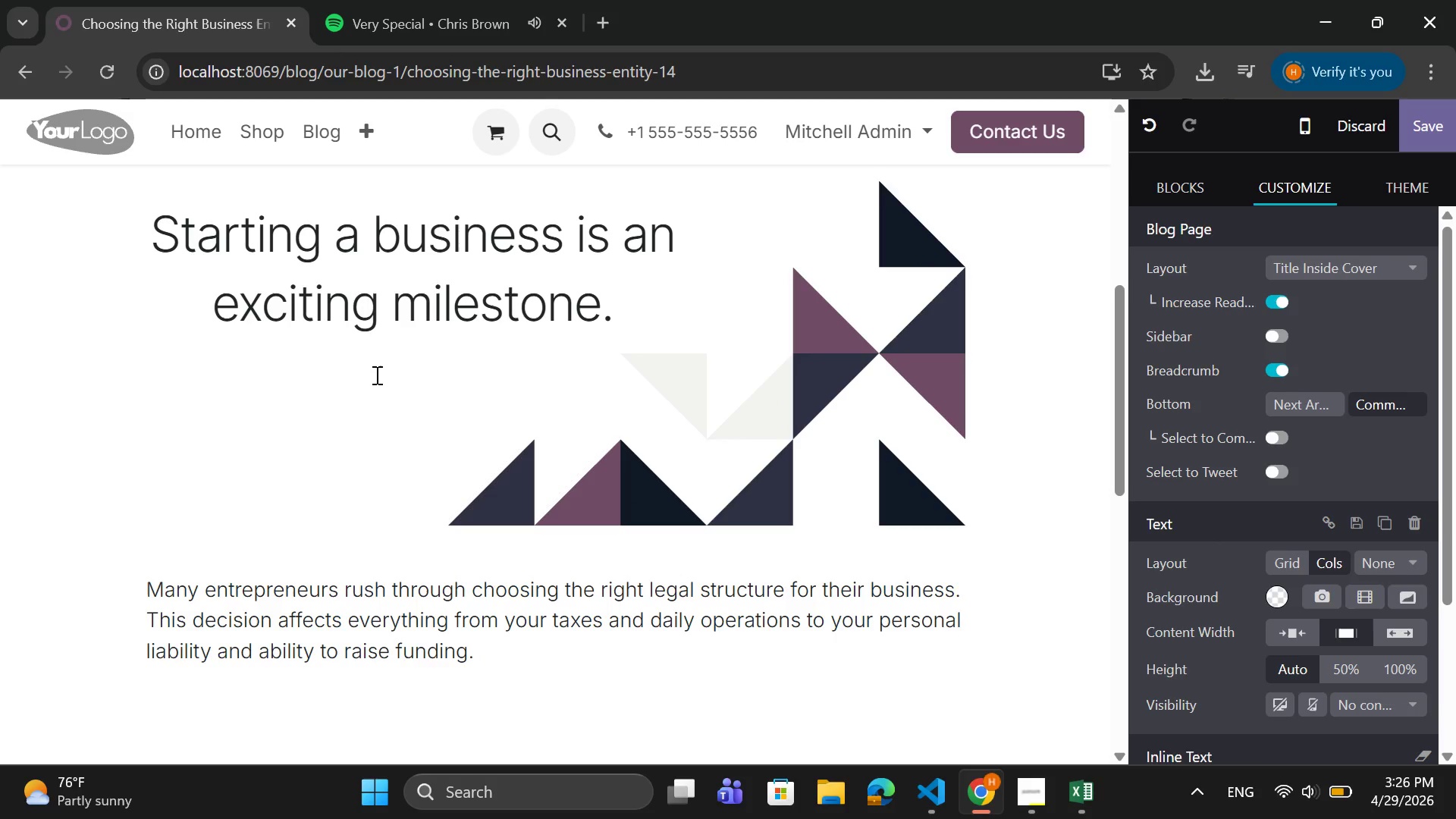 
wait(12.17)
 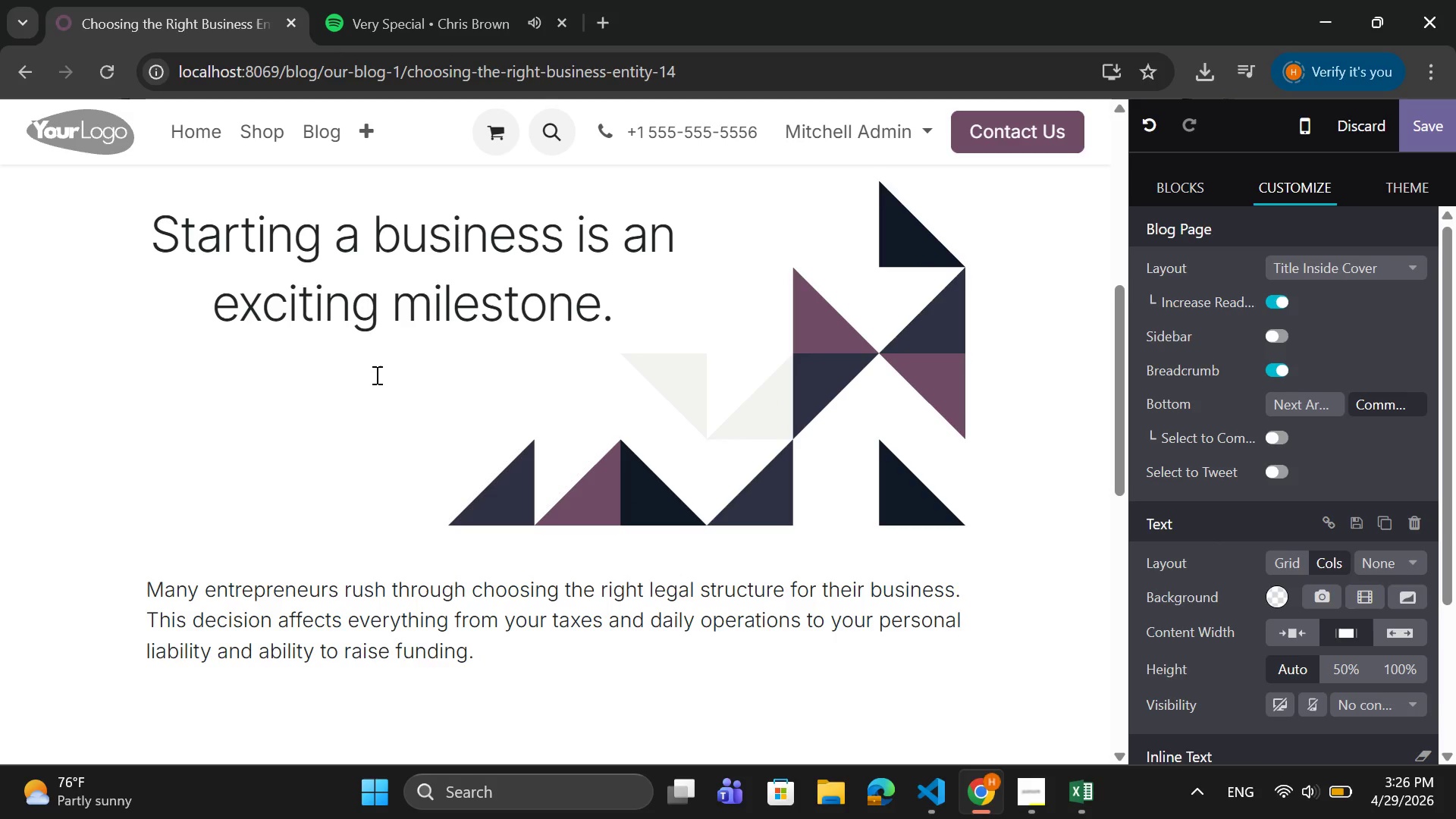 
key(Enter)
 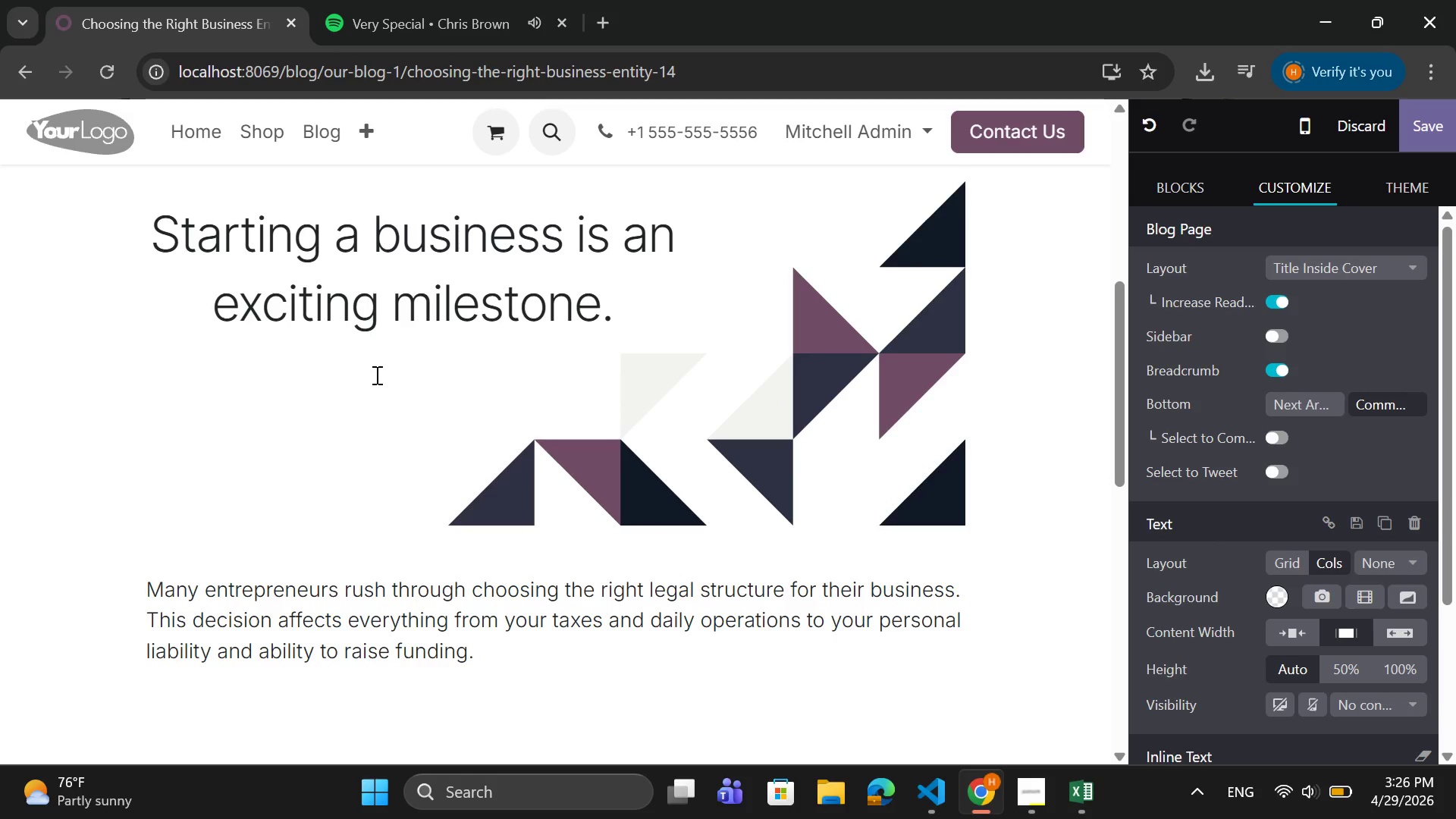 
type(Why Your Business Structure Matters)
 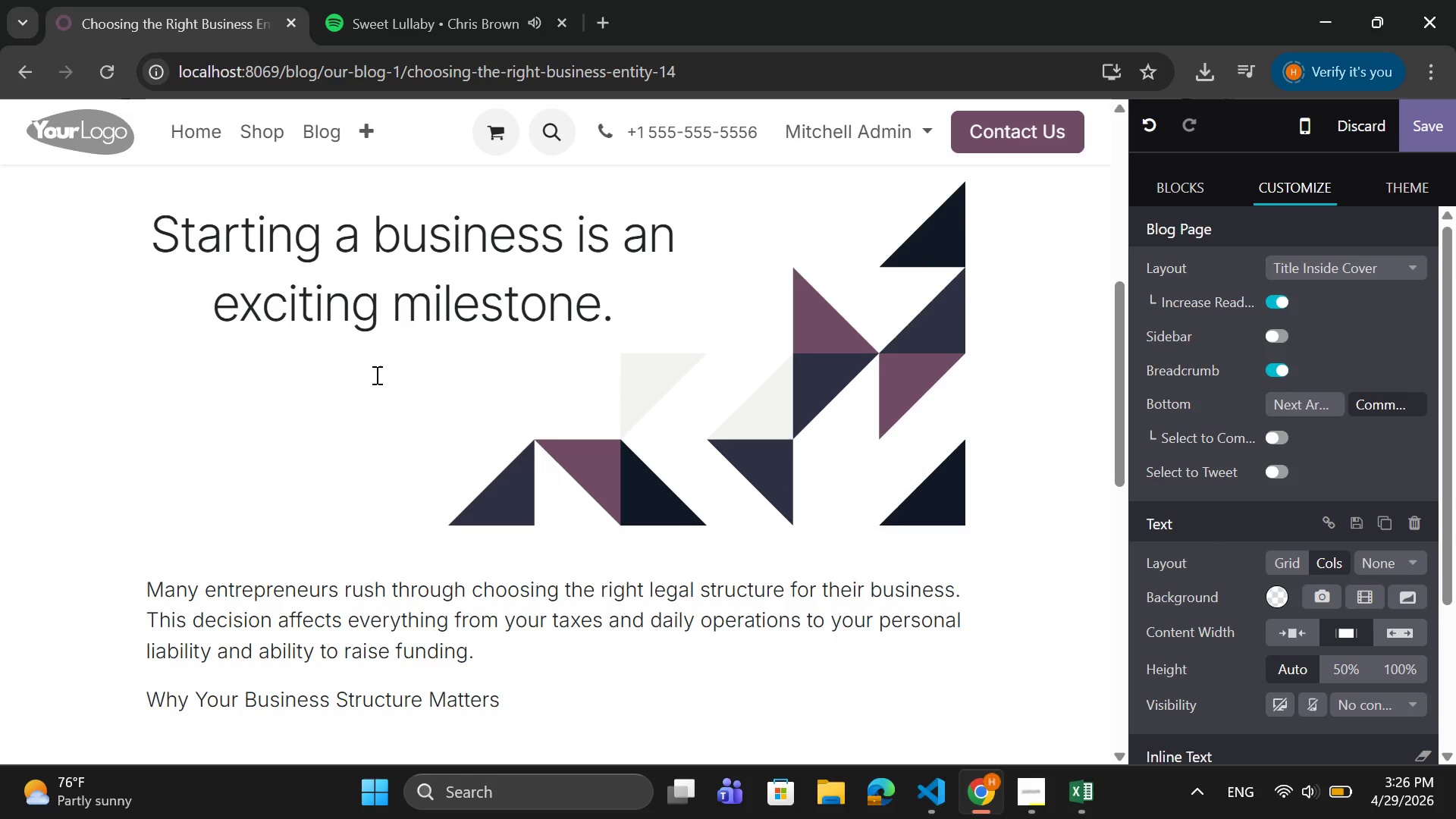 
key(Enter)
 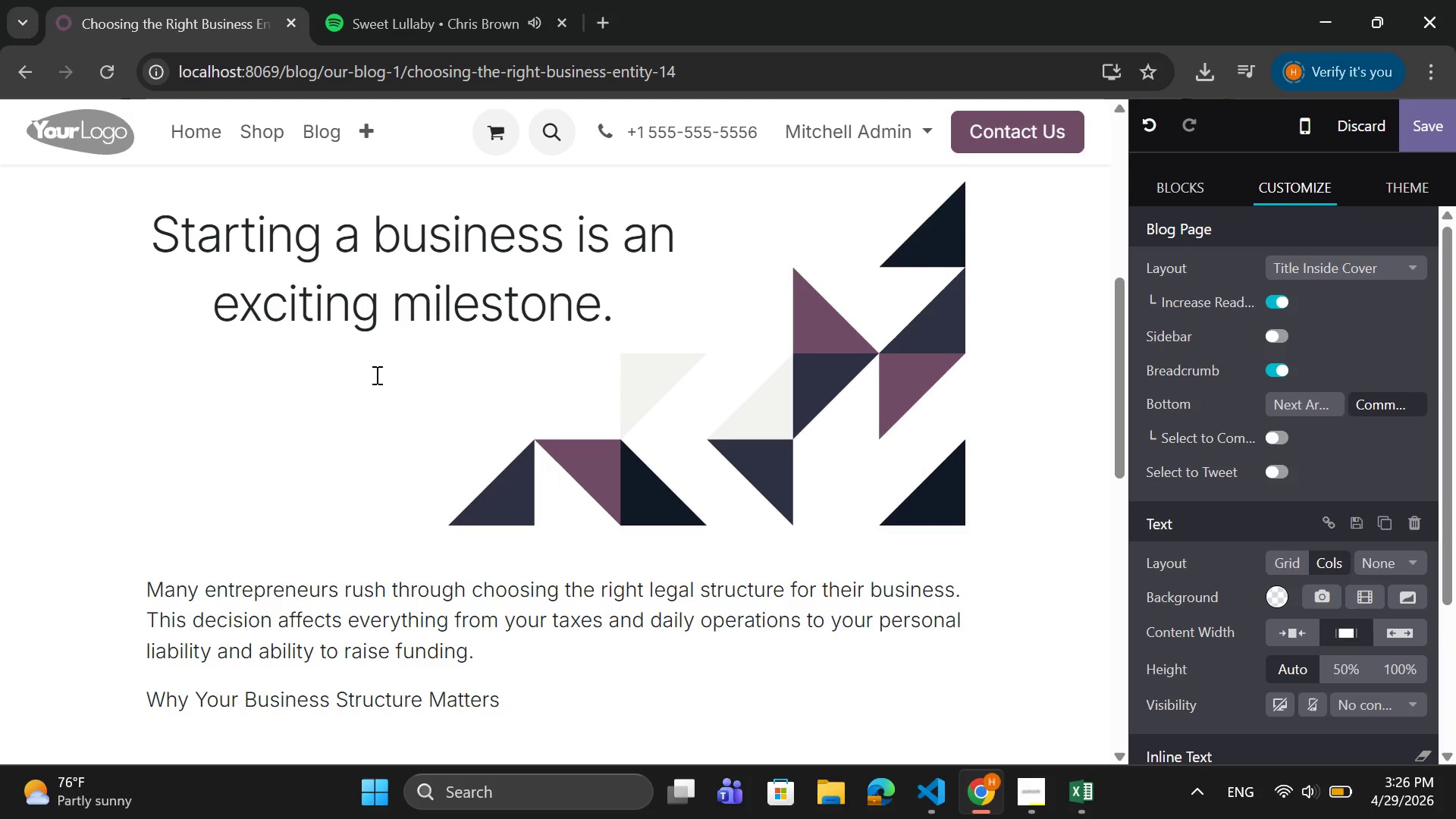 
type(Your business entity determines how you comapny)
key(Backspace)
key(Backspace)
key(Backspace)
key(Backspace)
type(pany is legally recognozed)
 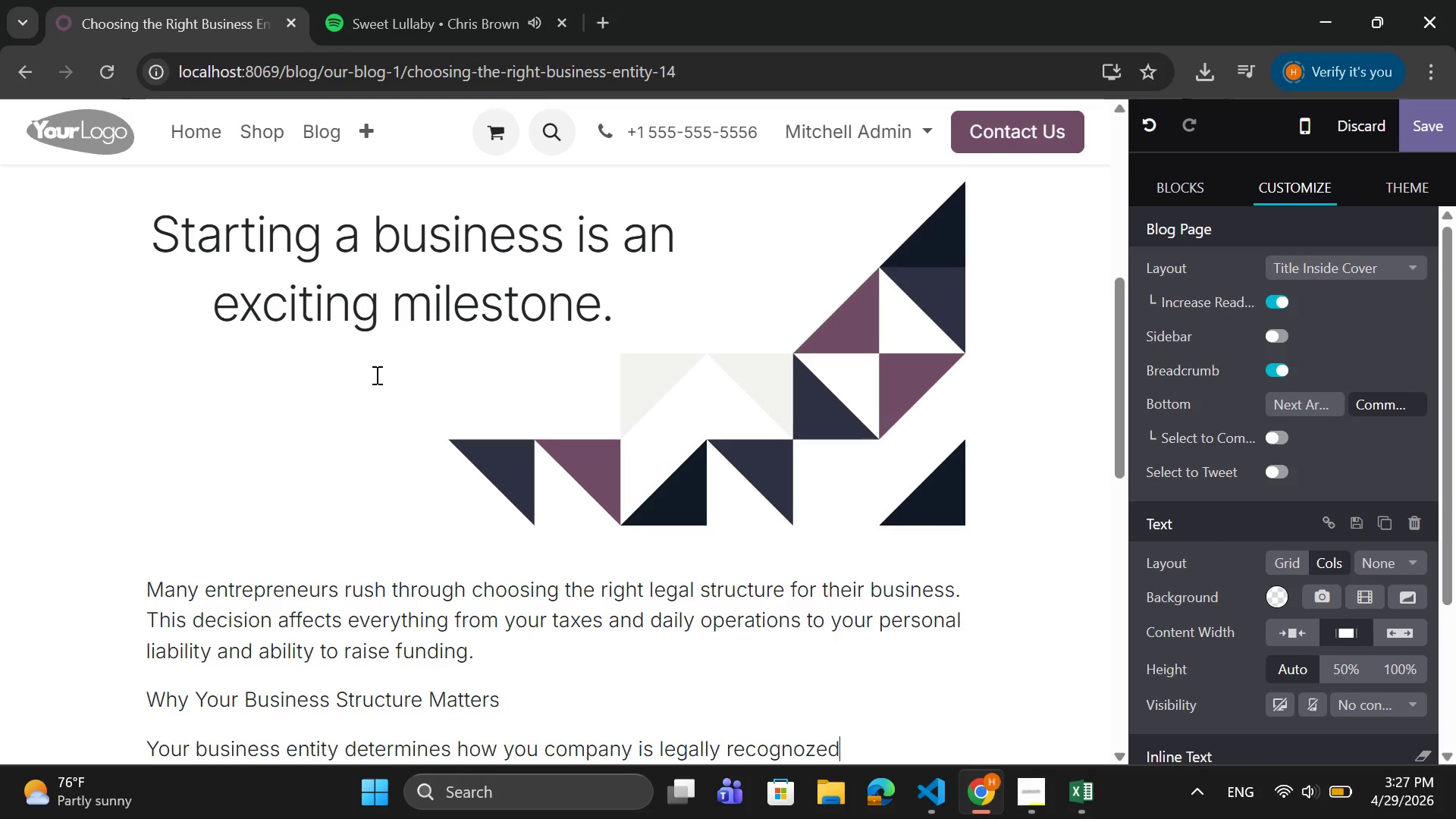 
key(ArrowLeft)
 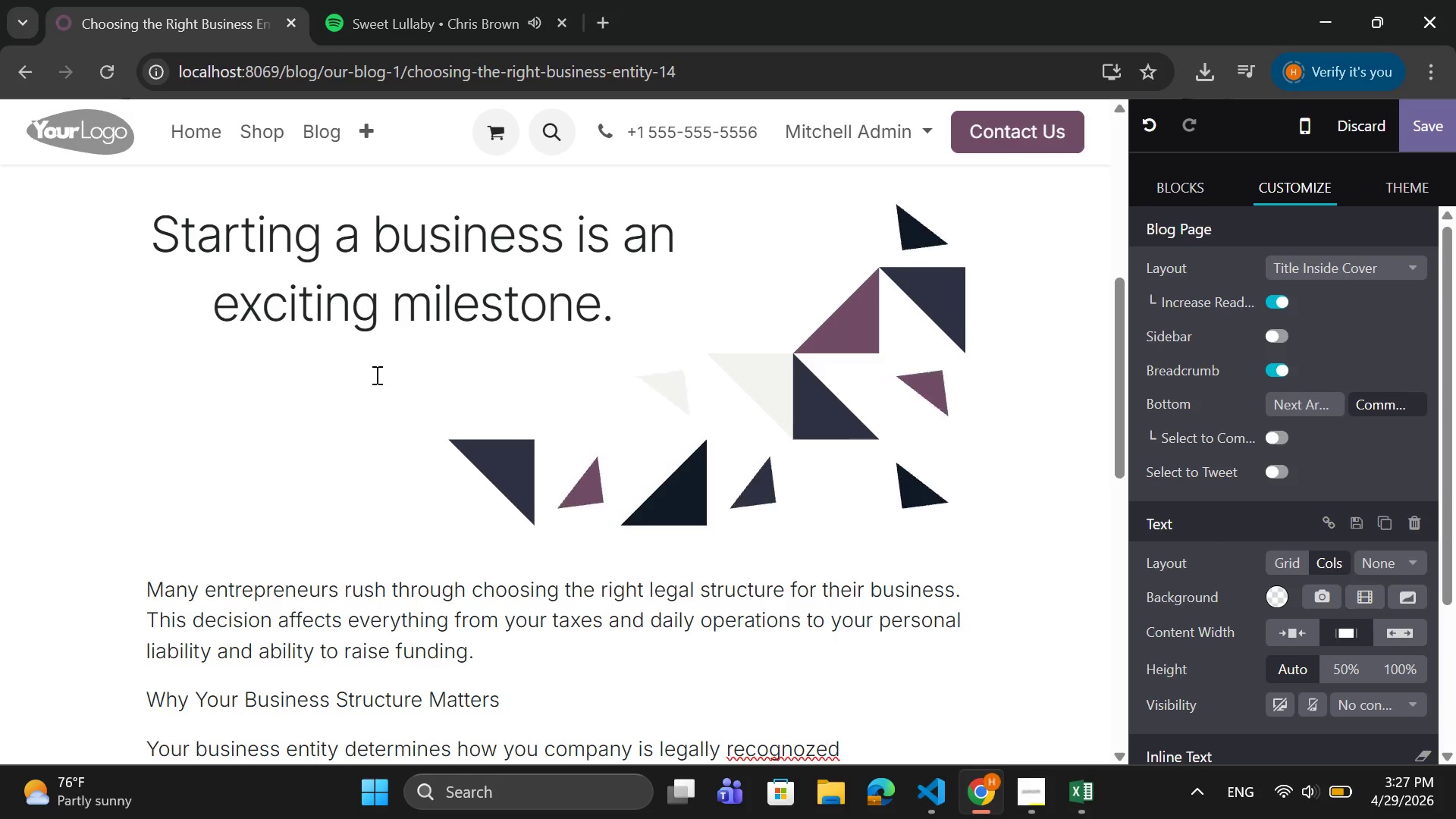 
key(ArrowLeft)
 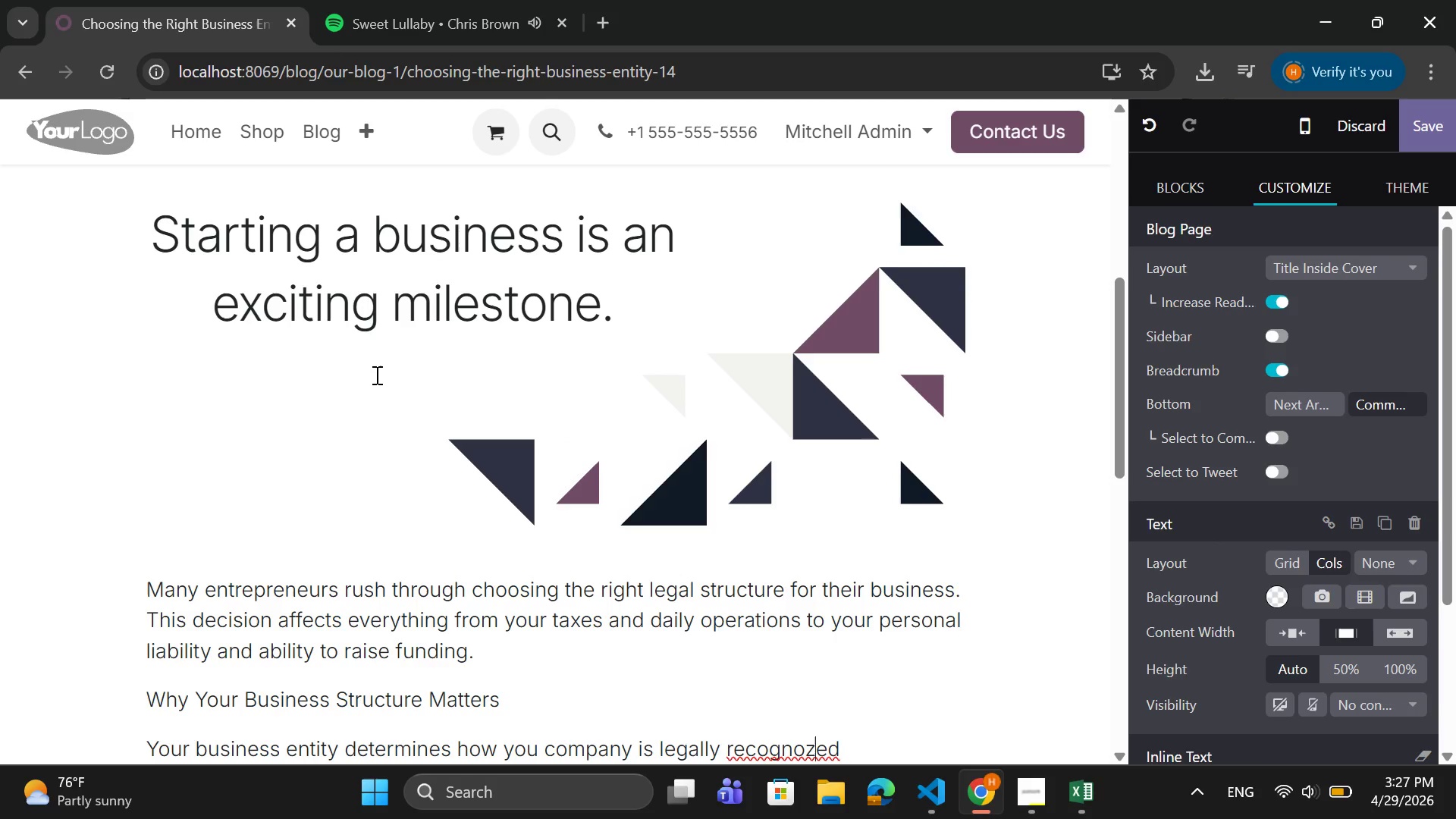 
key(ArrowLeft)
 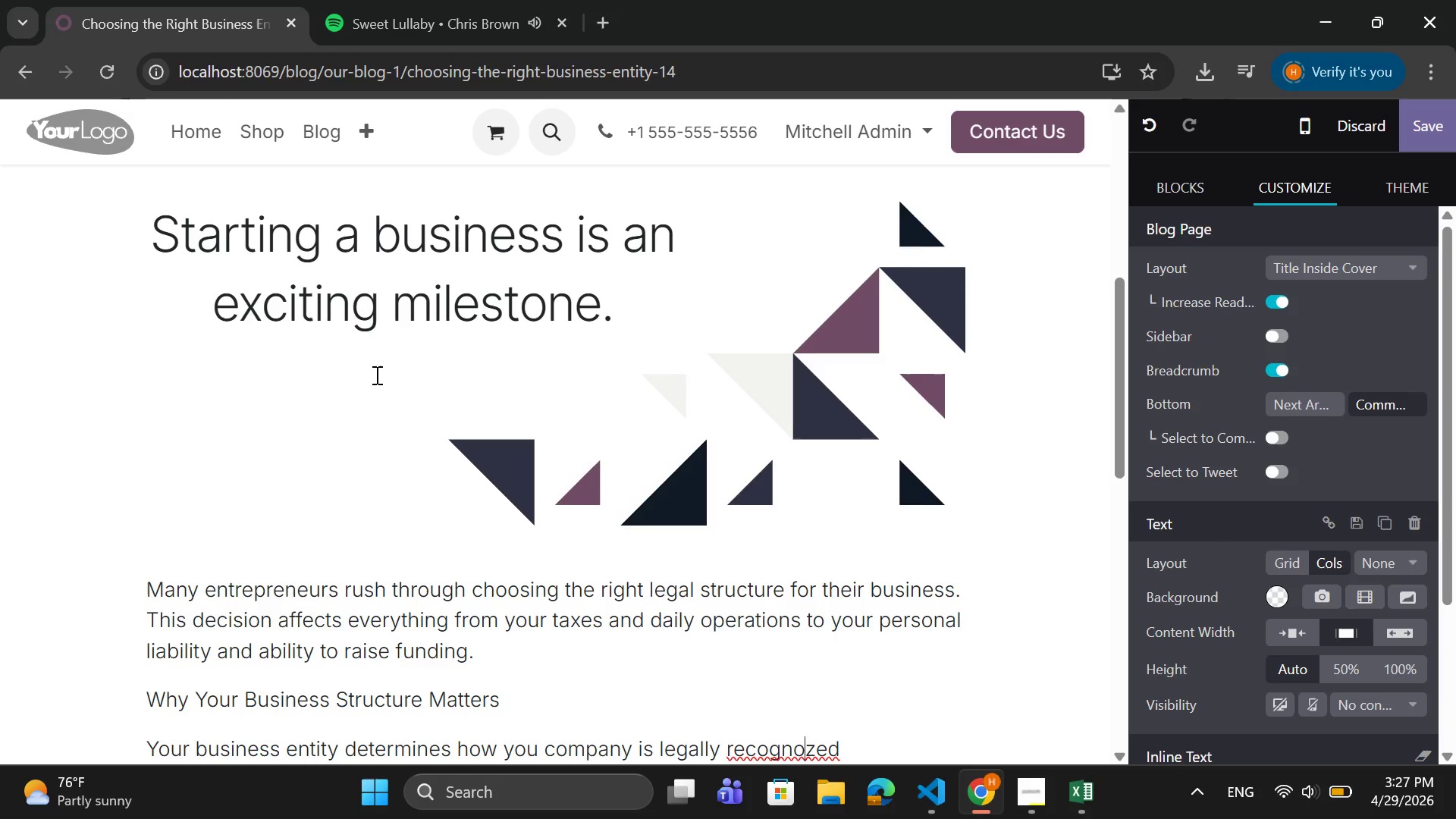 
key(ArrowLeft)
 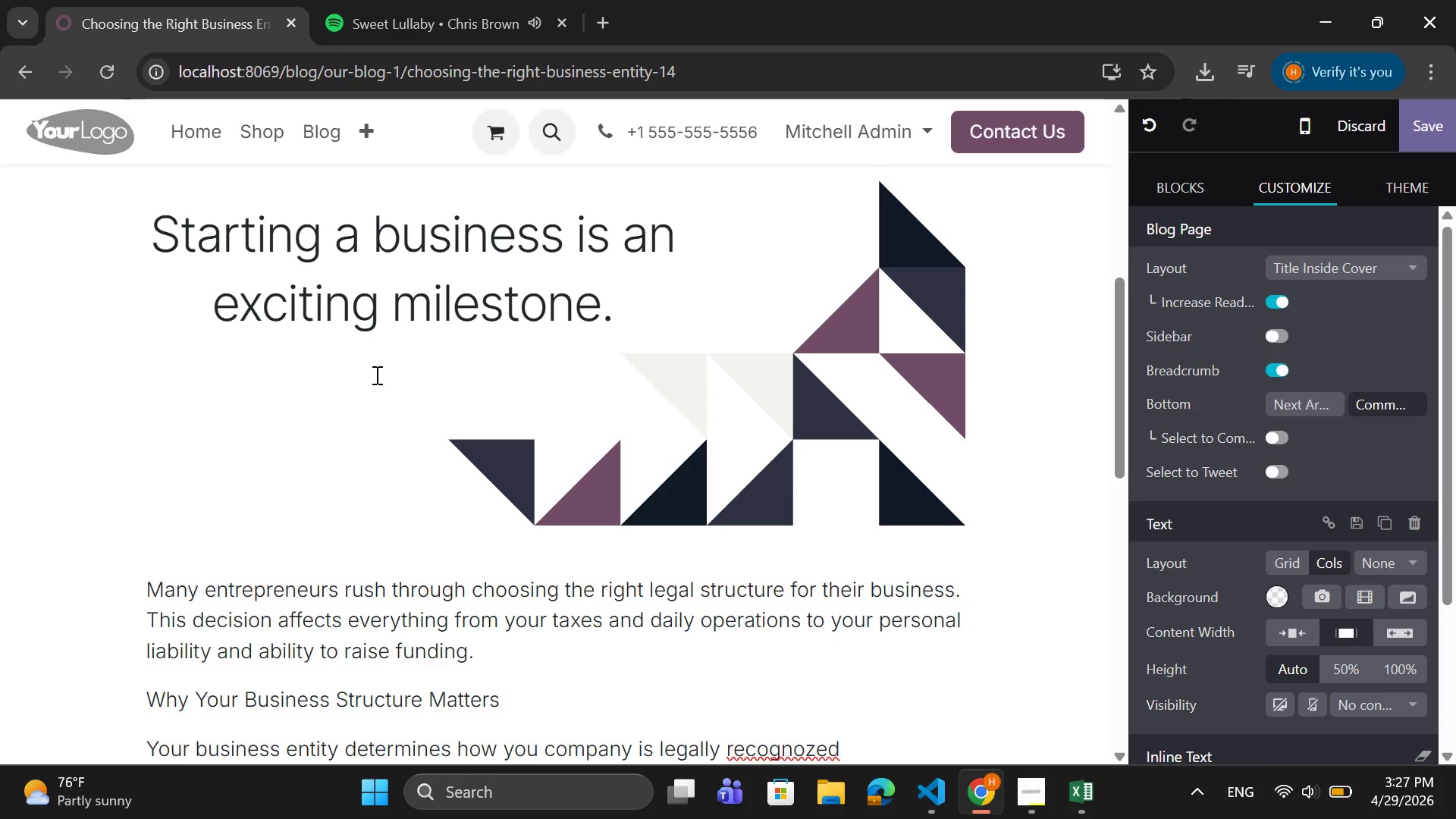 
wait(5.12)
 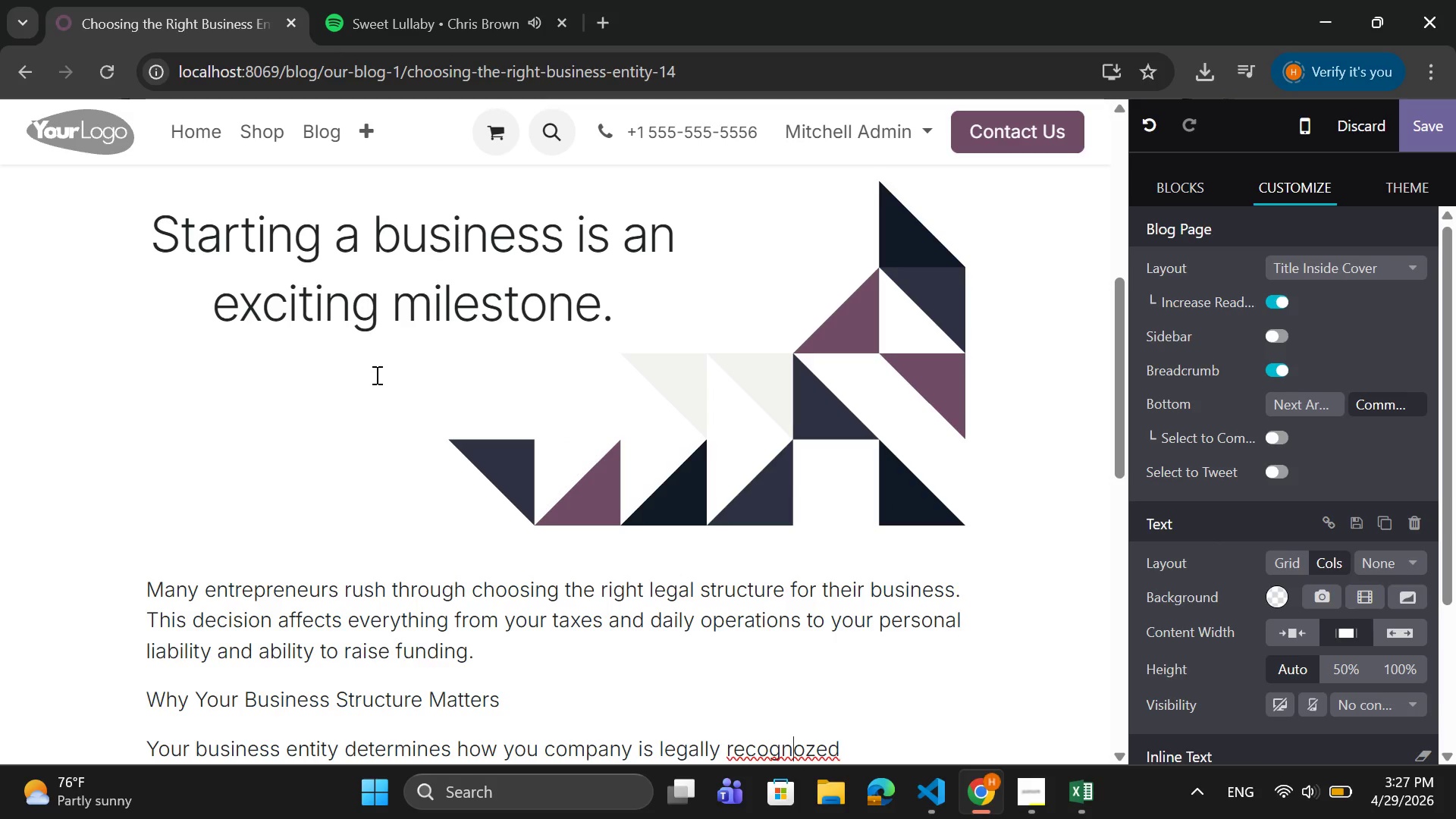 
key(ArrowRight)
 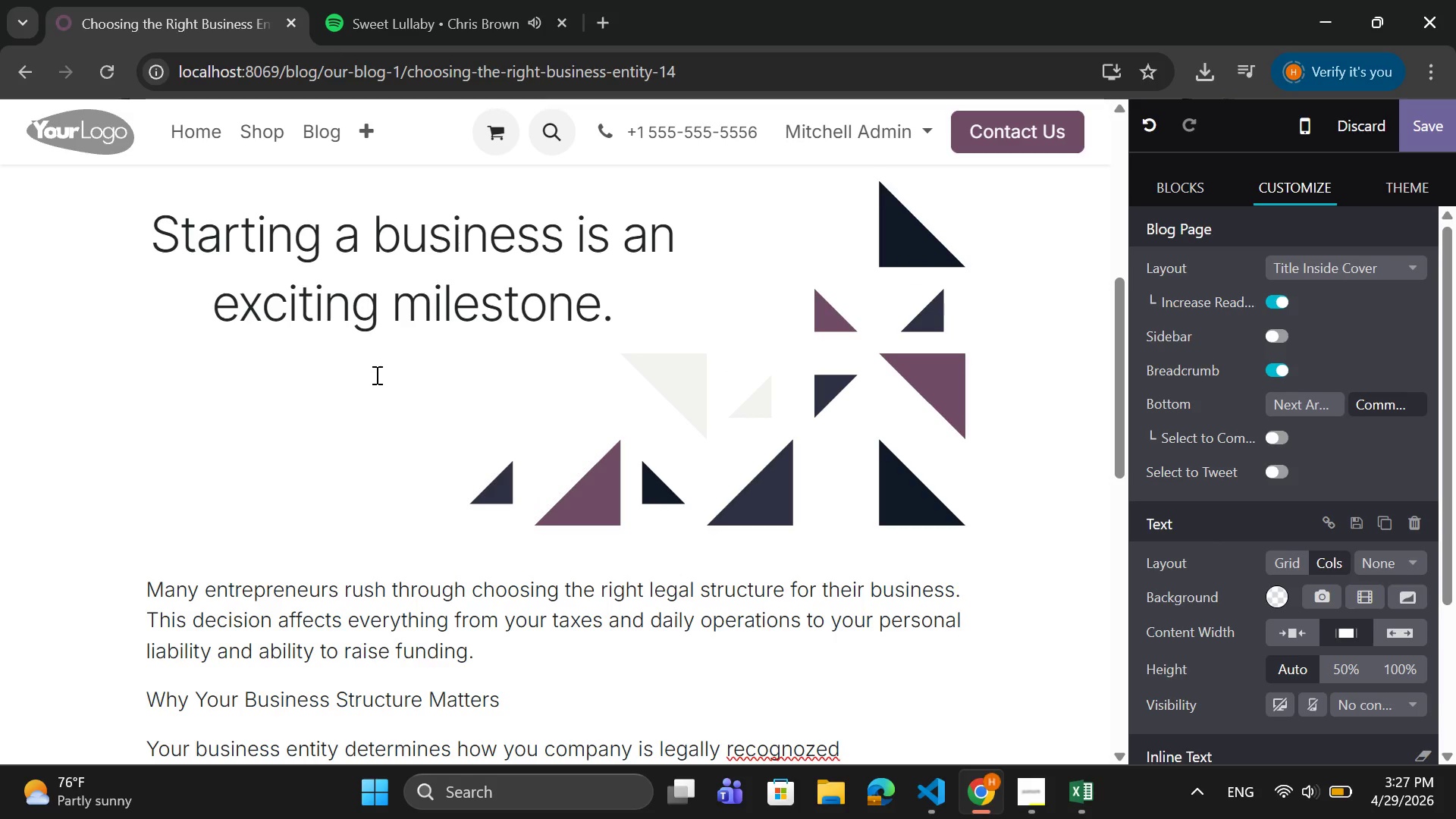 
key(Backspace)
 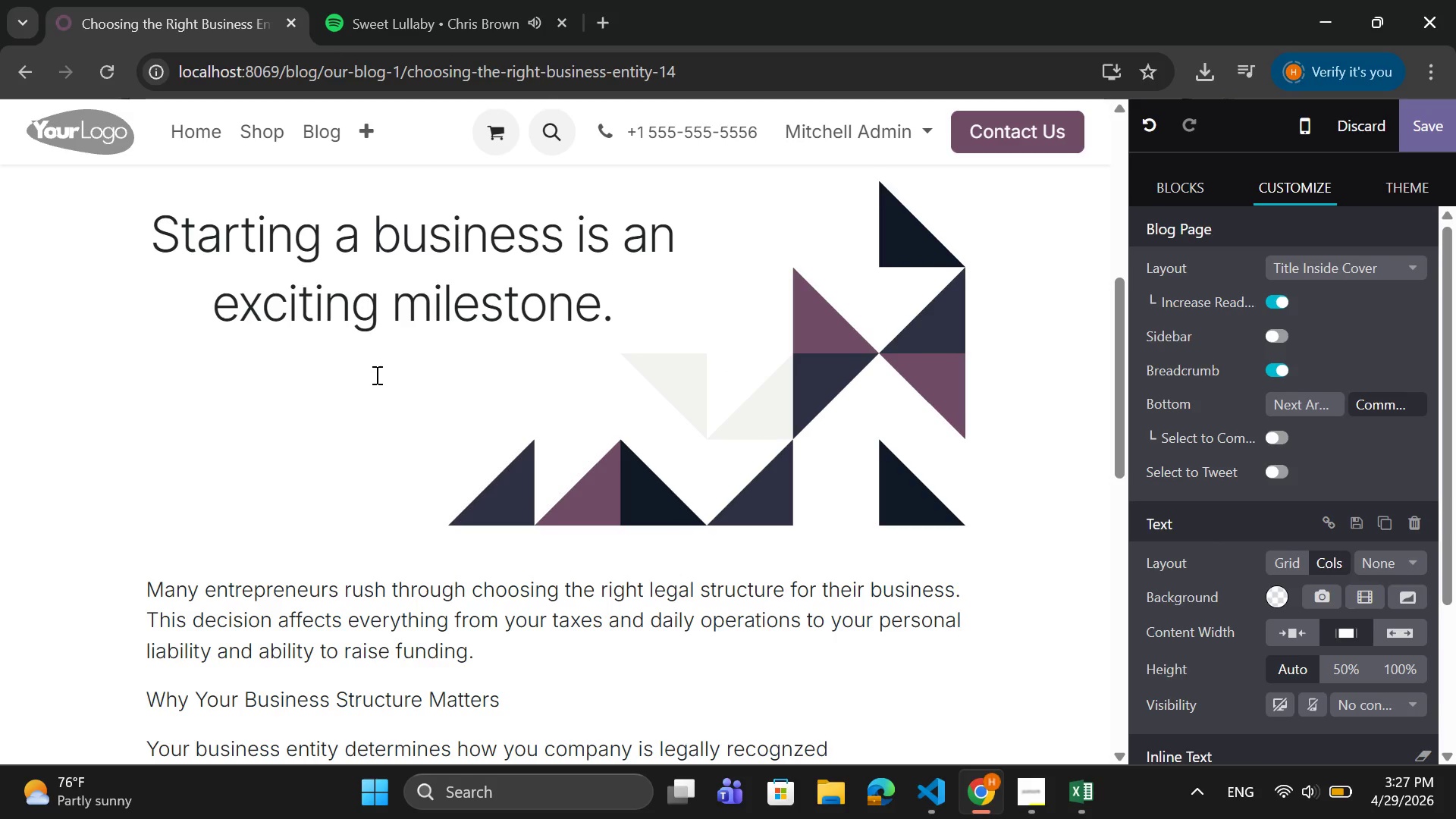 
key(I)
 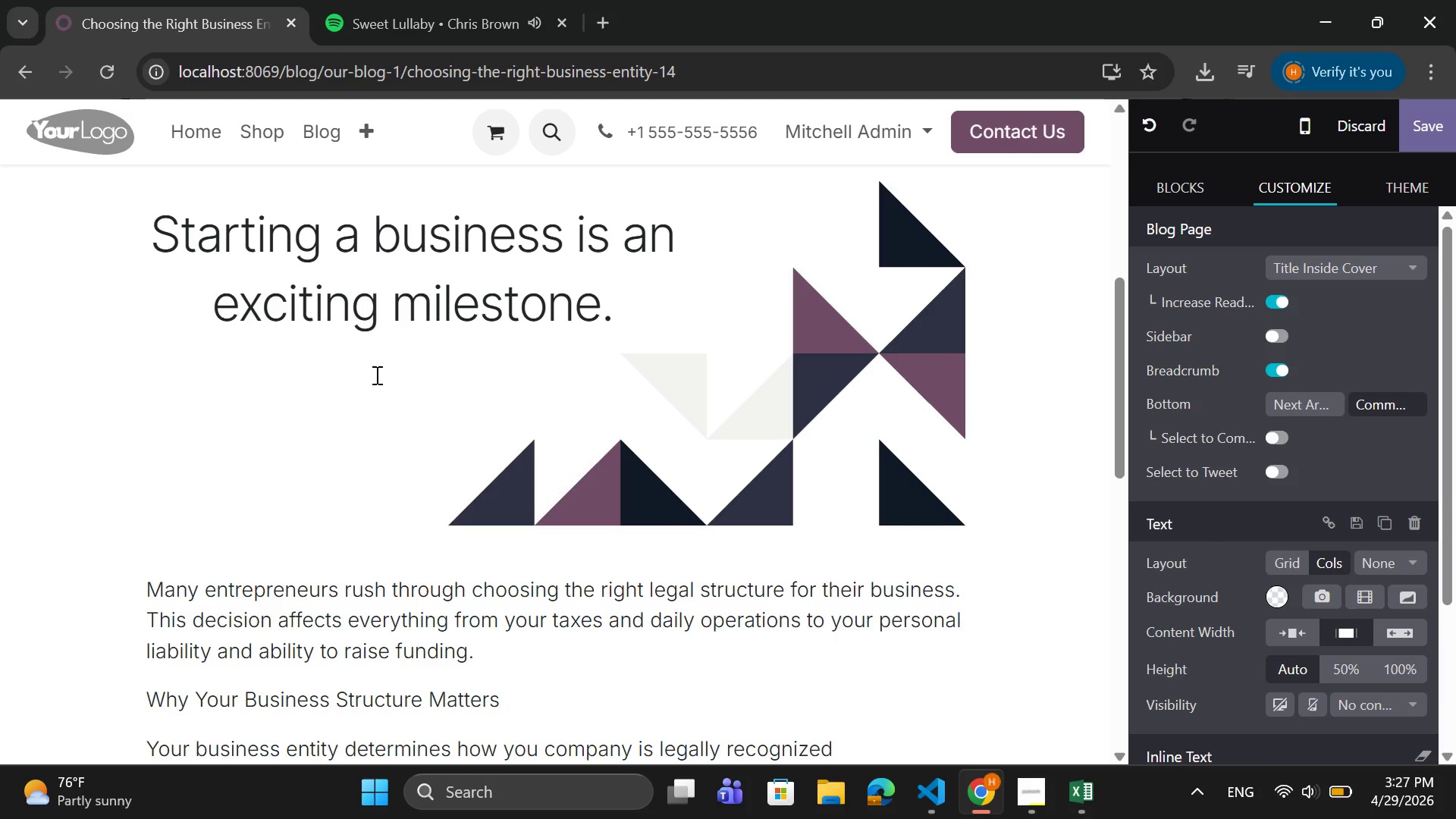 
key(ArrowRight)
 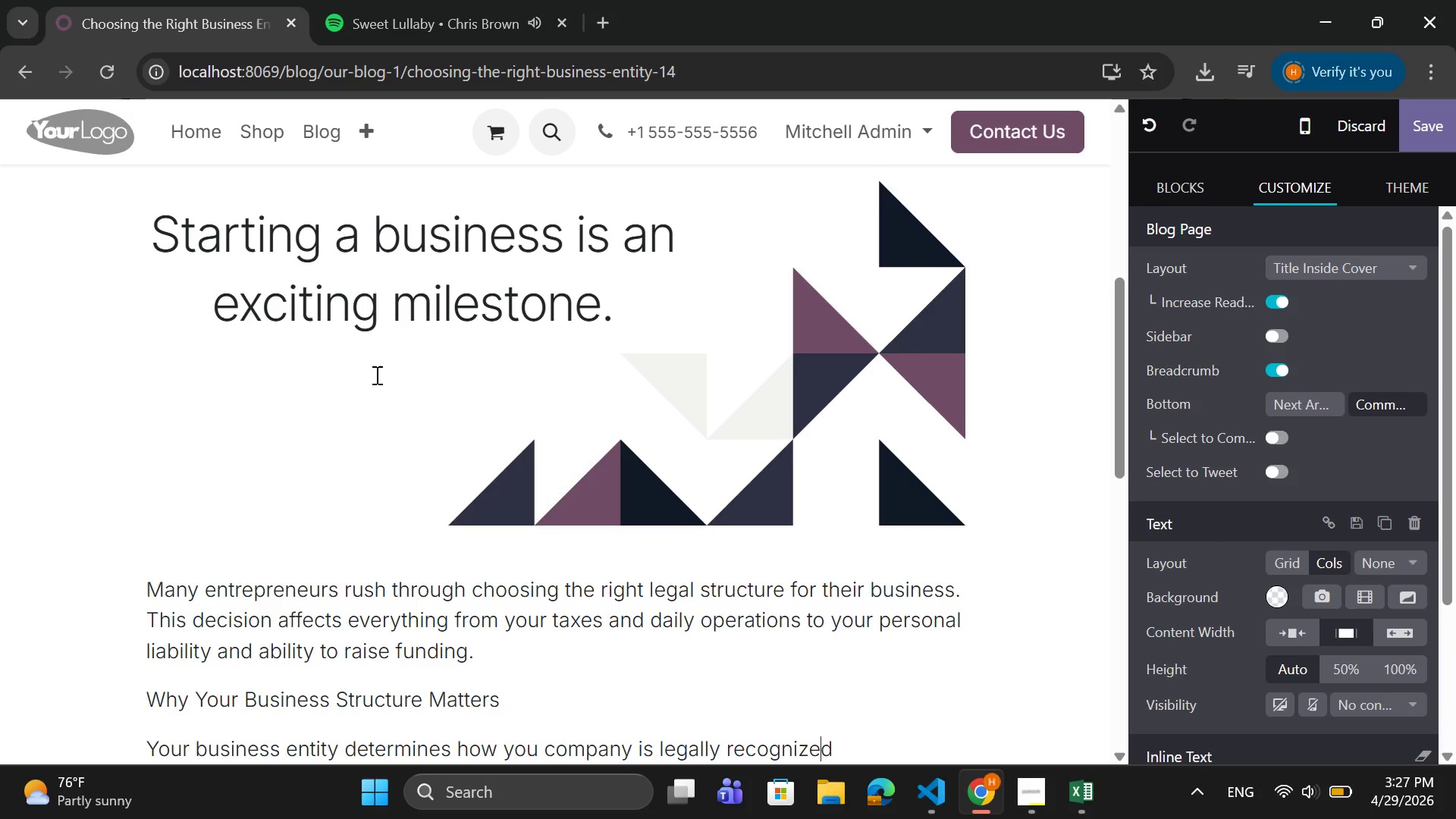 
key(ArrowRight)
 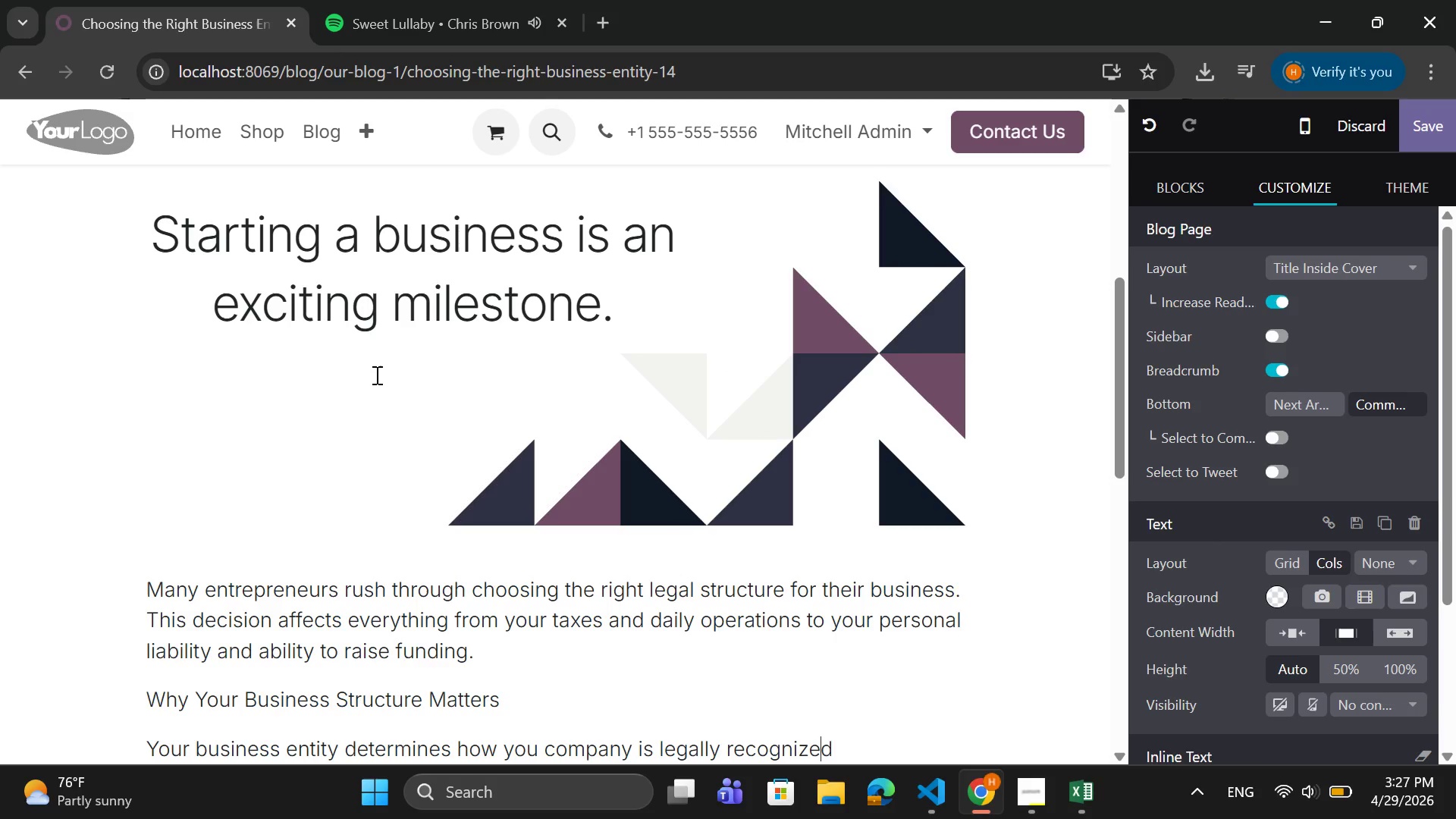 
key(ArrowRight)
 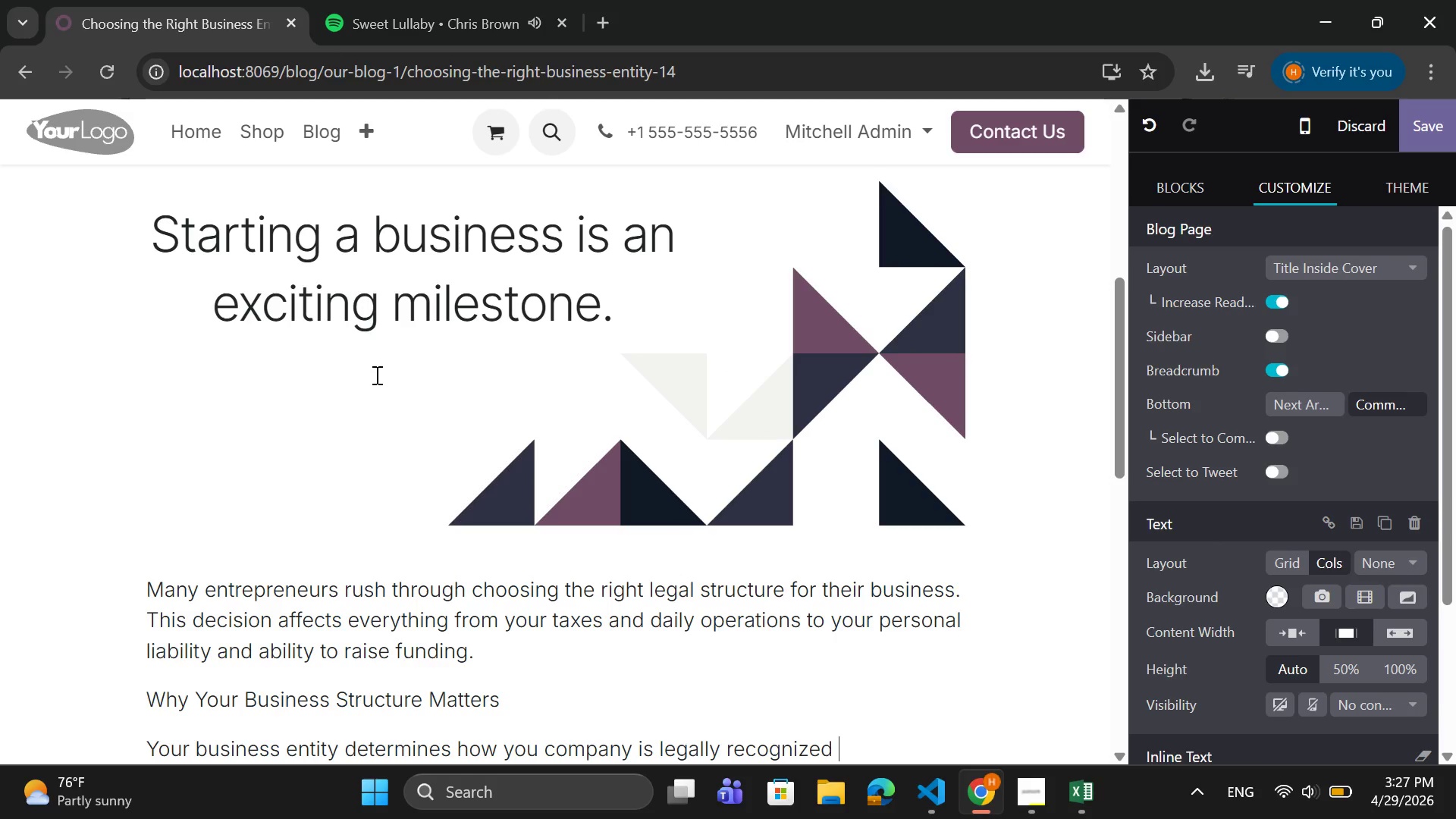 
type( )
key(Backspace)
type(. m)
key(Backspace)
type(More importantly )
key(Backspace)
type(, it defines we)
key(Backspace)
type(hether t)
key(Backspace)
type(you are personally ree)
key(Backspace)
type(sponsible for business debts and obligations. Without the right strucutre)
key(Backspace)
key(Backspace)
key(Backspace)
key(Backspace)
 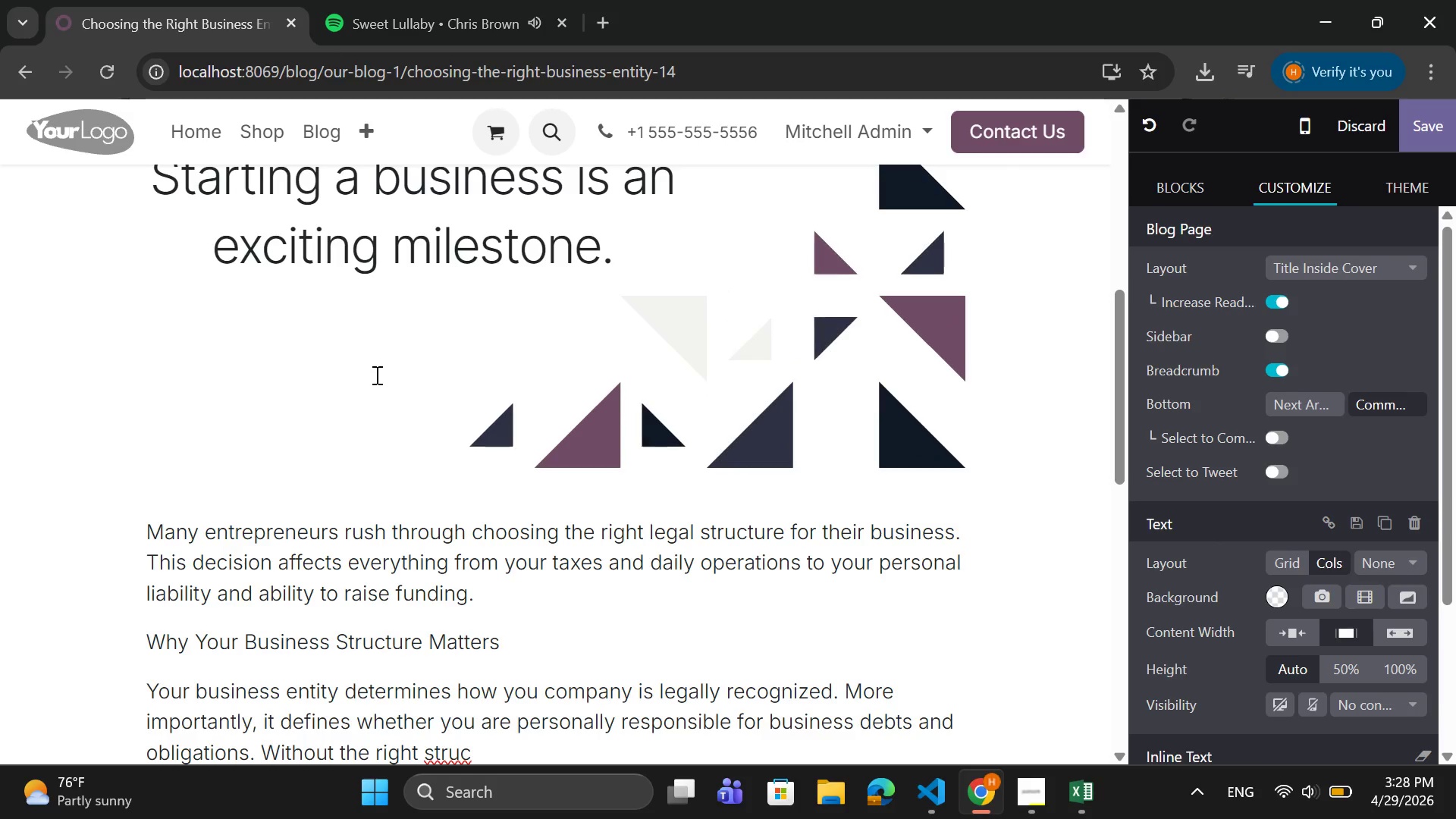 
wait(5.09)
 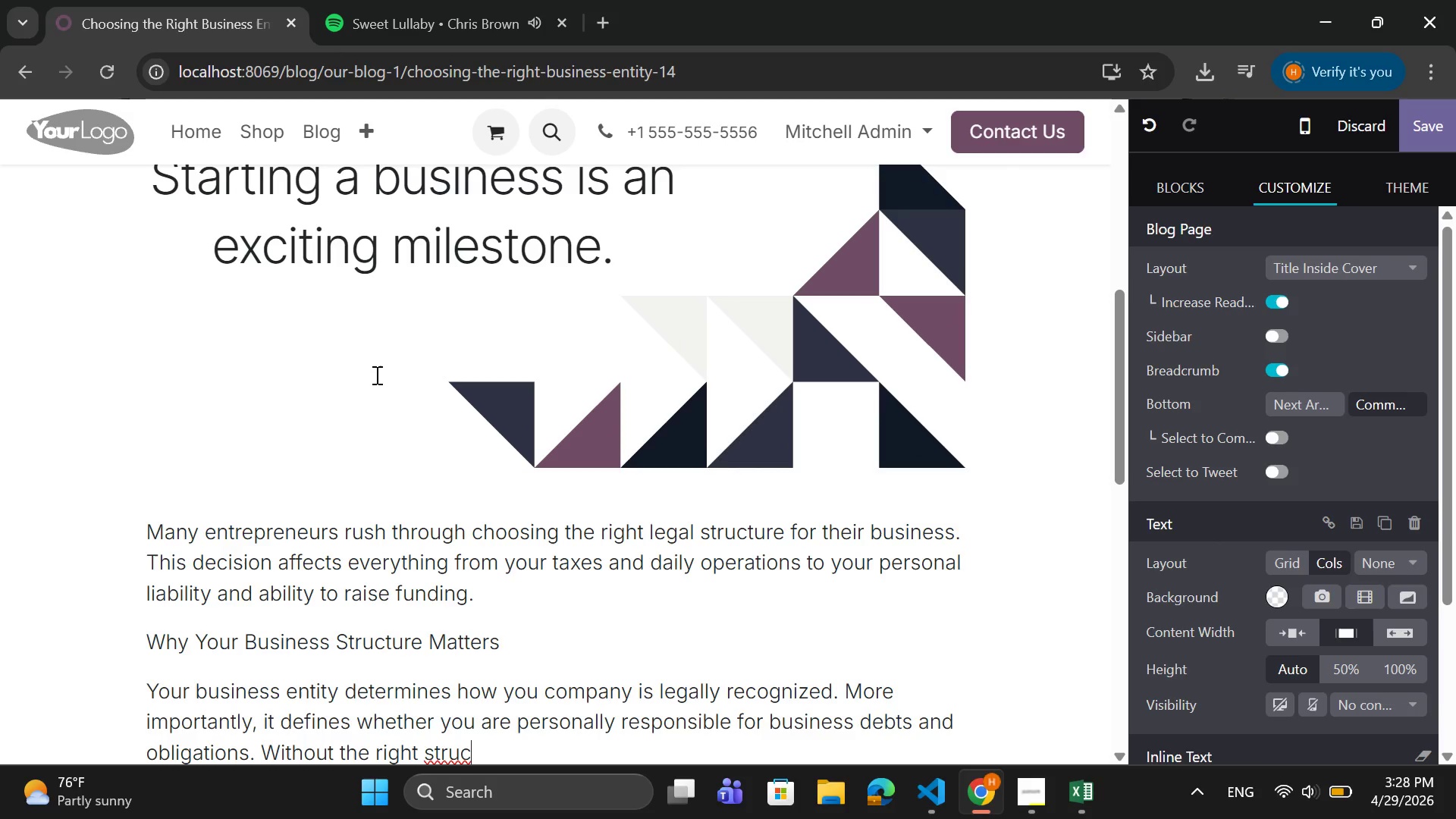 
type(ture )
key(Backspace)
type(, your peros)
key(Backspace)
key(Backspace)
type(sonal asses)
key(Backspace)
type(ts-such as your savings, home, or car-cl)
key(Backspace)
type(ould be at risk.)
 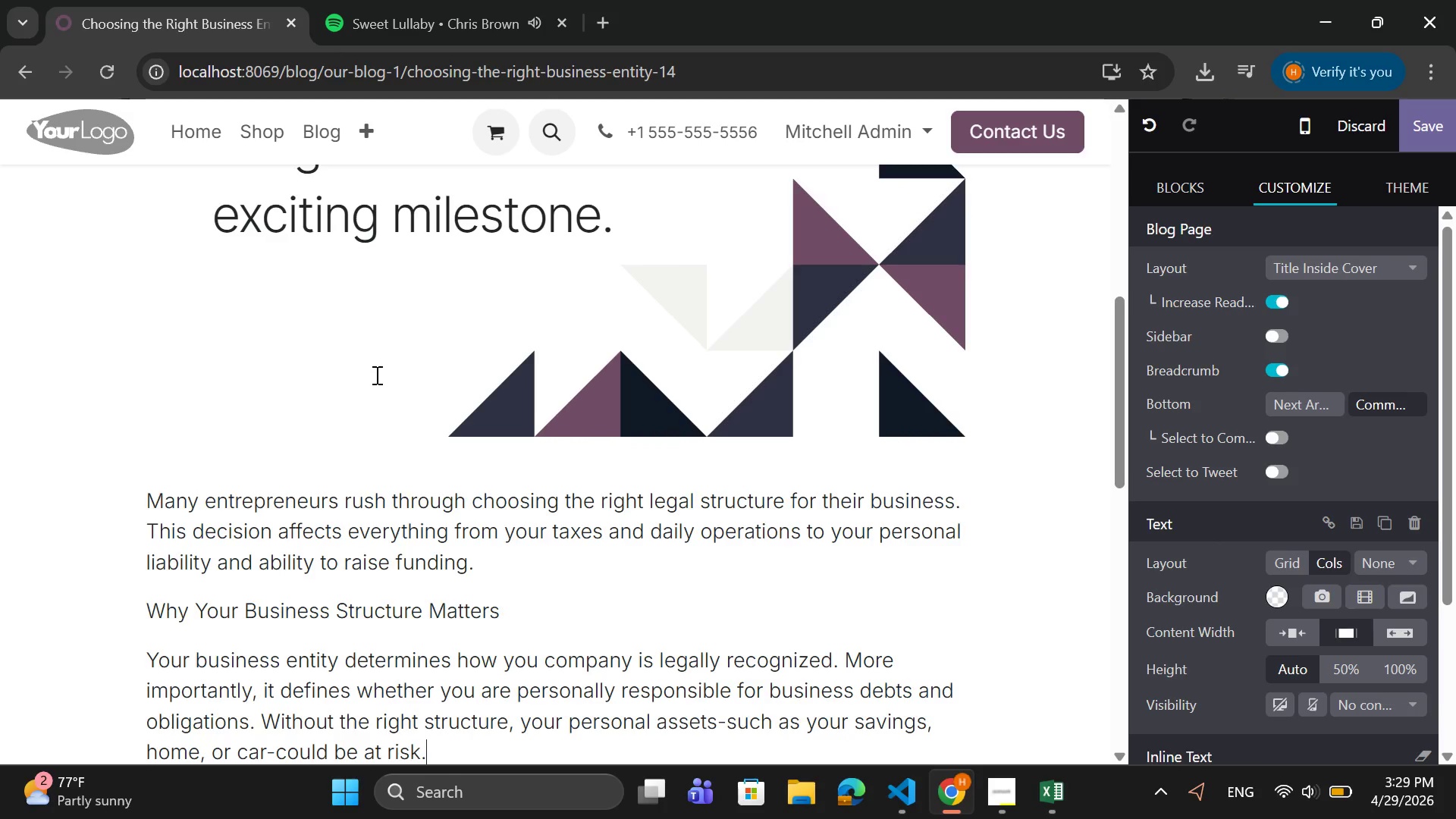 
key(Enter)
 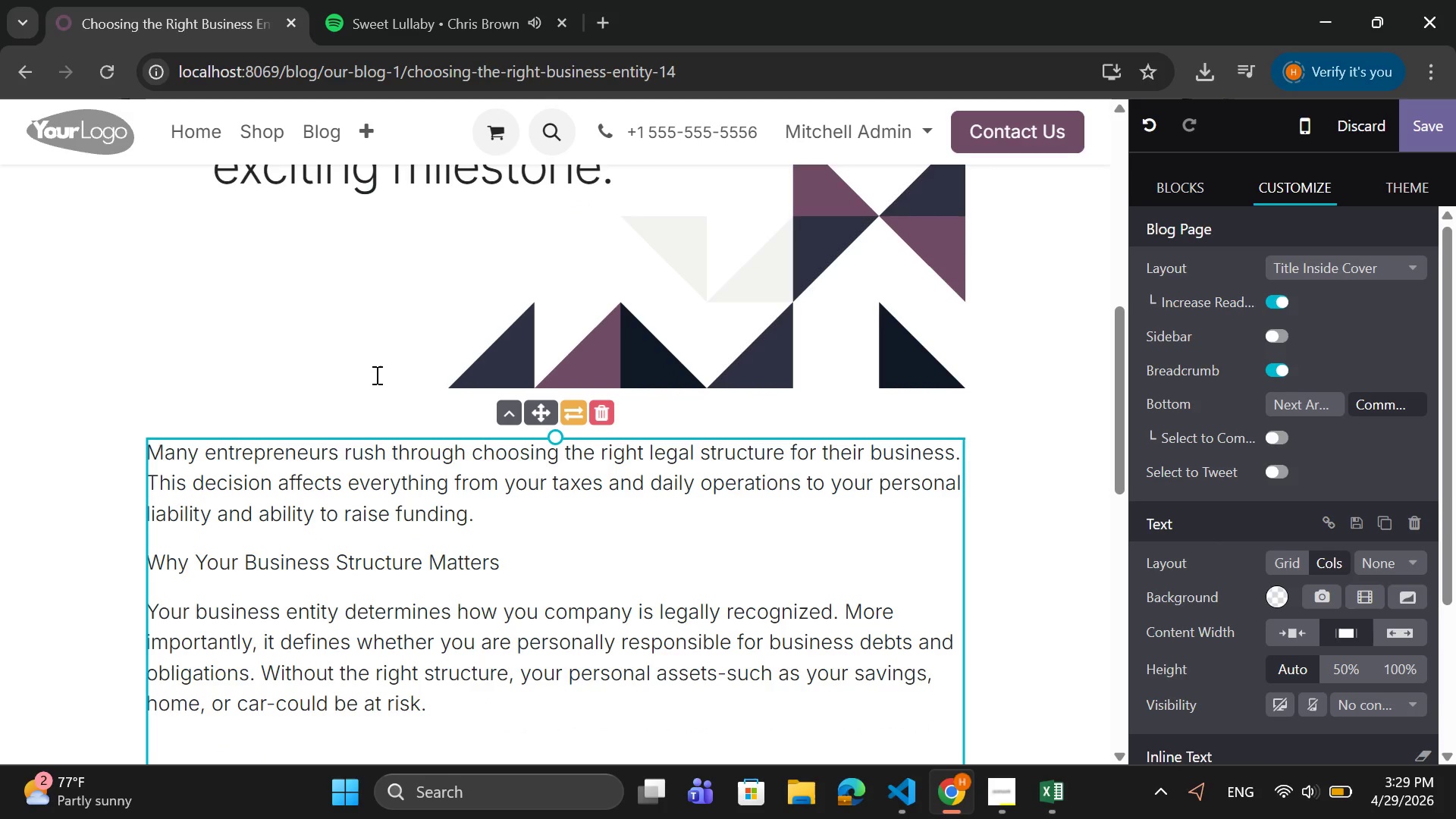 
wait(8.62)
 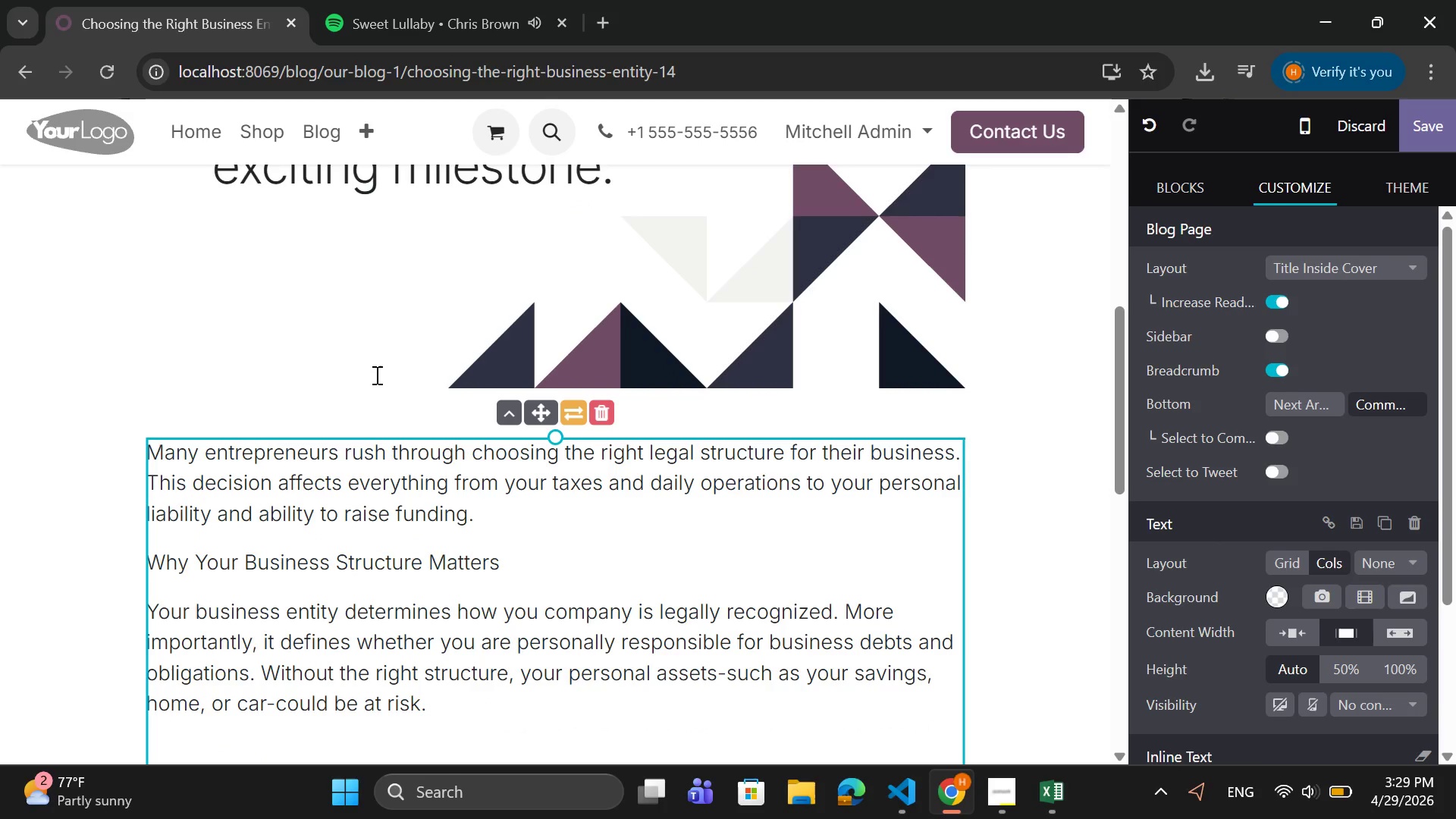 
key(Enter)
 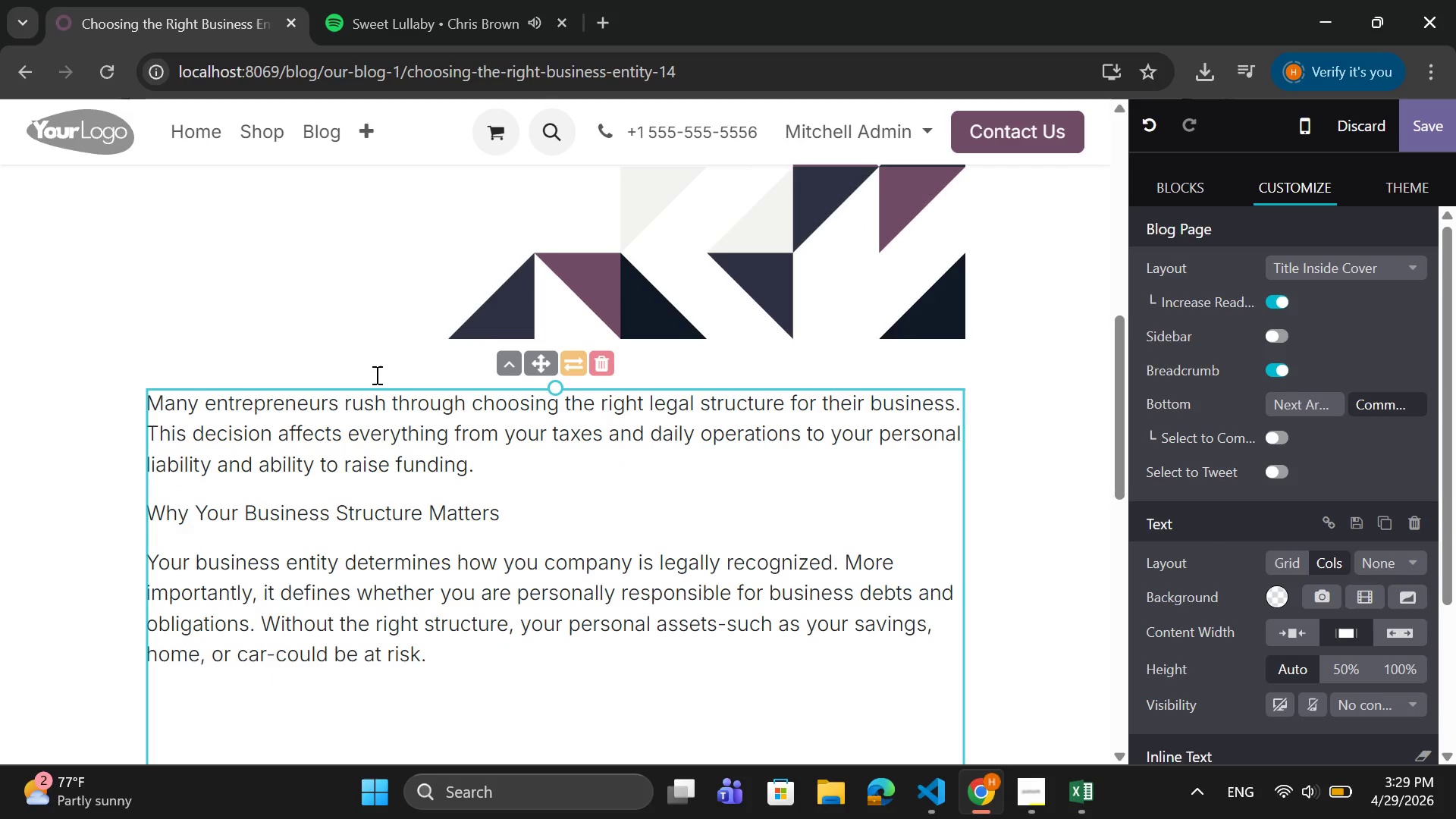 
type(\)
key(Backspace)
key(Backspace)
type(In addition )
key(Backspace)
type(, your structure impacts hpw)
key(Backspace)
key(Backspace)
type(ow you are texed)
key(Backspace)
key(Backspace)
key(Backspace)
key(Backspace)
type(axedd)
key(Backspace)
key(Backspace)
type(d and how easy it is to bring in investors. c)
key(Backspace)
type(Choosing the wrong entity can lead to higher taxes, legal exposure)
 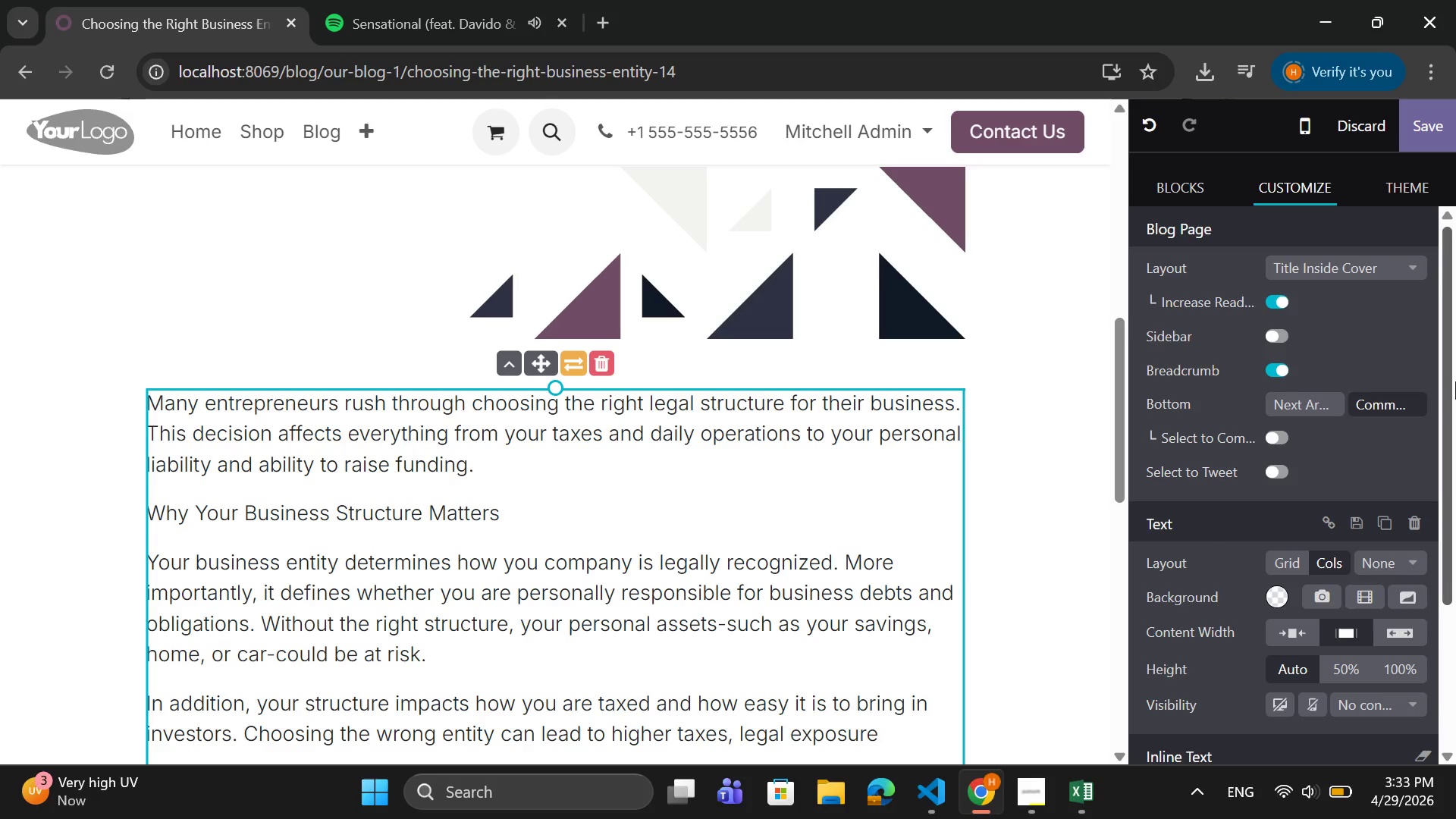 
wait(153.89)
 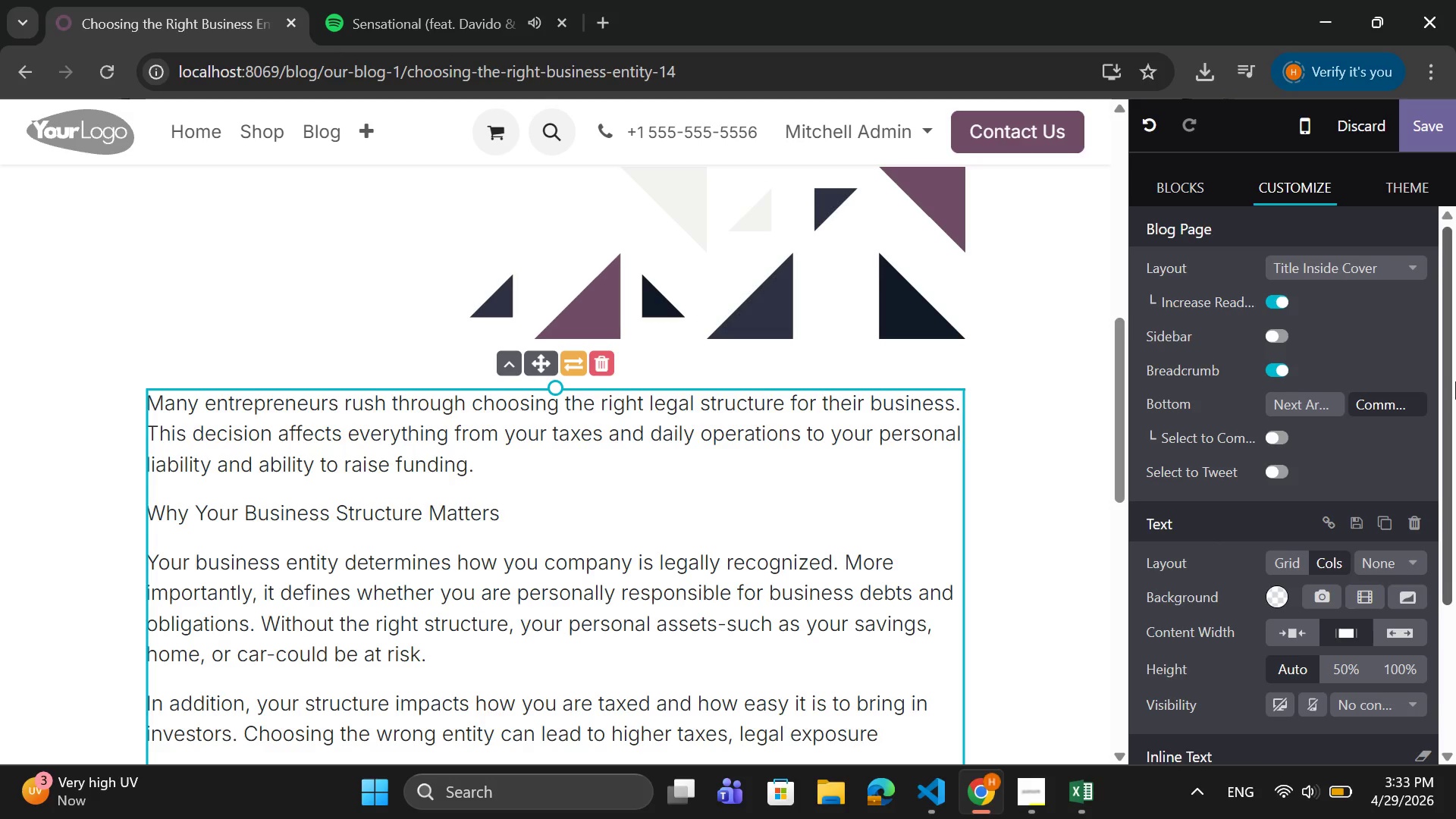 
left_click([512, 494])
 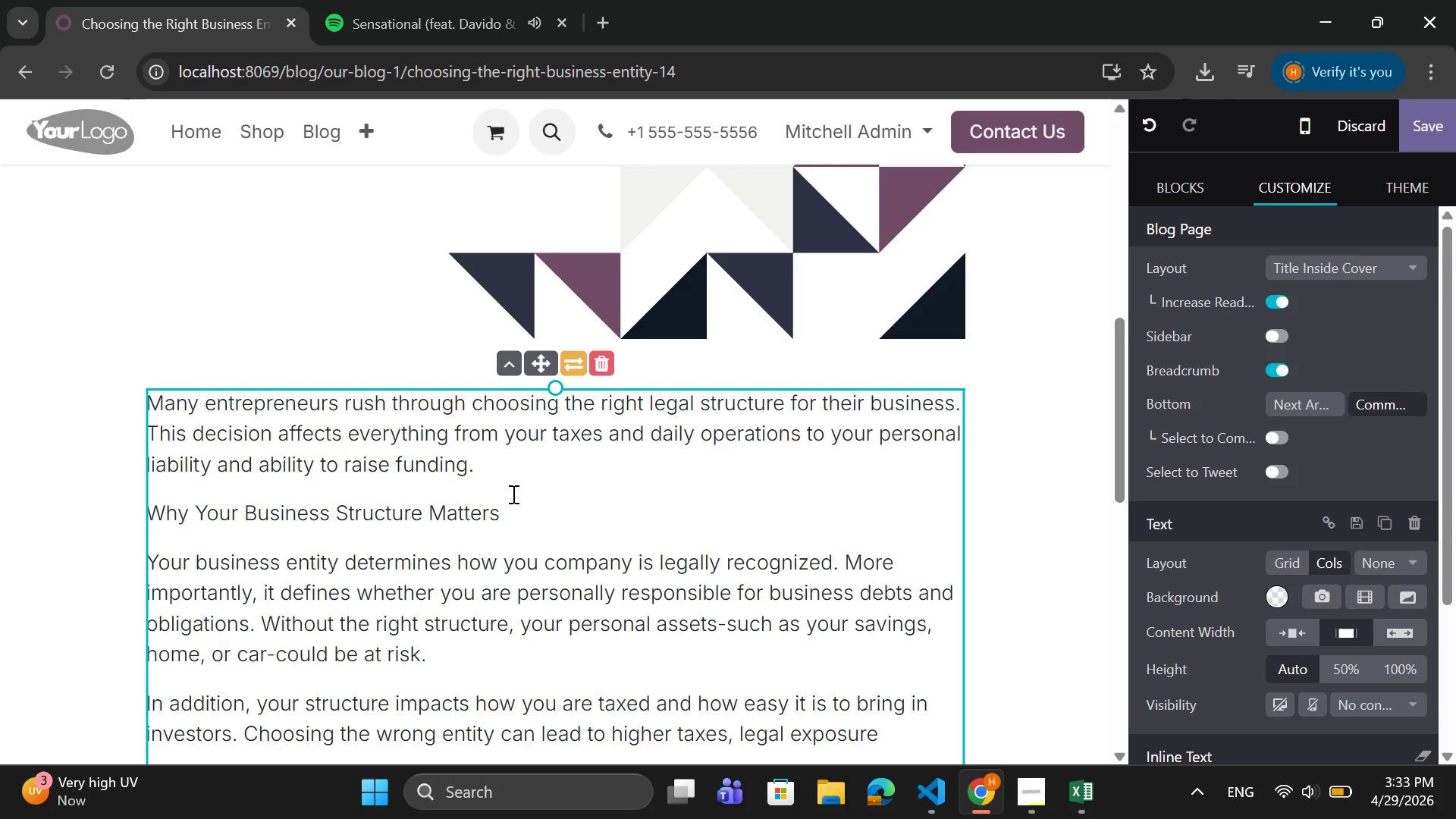 
wait(13.44)
 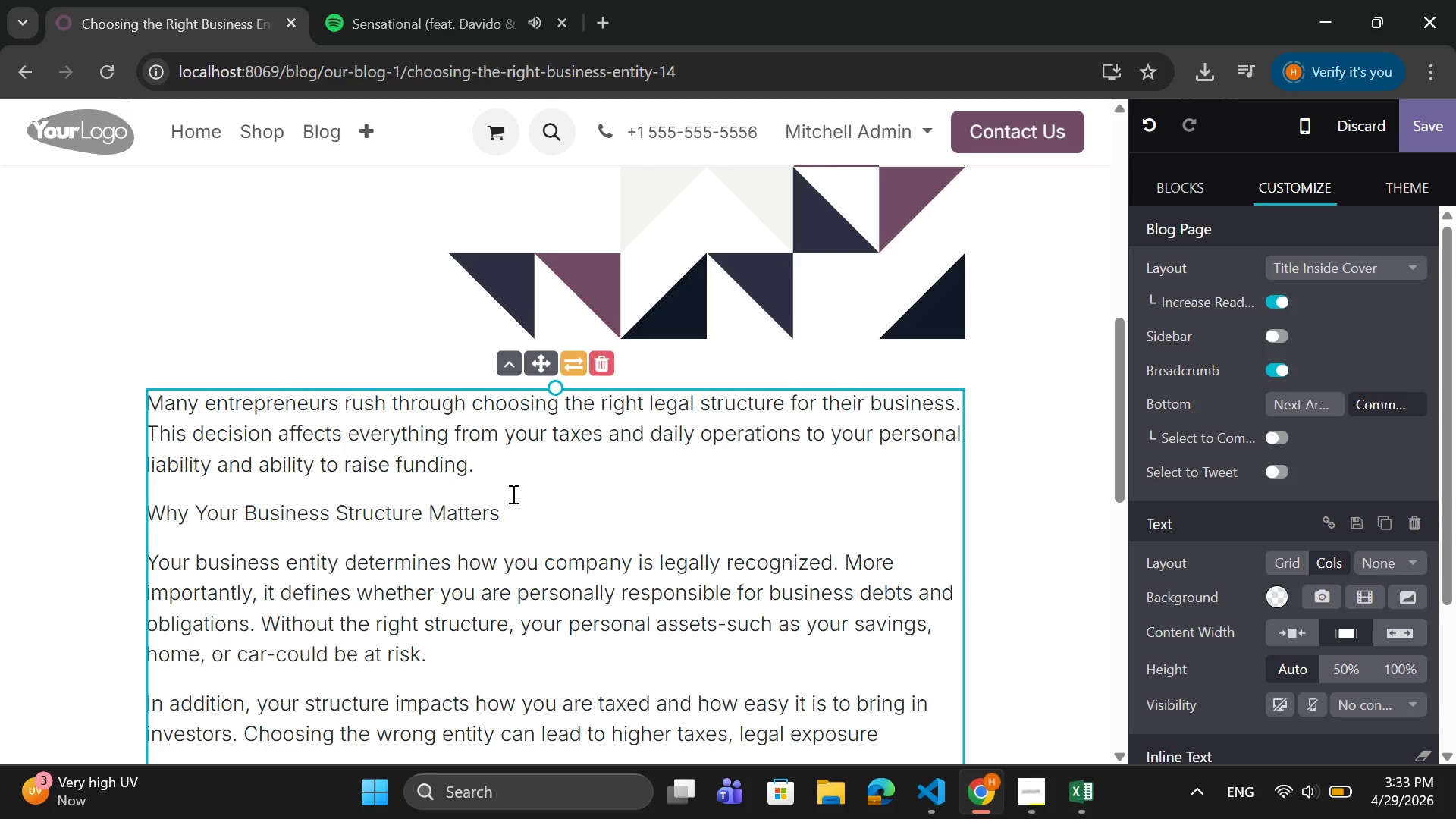 
left_click([435, 659])
 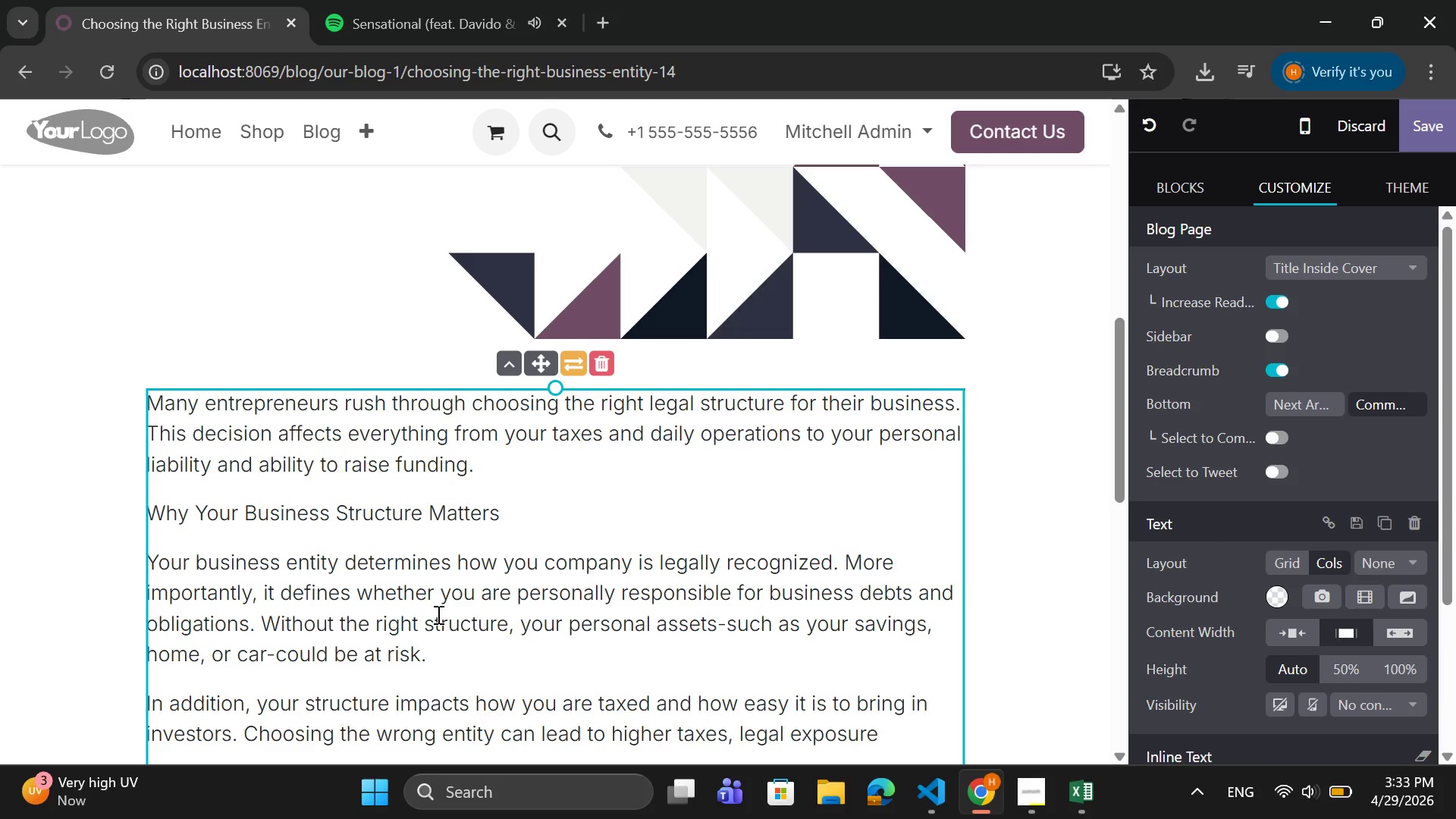 
wait(5.05)
 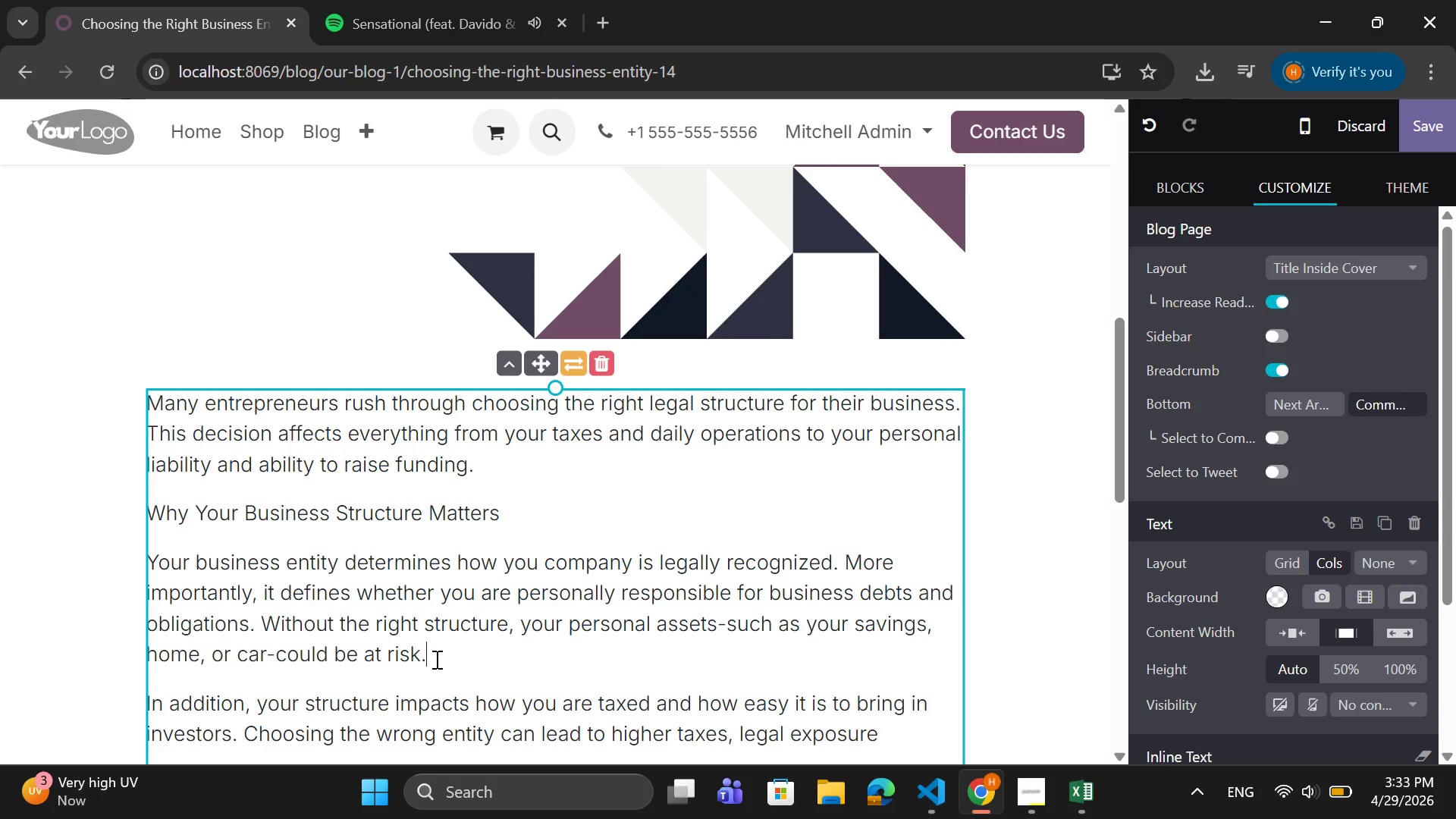 
left_click_drag(start_coordinate=[513, 508], to_coordinate=[508, 508])
 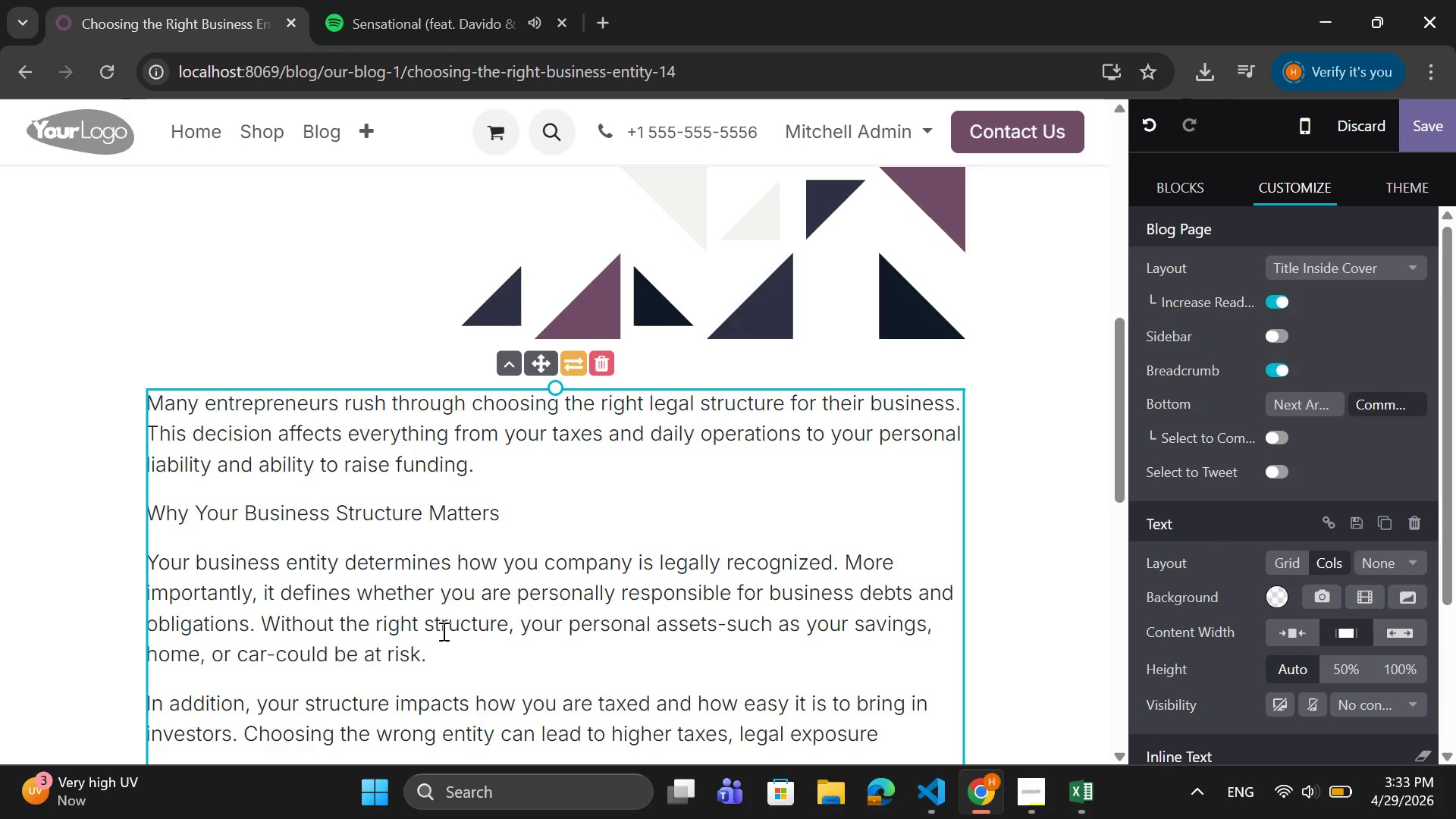 
left_click([438, 646])
 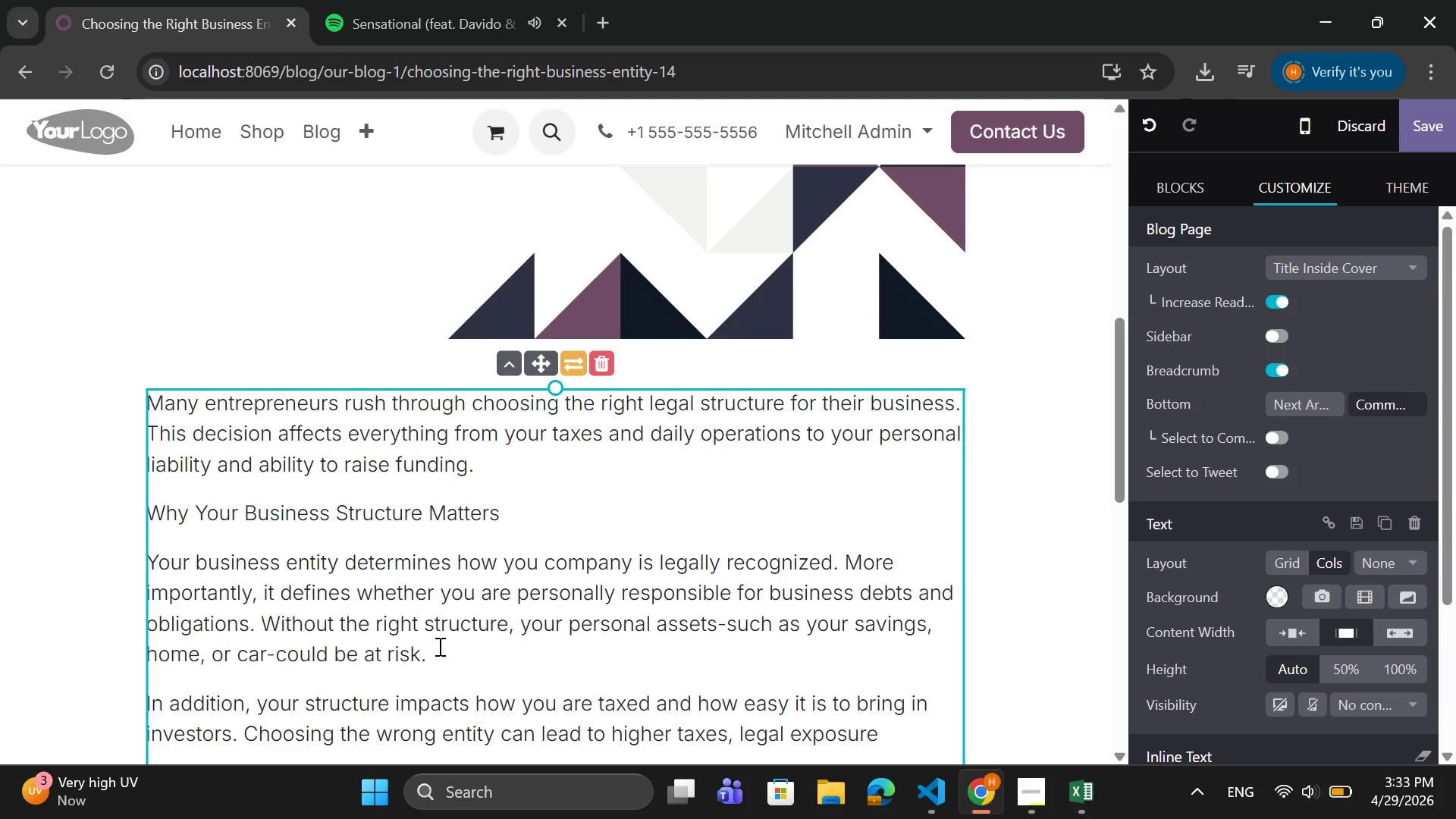 
scroll: coordinate [438, 646], scroll_direction: down, amount: 1.0
 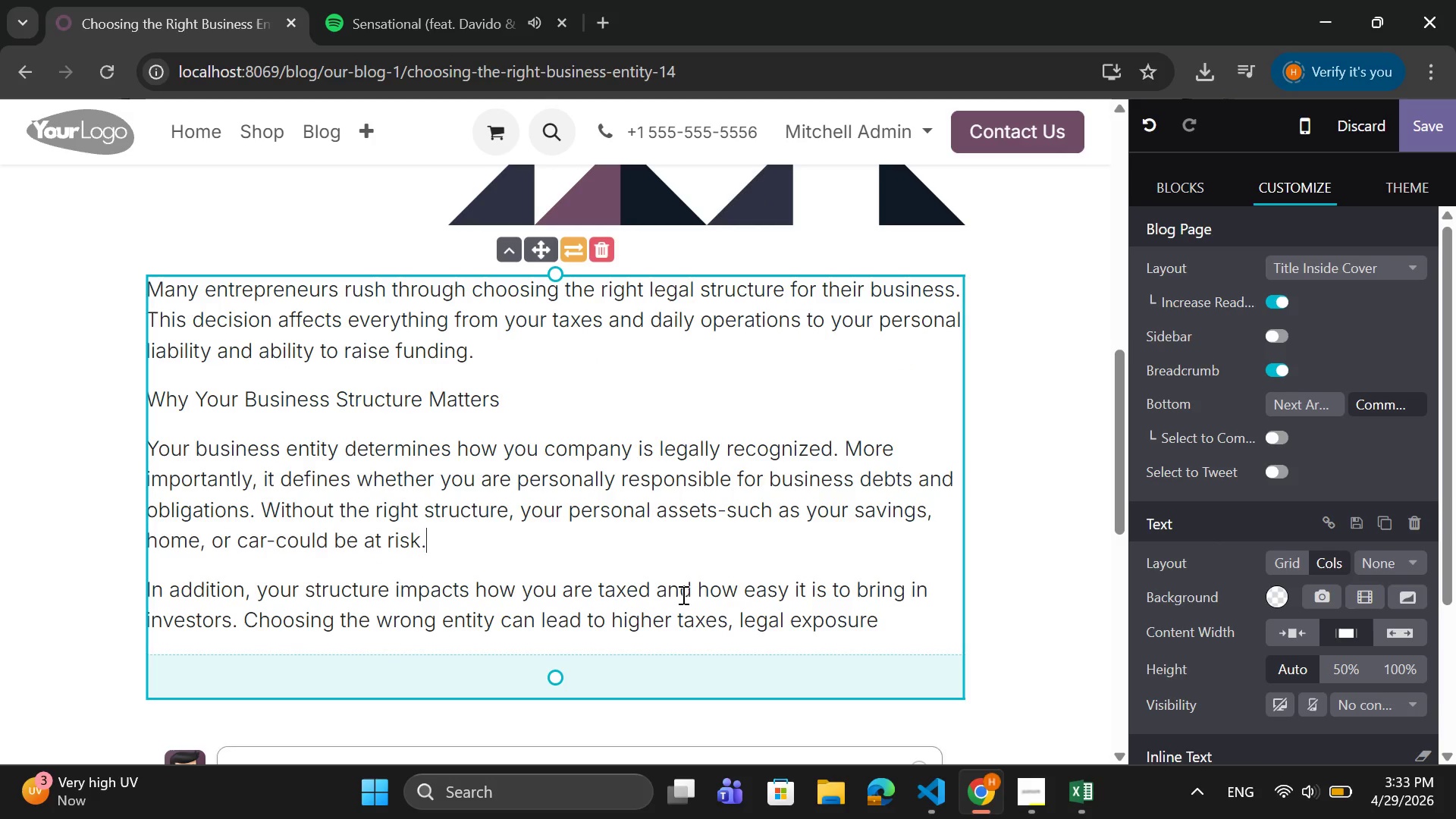 
left_click([880, 621])
 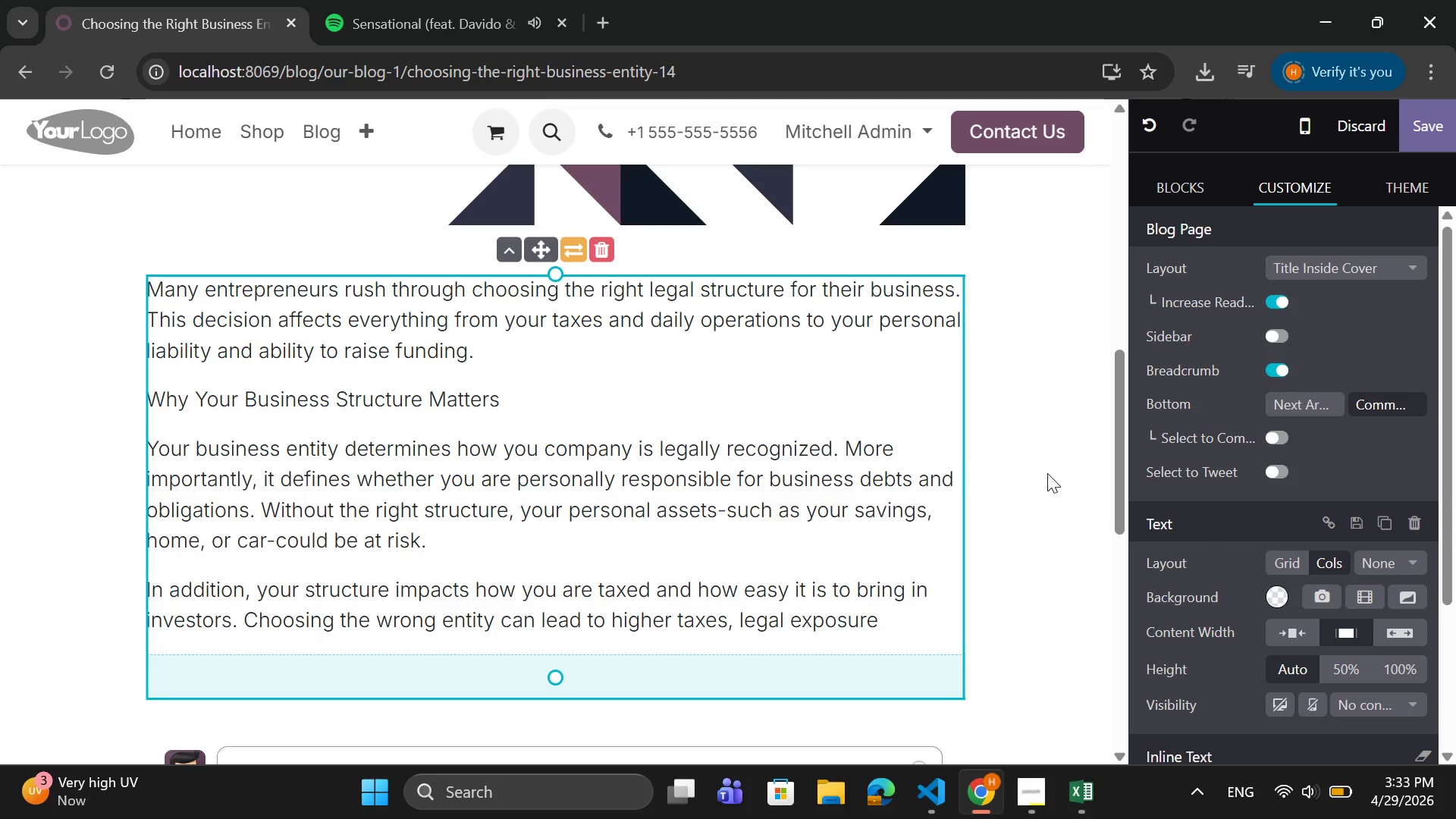 
wait(6.42)
 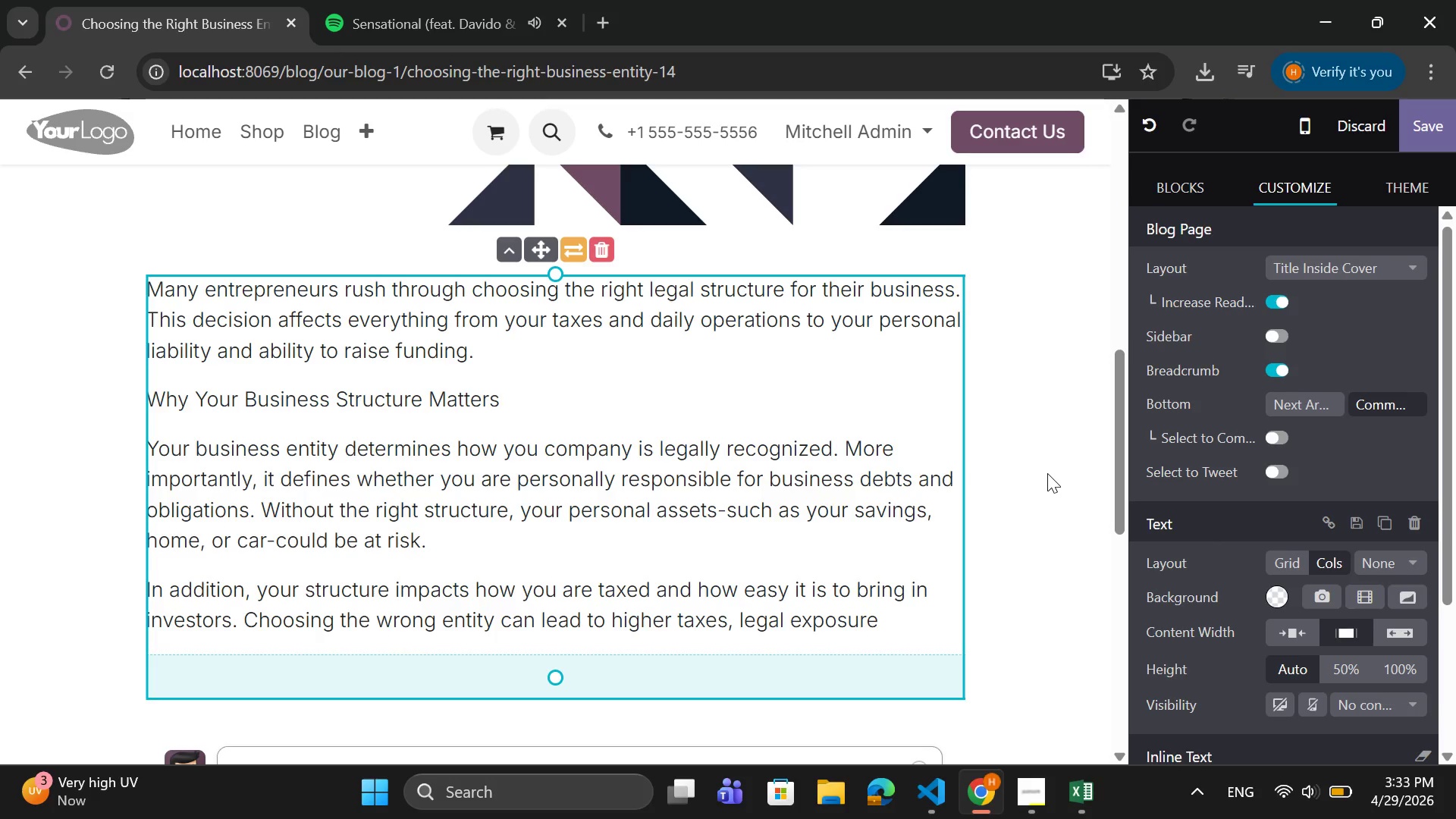 
type(, and )
 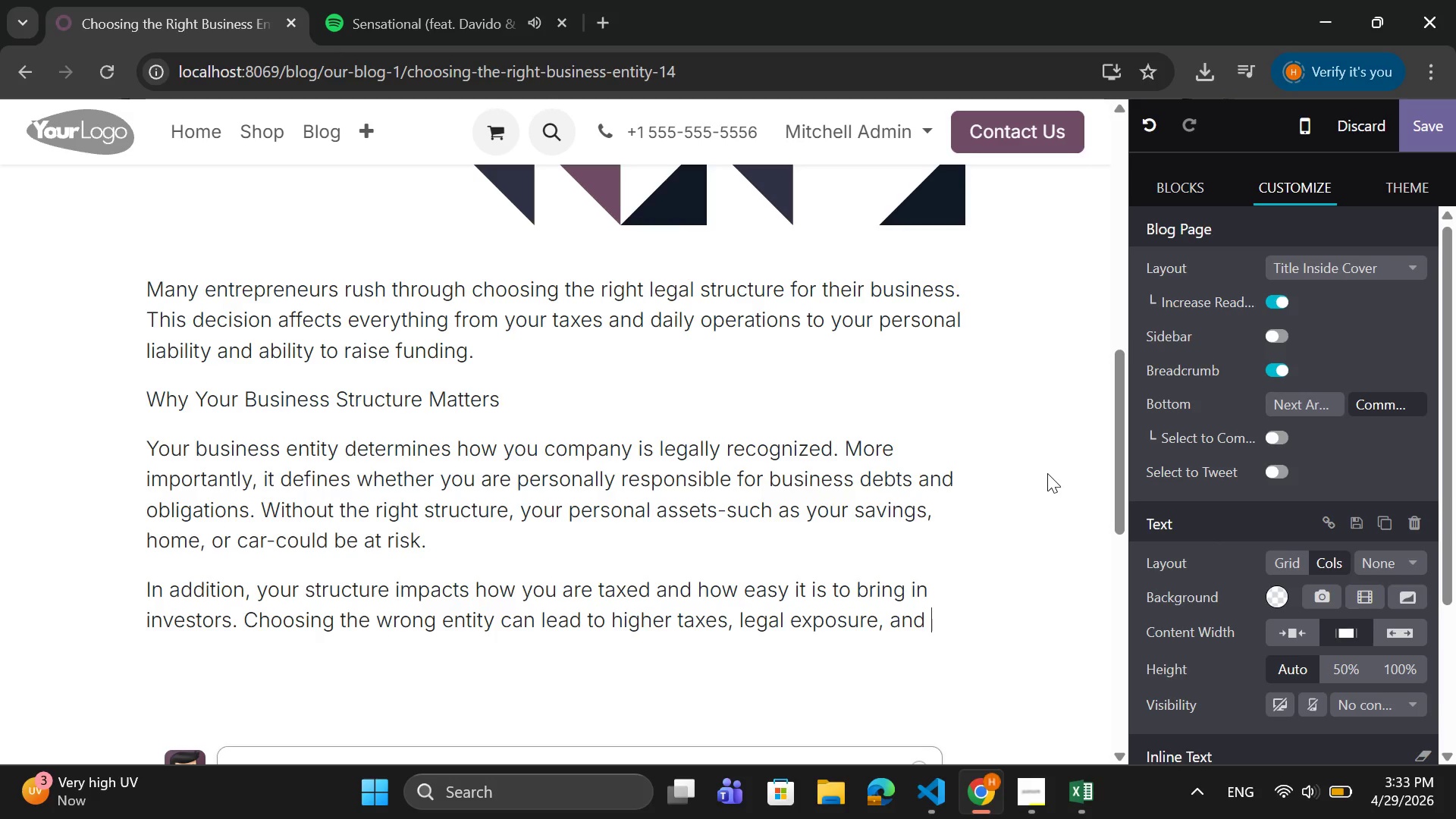 
type(limitation on growth.)
 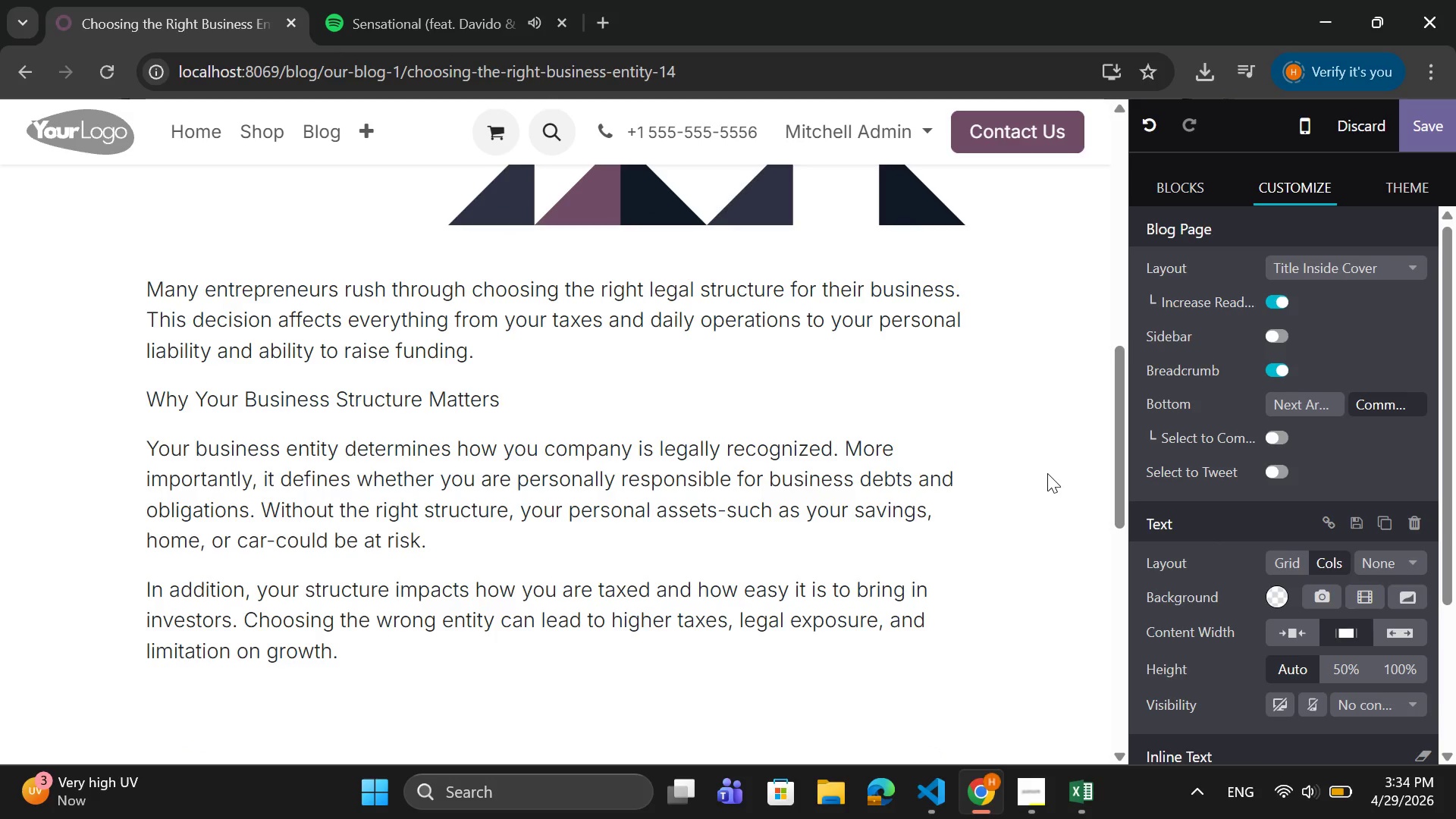 
key(Enter)
 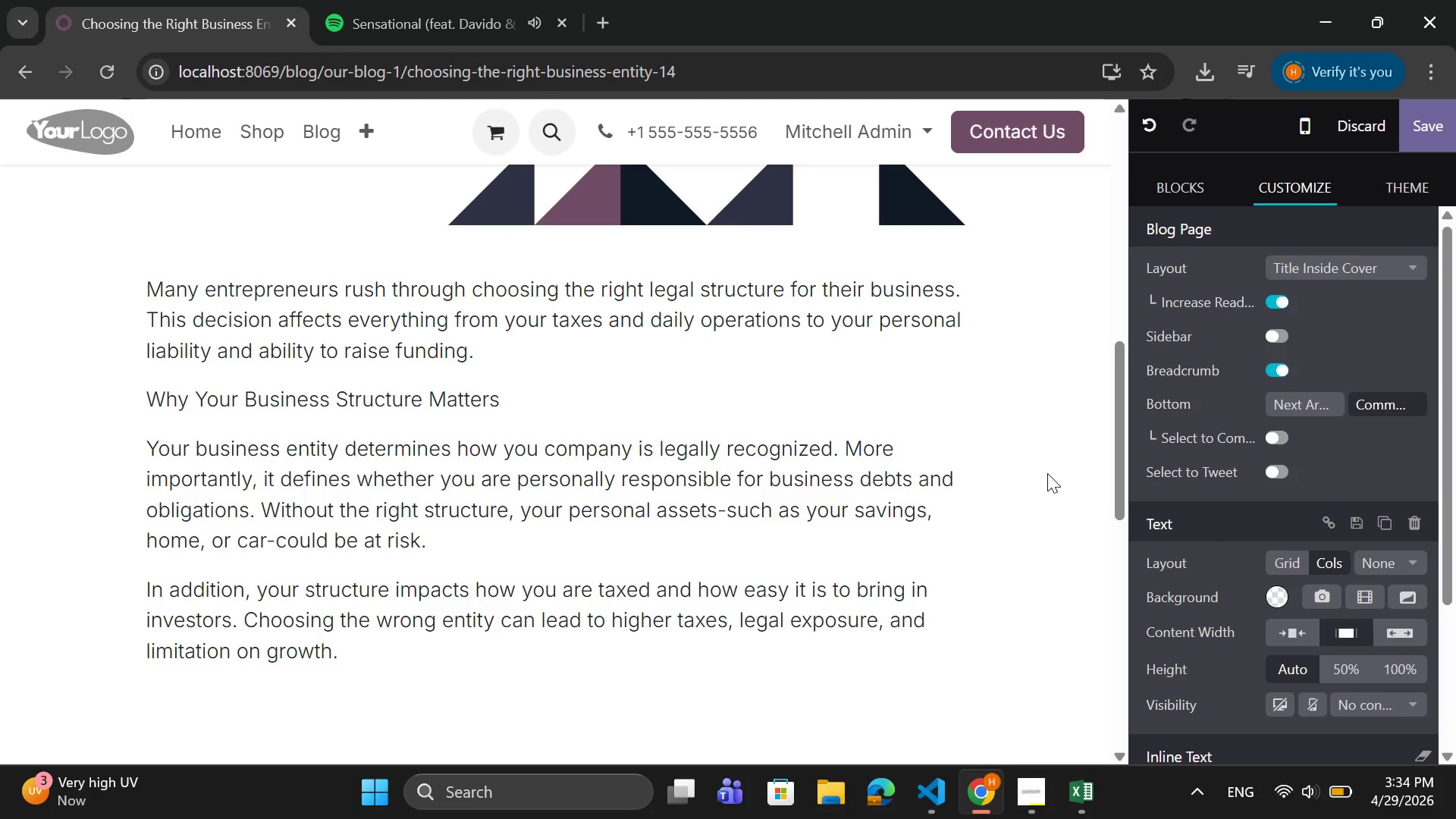 
type(Common Types of Business e)
key(Backspace)
type(Entities)
 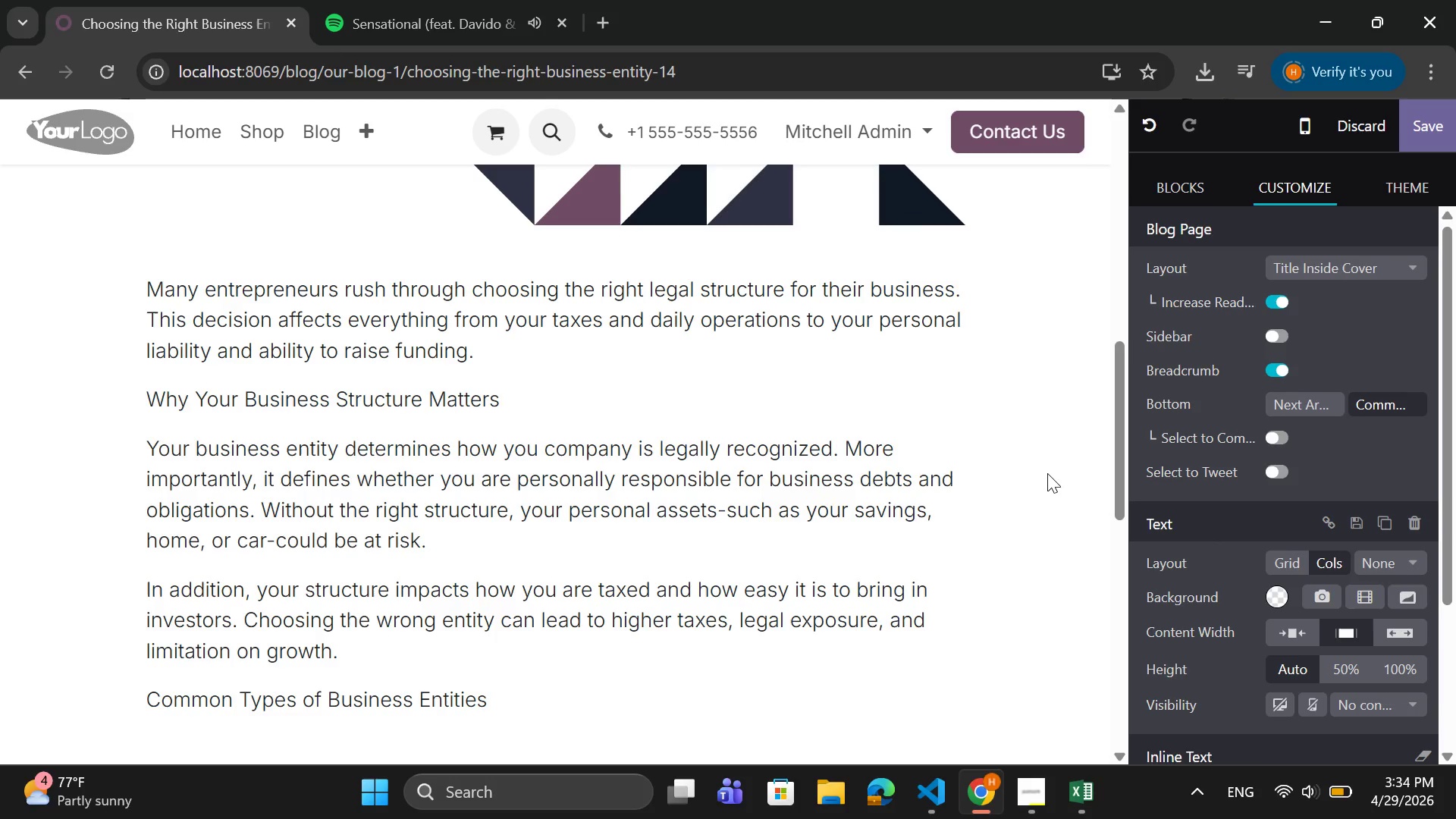 
key(Enter)
 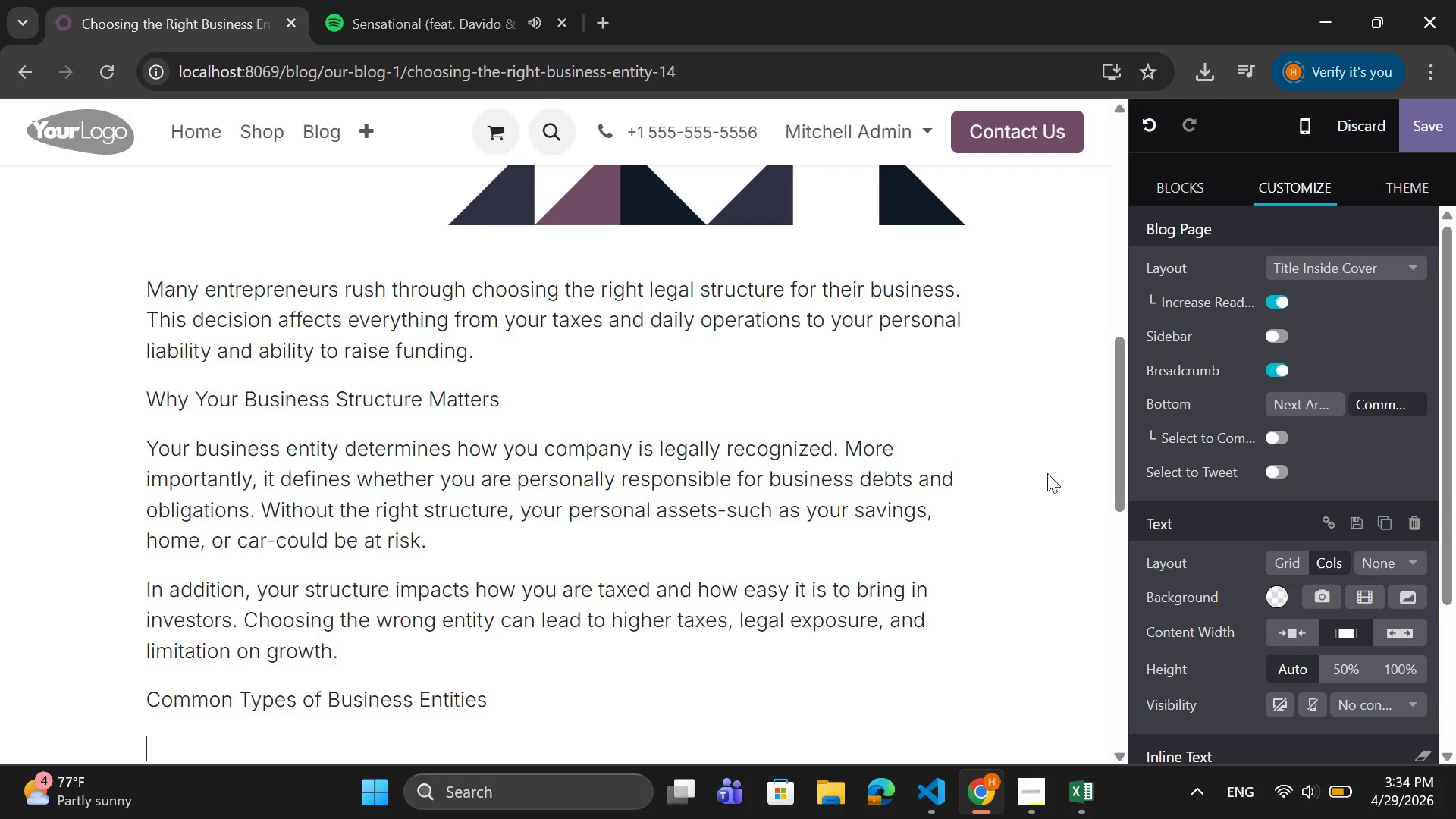 
type(There are several types of business structures )
key(Backspace)
type(, each with its own advantages and disadvantgaes)
key(Backspace)
key(Backspace)
key(Backspace)
type(ews)
key(Backspace)
key(Backspace)
type(s.)
 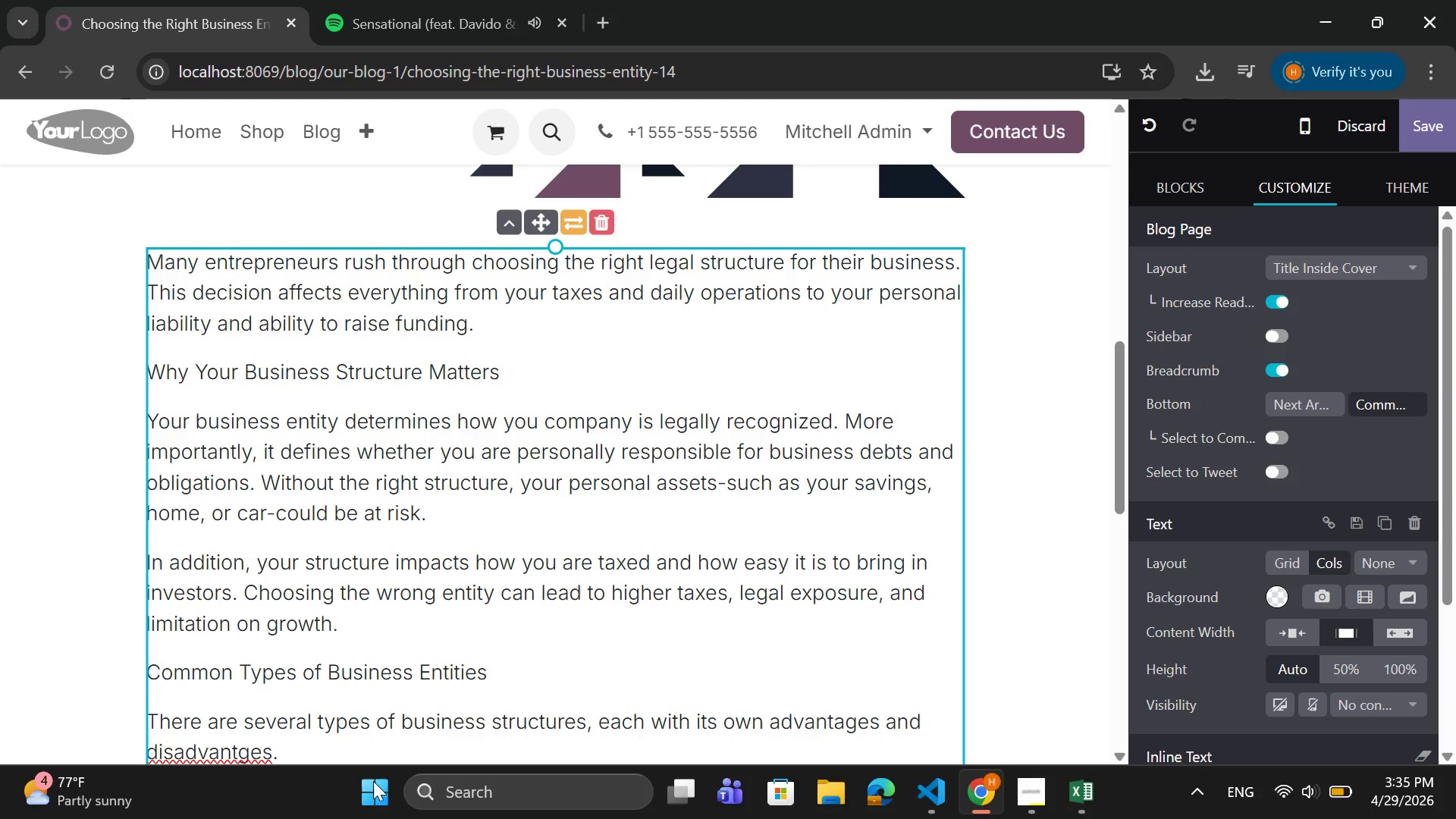 
right_click([231, 752])
 